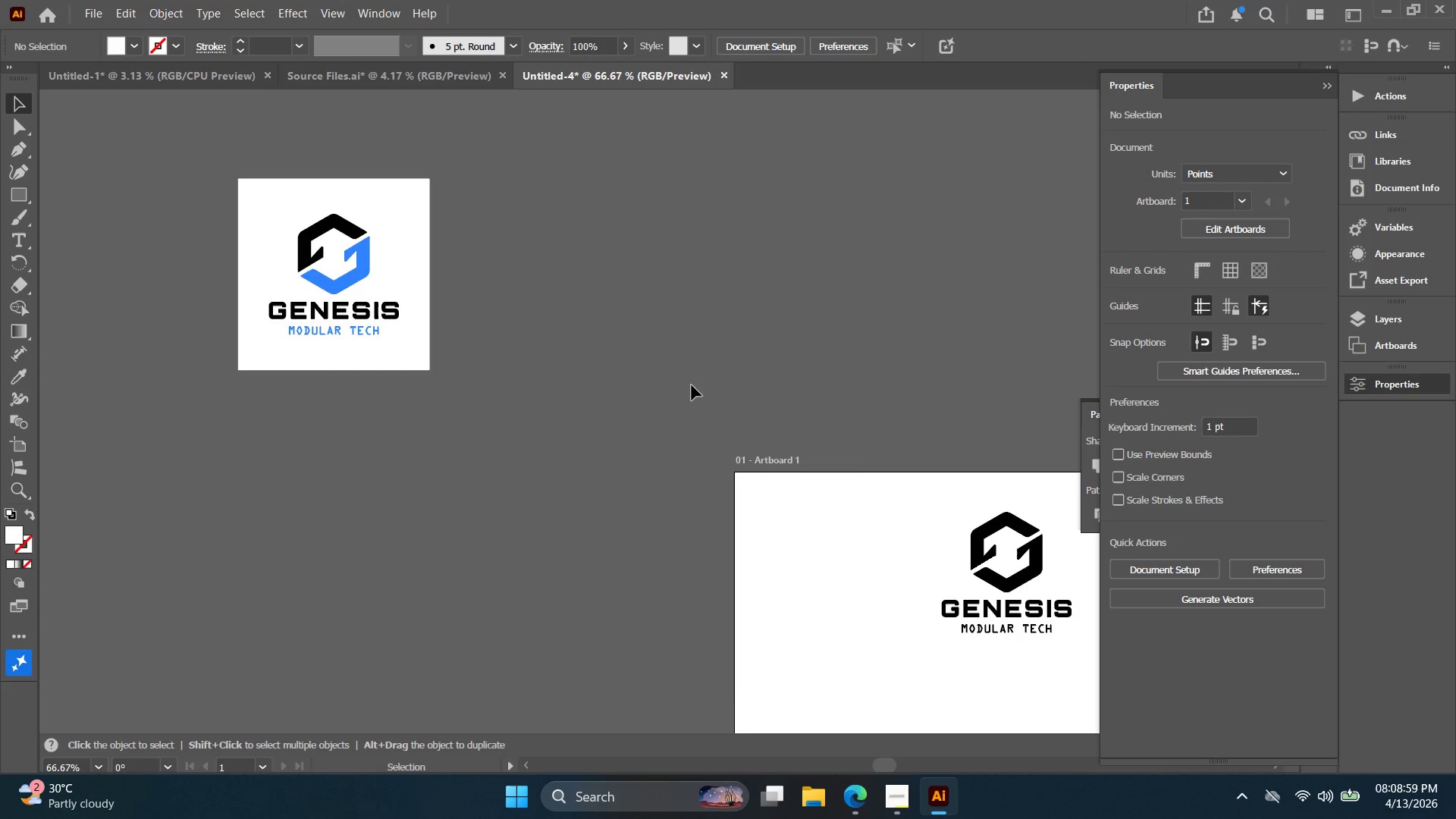 
key(Alt+AltLeft)
 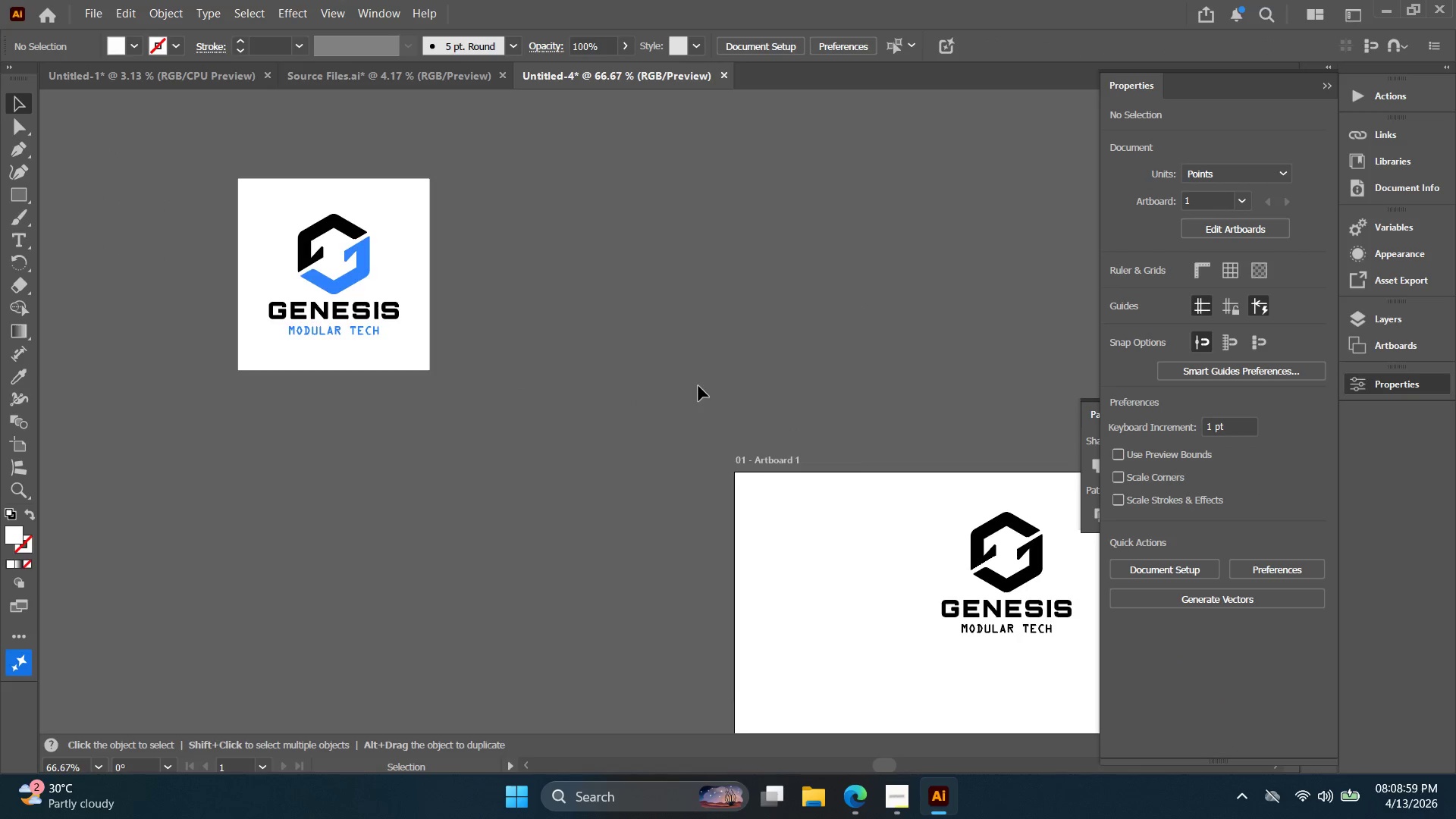 
left_click_drag(start_coordinate=[723, 386], to_coordinate=[1093, 595])
 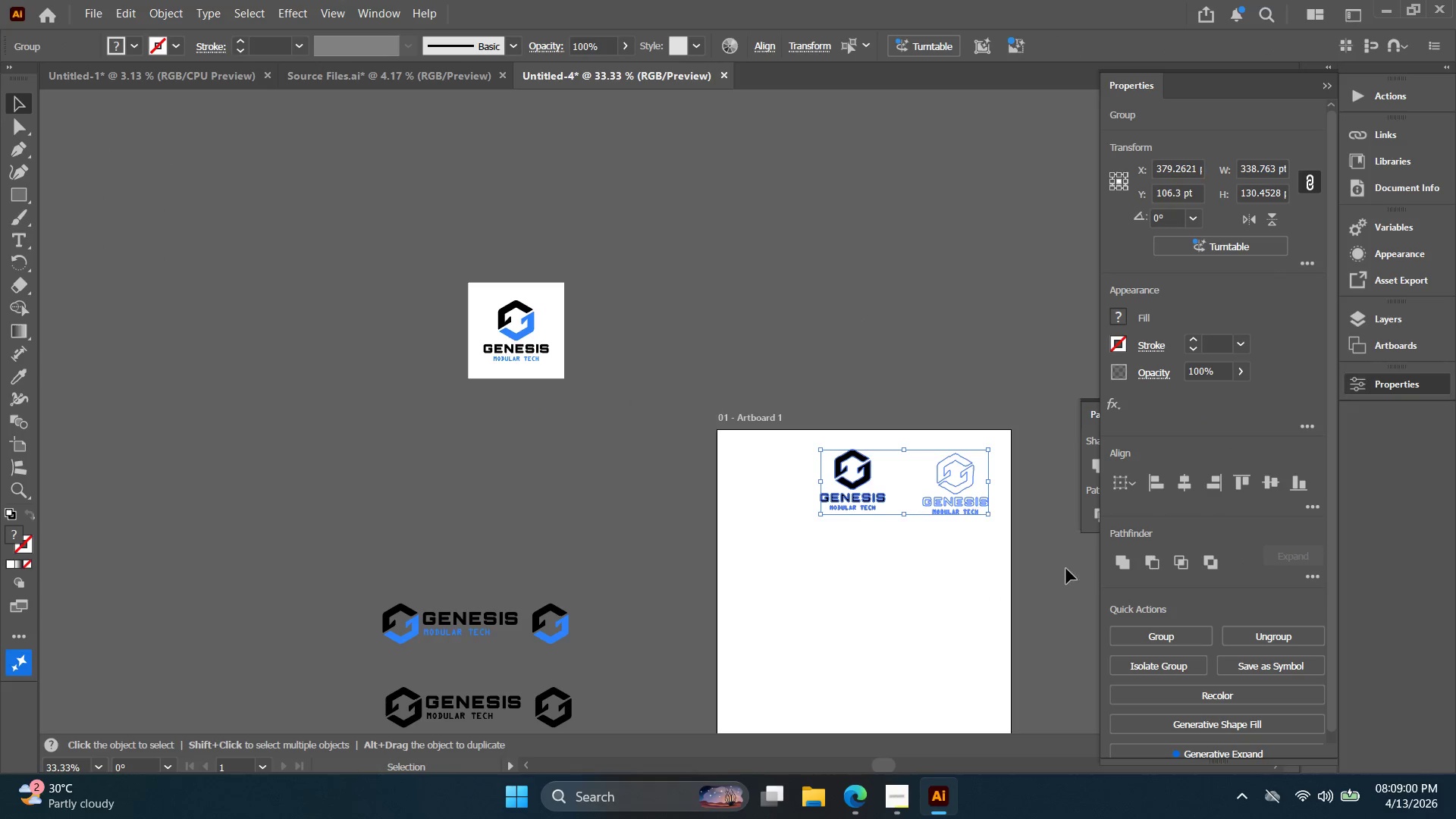 
scroll: coordinate [698, 387], scroll_direction: down, amount: 2.0
 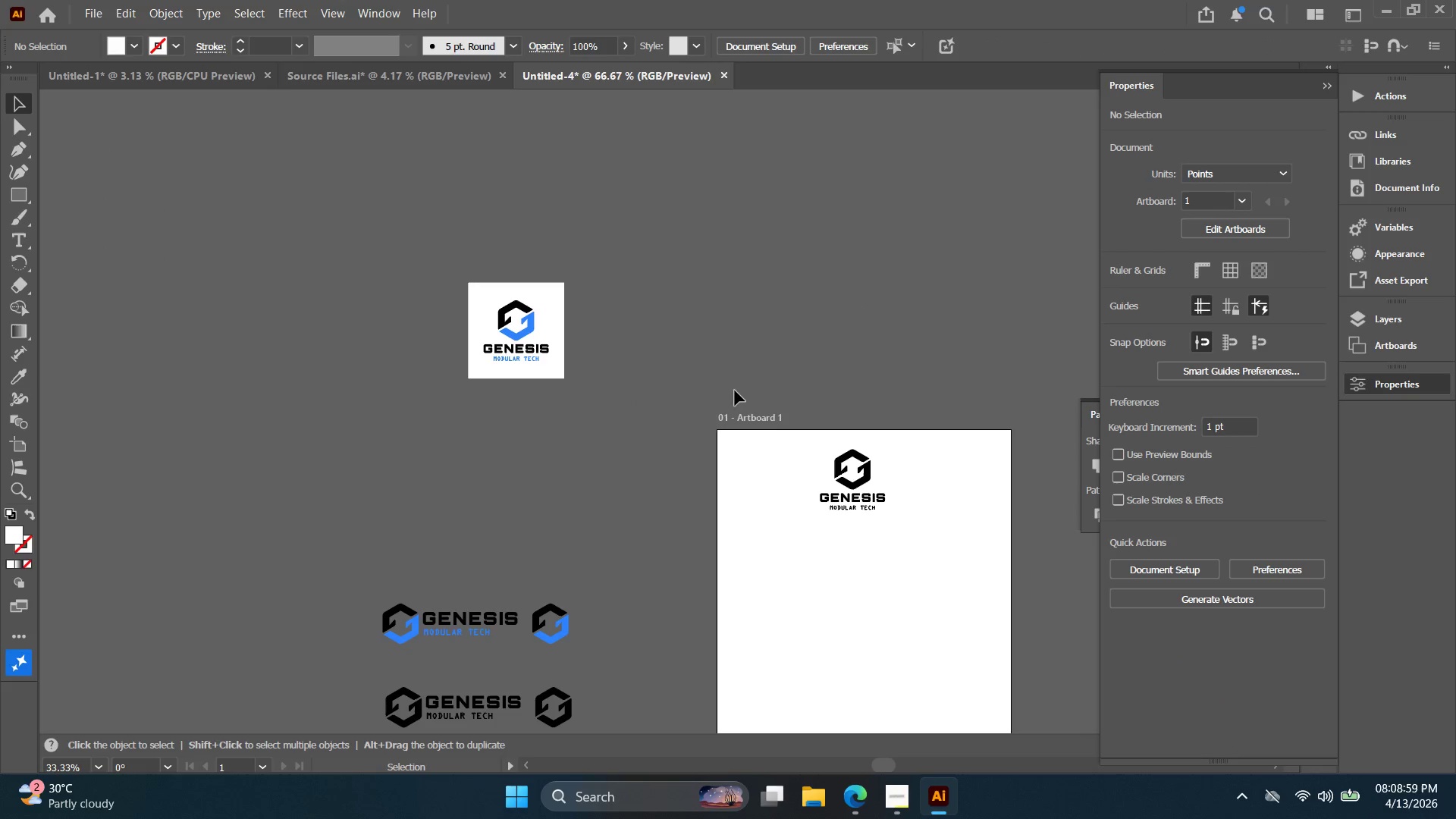 
key(Backspace)
 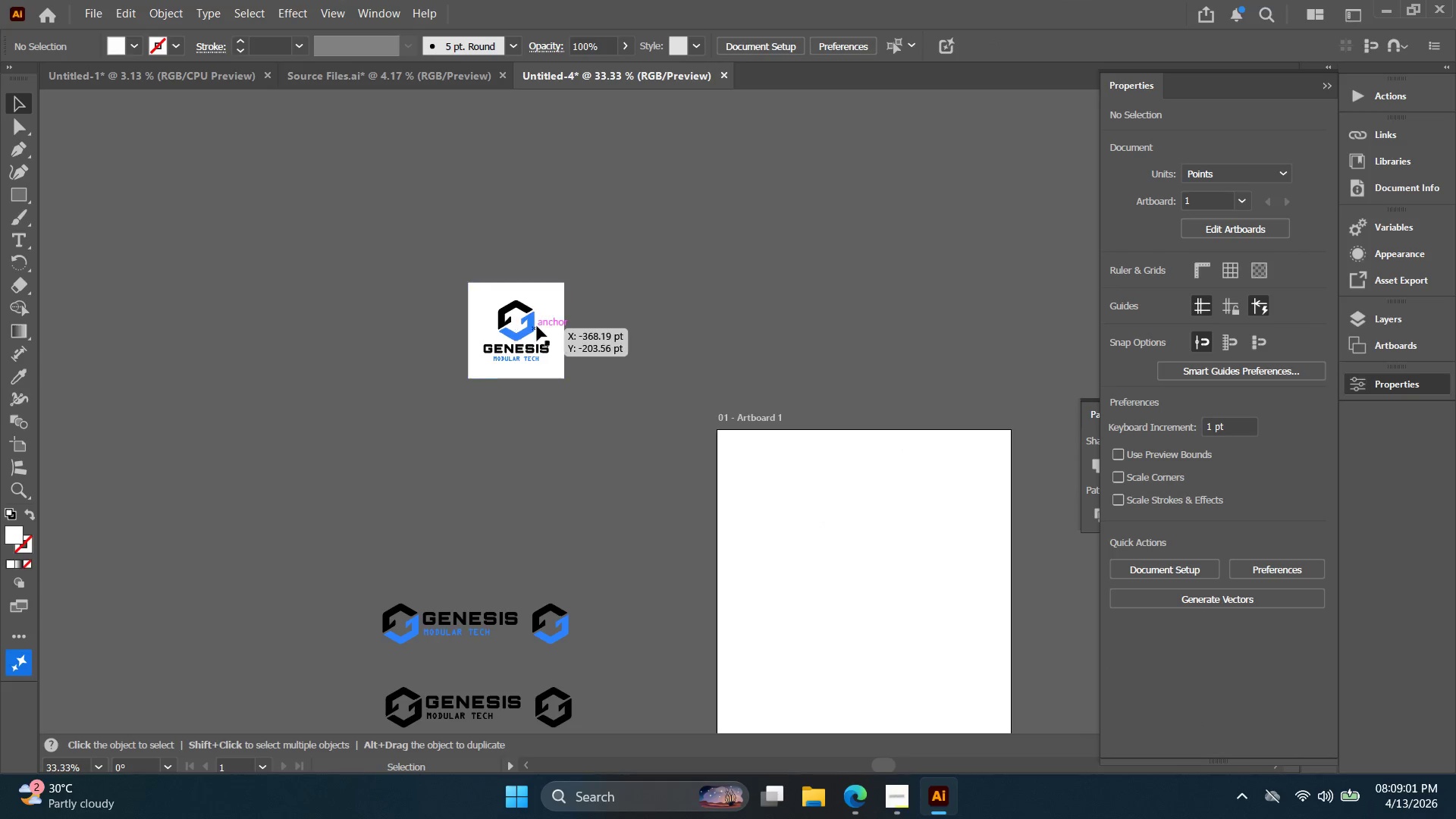 
key(Alt+AltLeft)
 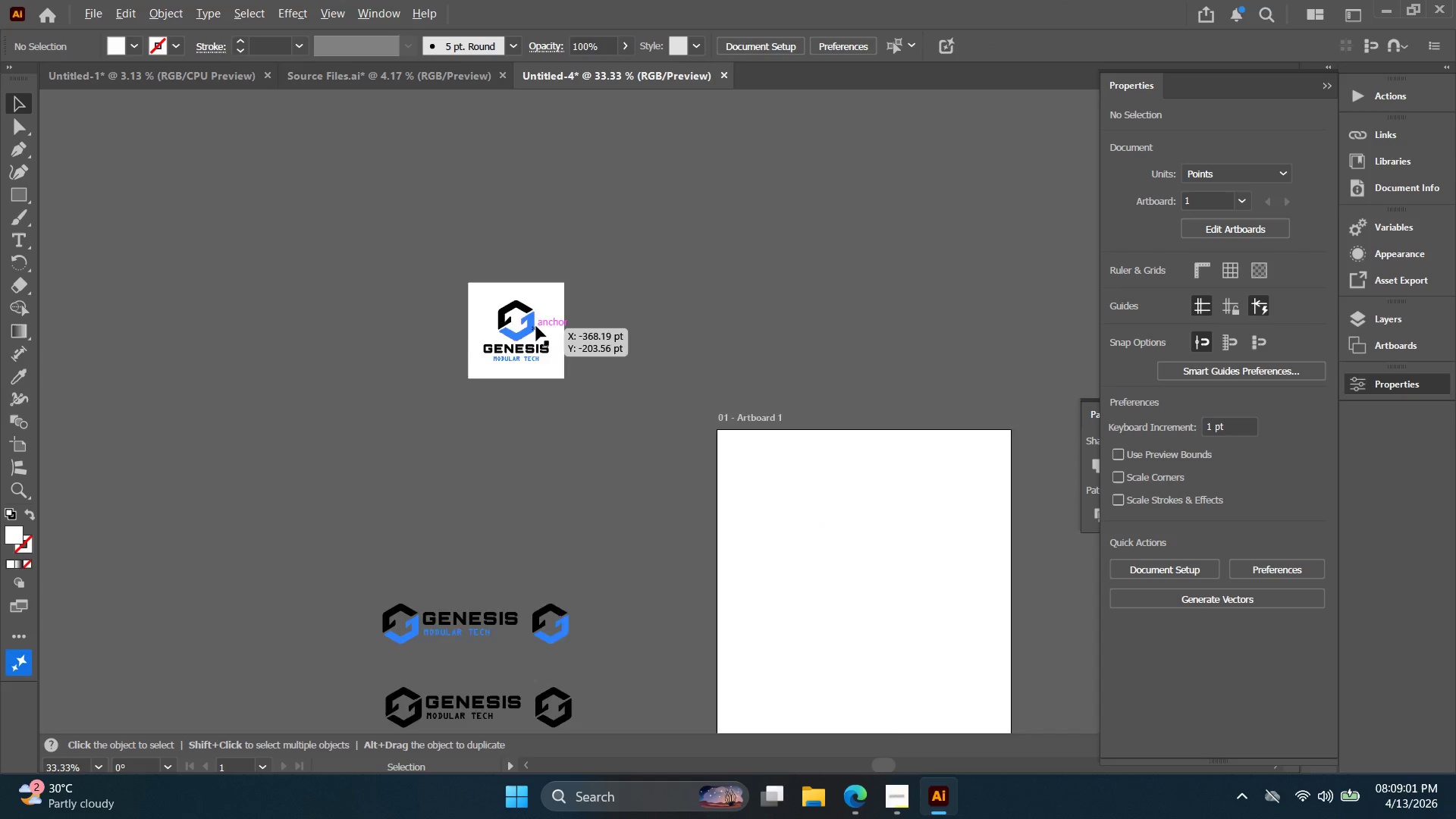 
left_click_drag(start_coordinate=[783, 512], to_coordinate=[304, 245])
 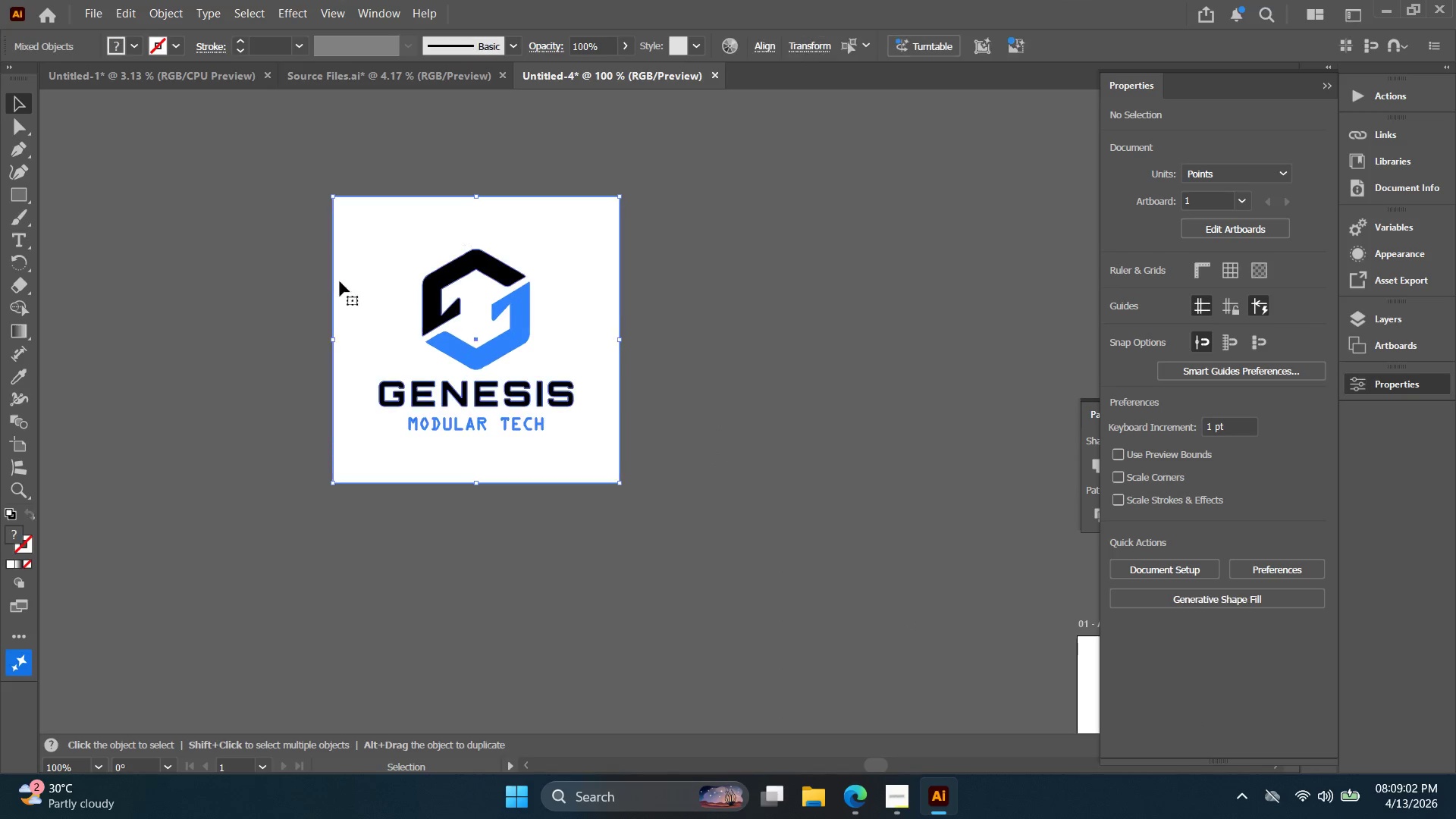 
scroll: coordinate [536, 326], scroll_direction: up, amount: 3.0
 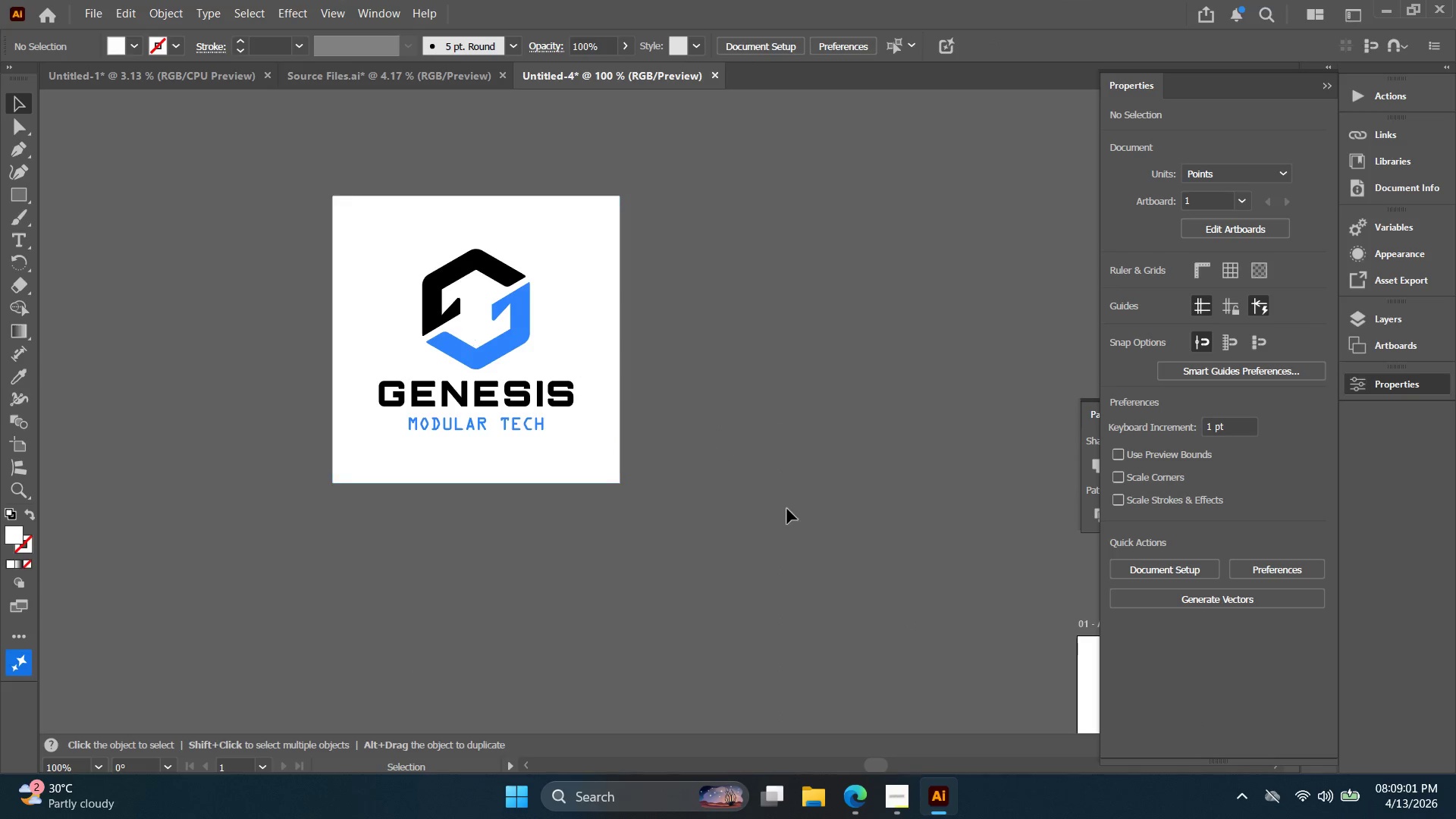 
hold_key(key=AltLeft, duration=2.42)
left_click_drag(start_coordinate=[396, 322], to_coordinate=[908, 328])
 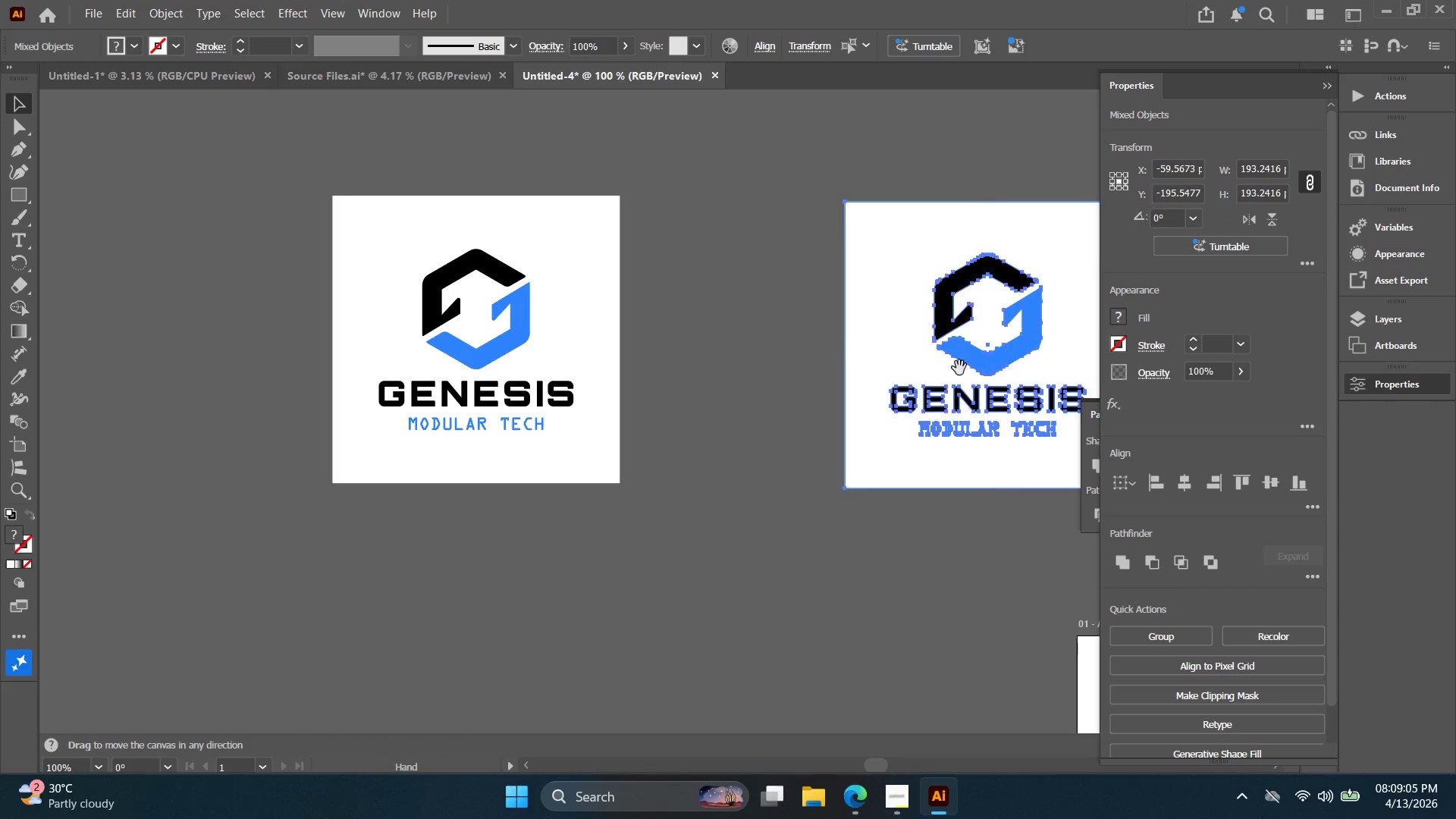 
hold_key(key=Space, duration=0.38)
 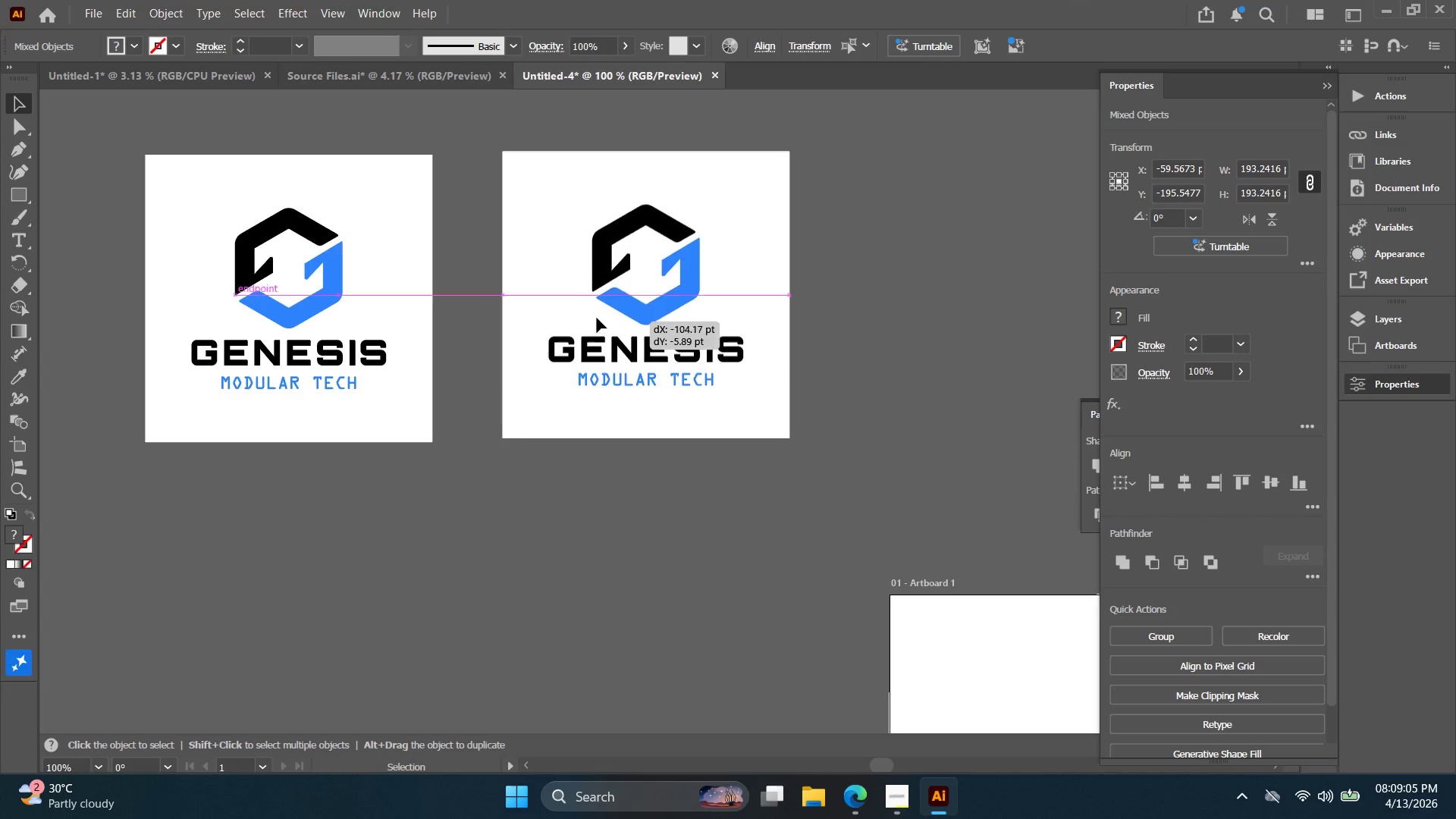 
left_click_drag(start_coordinate=[938, 368], to_coordinate=[751, 326])
 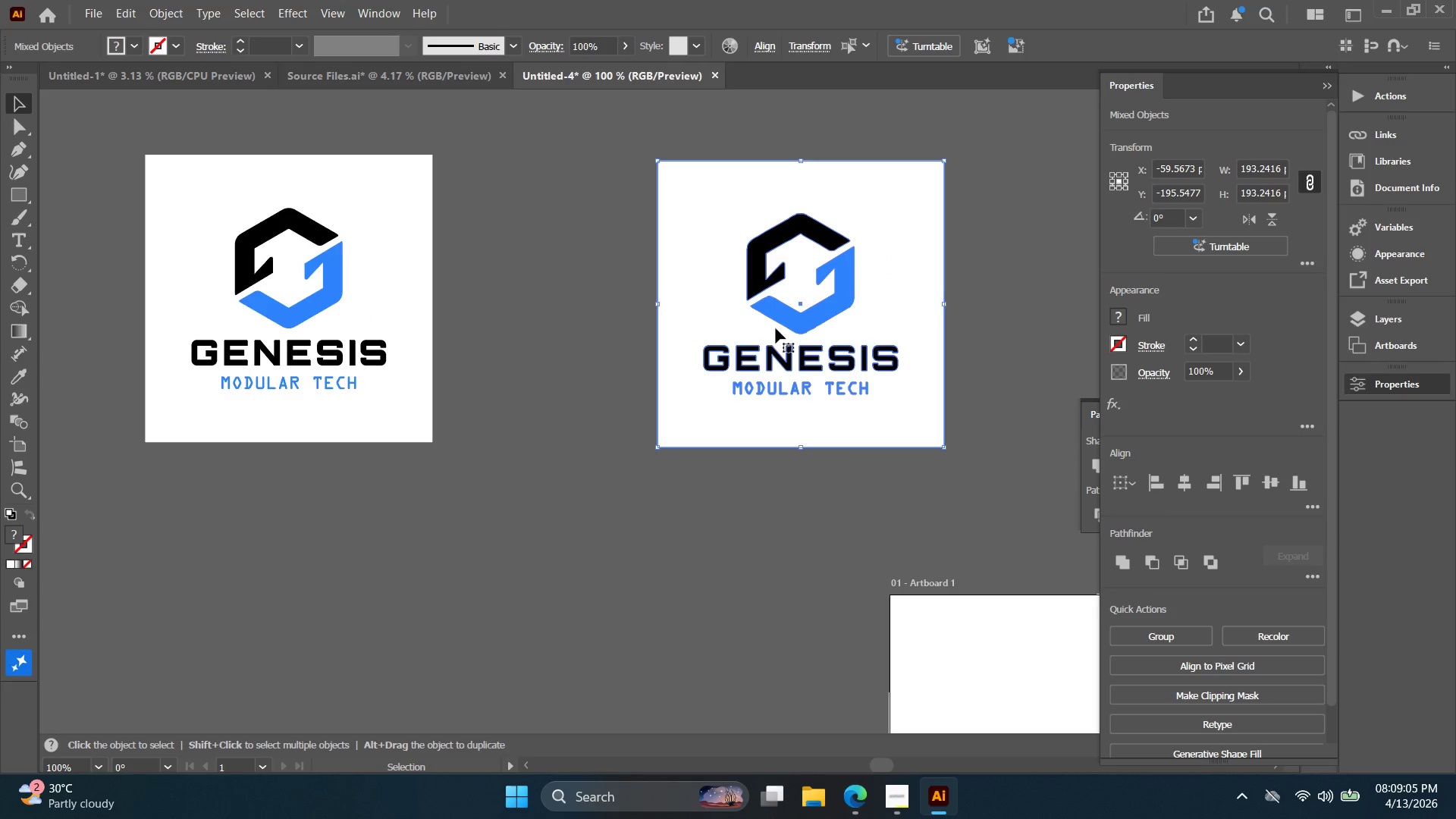 
left_click_drag(start_coordinate=[774, 331], to_coordinate=[825, 328])
 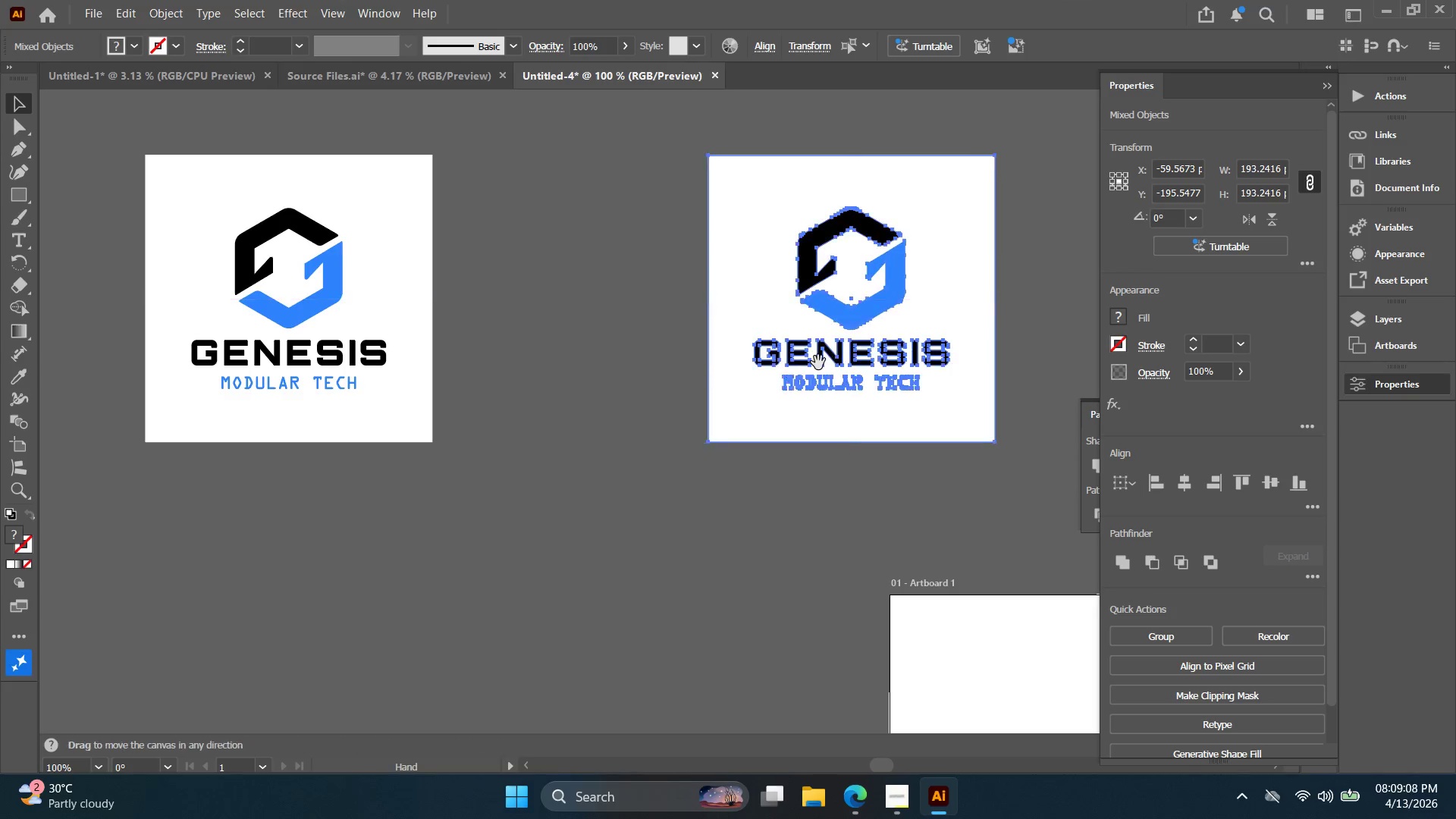 
hold_key(key=Space, duration=0.41)
 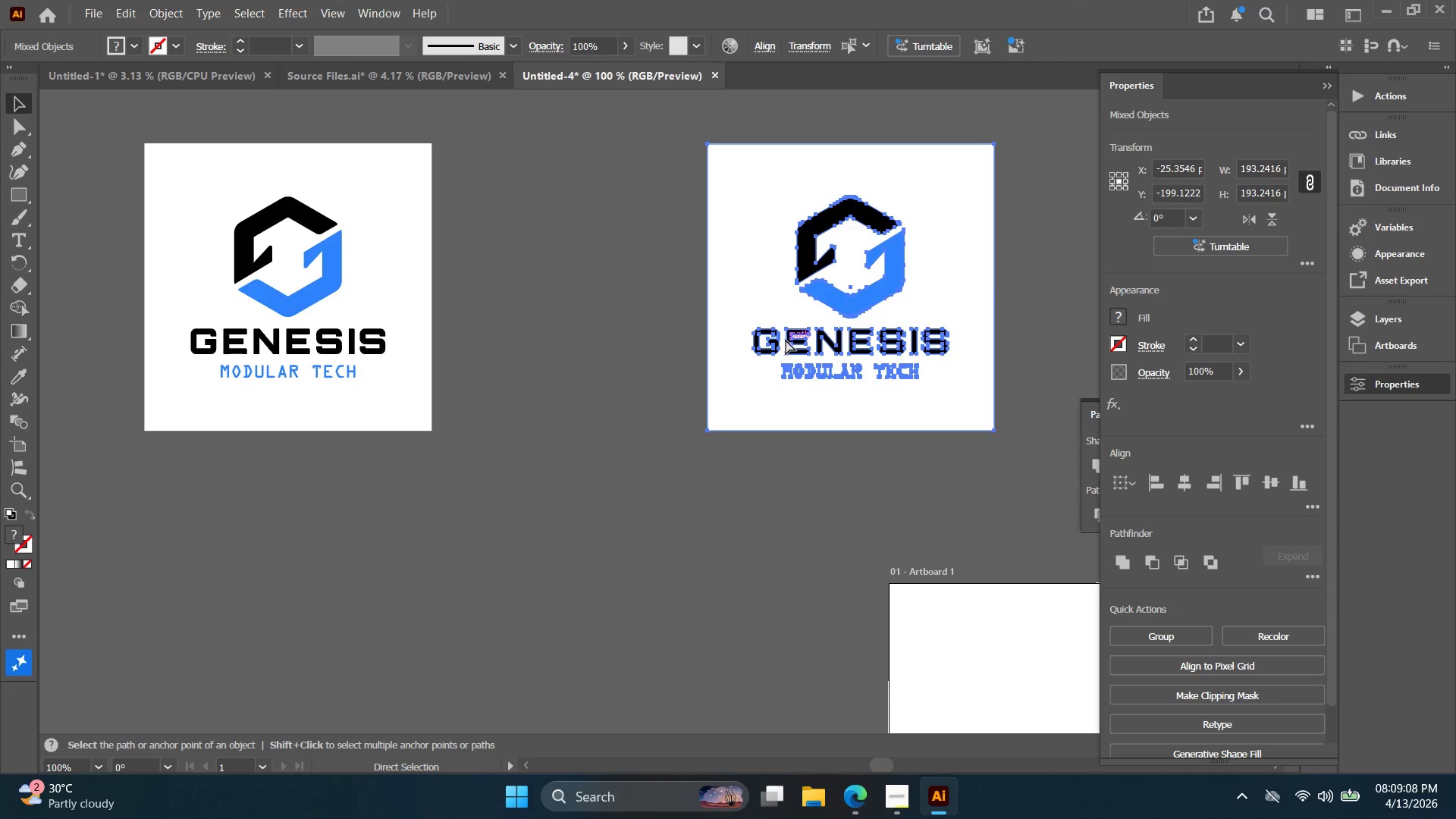 
left_click_drag(start_coordinate=[780, 384], to_coordinate=[780, 372])
 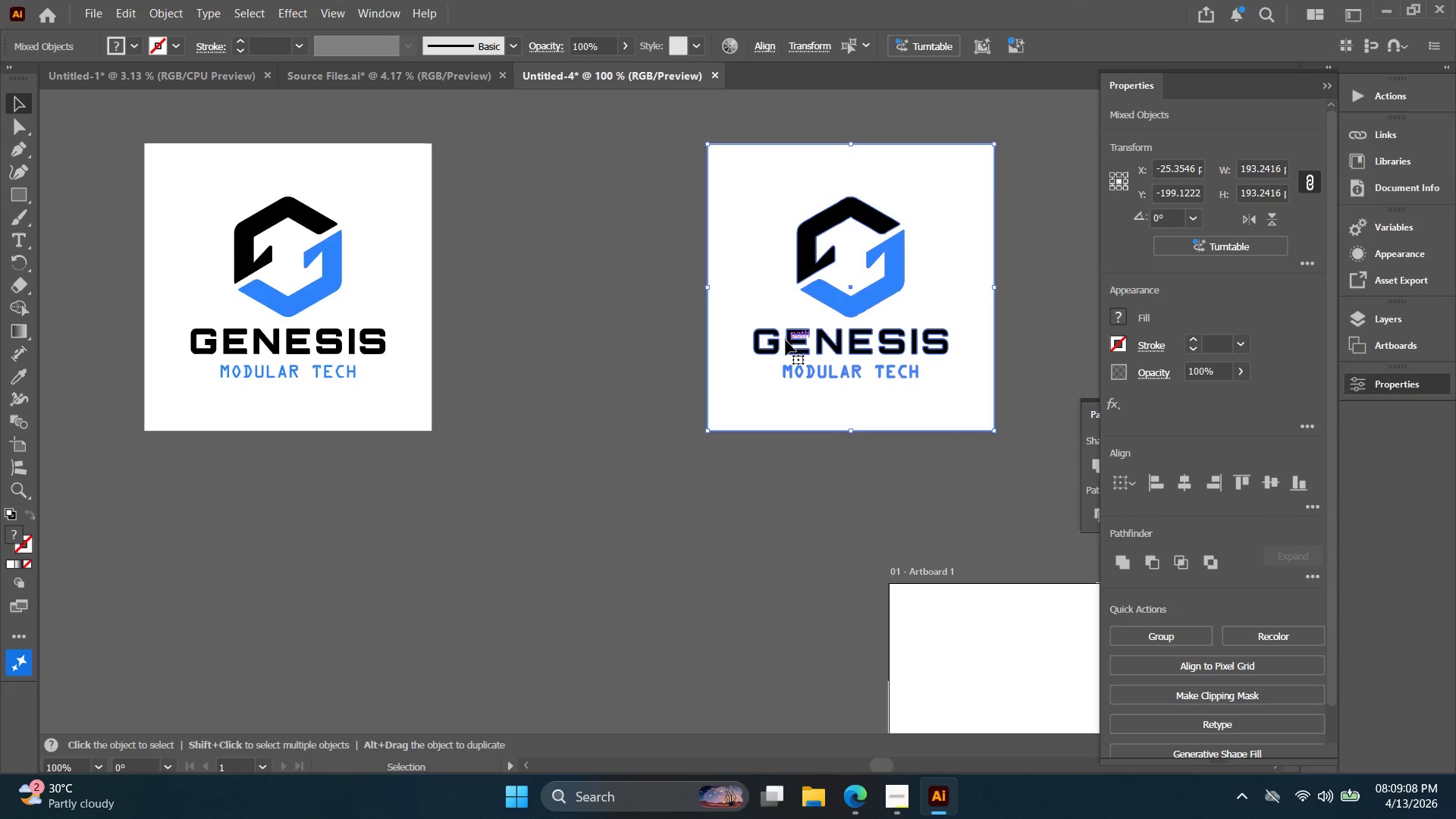 
key(Control+Z)
 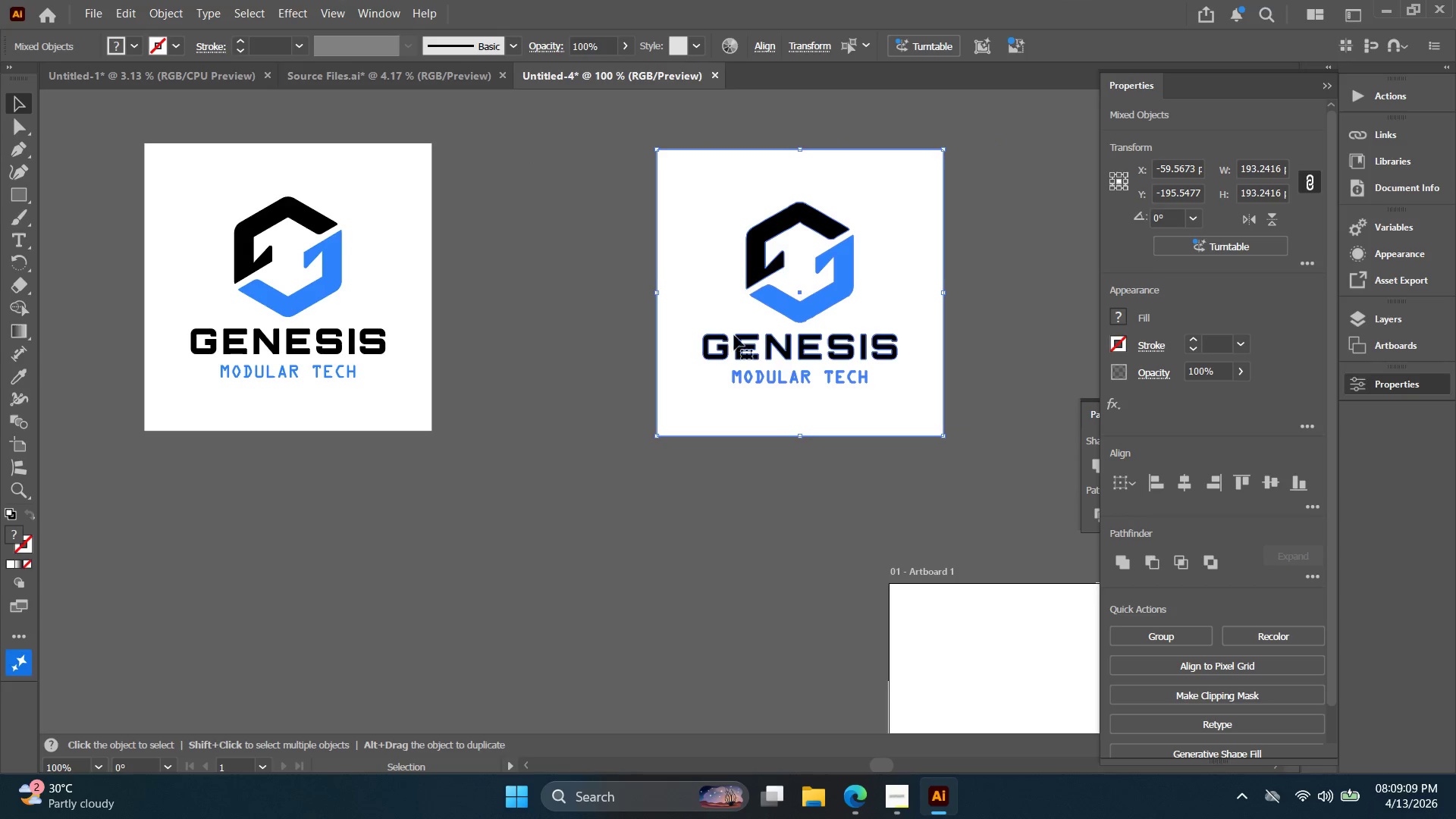 
left_click_drag(start_coordinate=[756, 337], to_coordinate=[532, 328])
 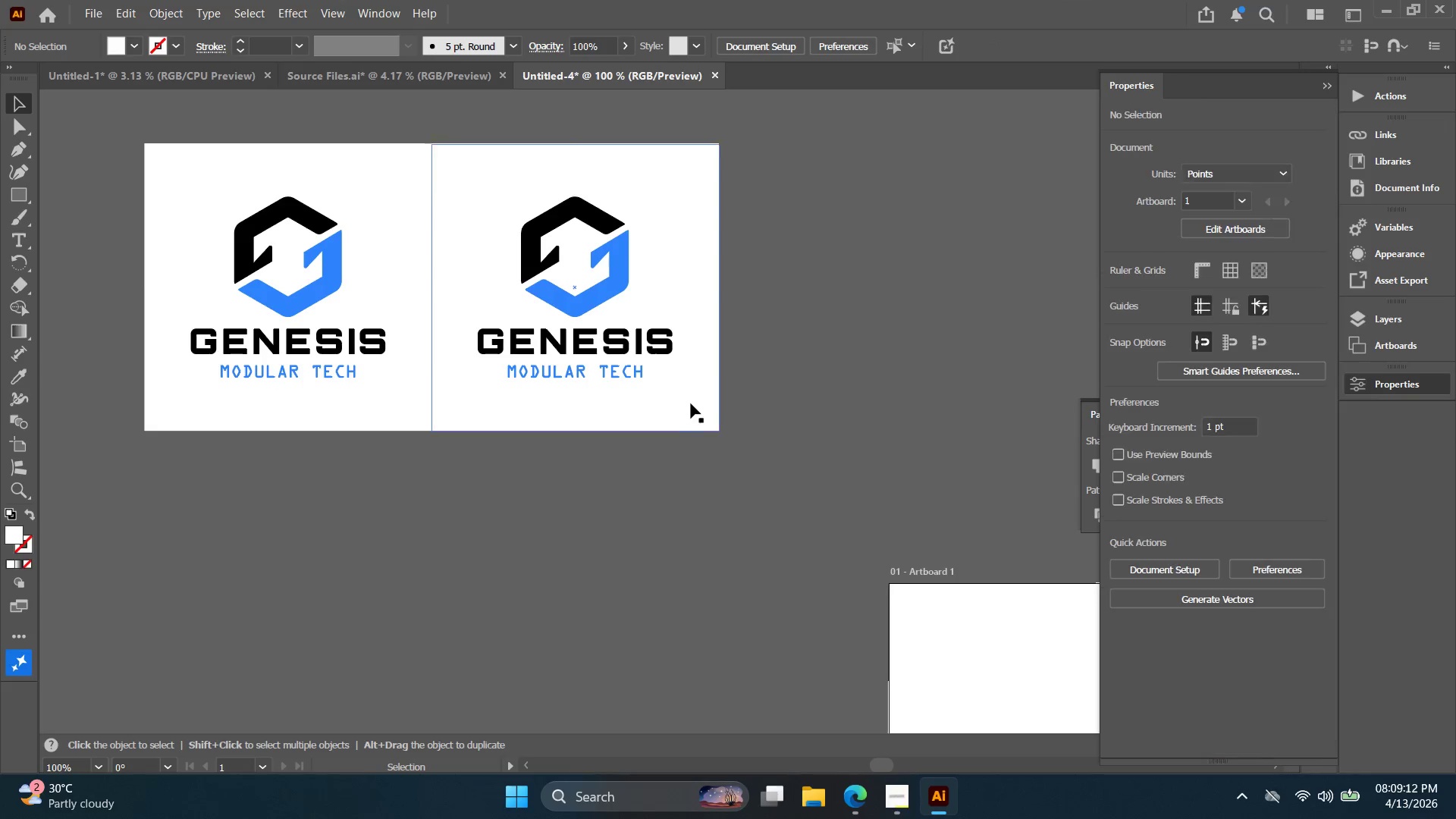 
double_click([690, 403])
 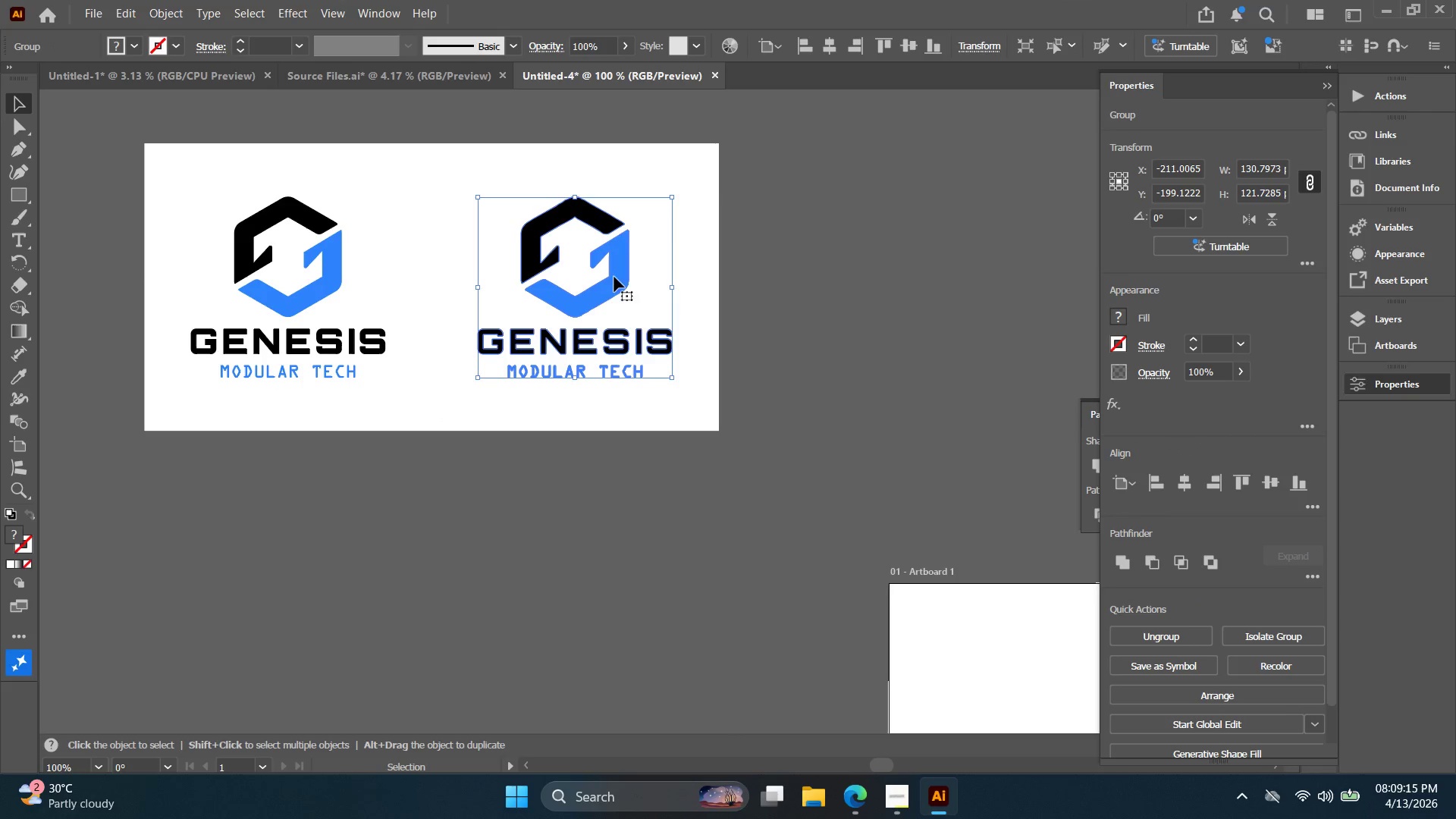 
key(I)
 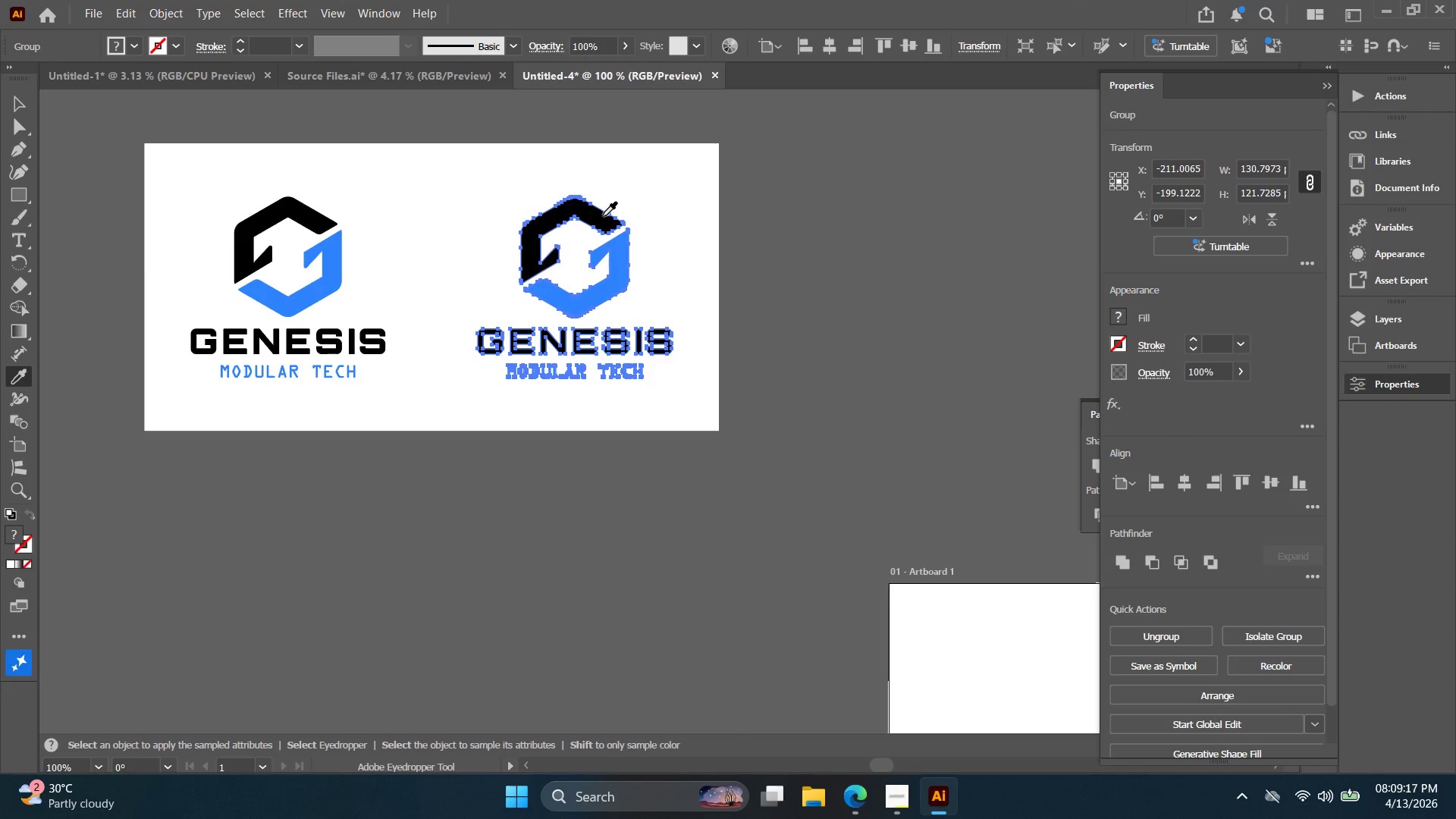 
left_click([602, 216])
 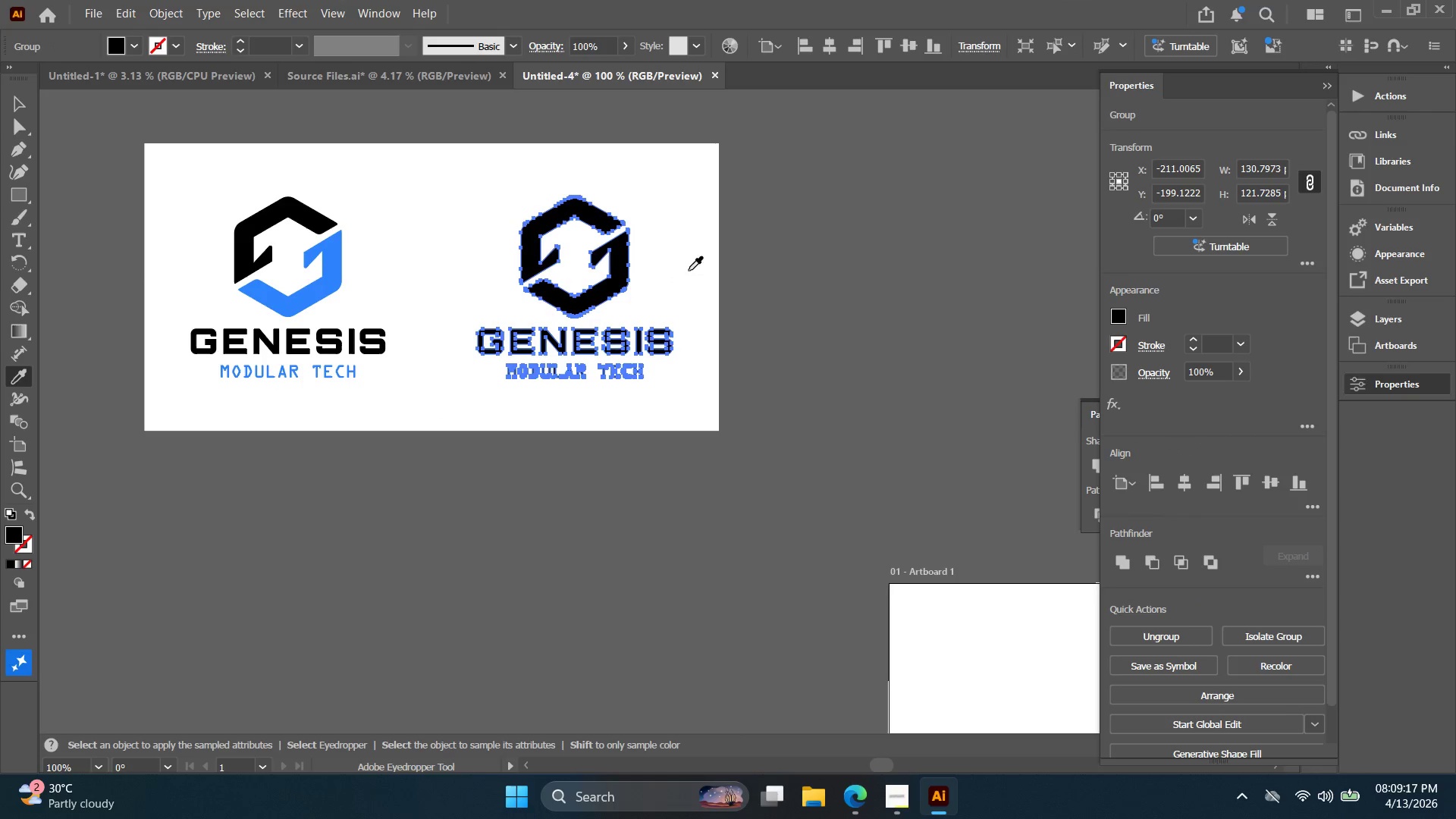 
type(cv)
 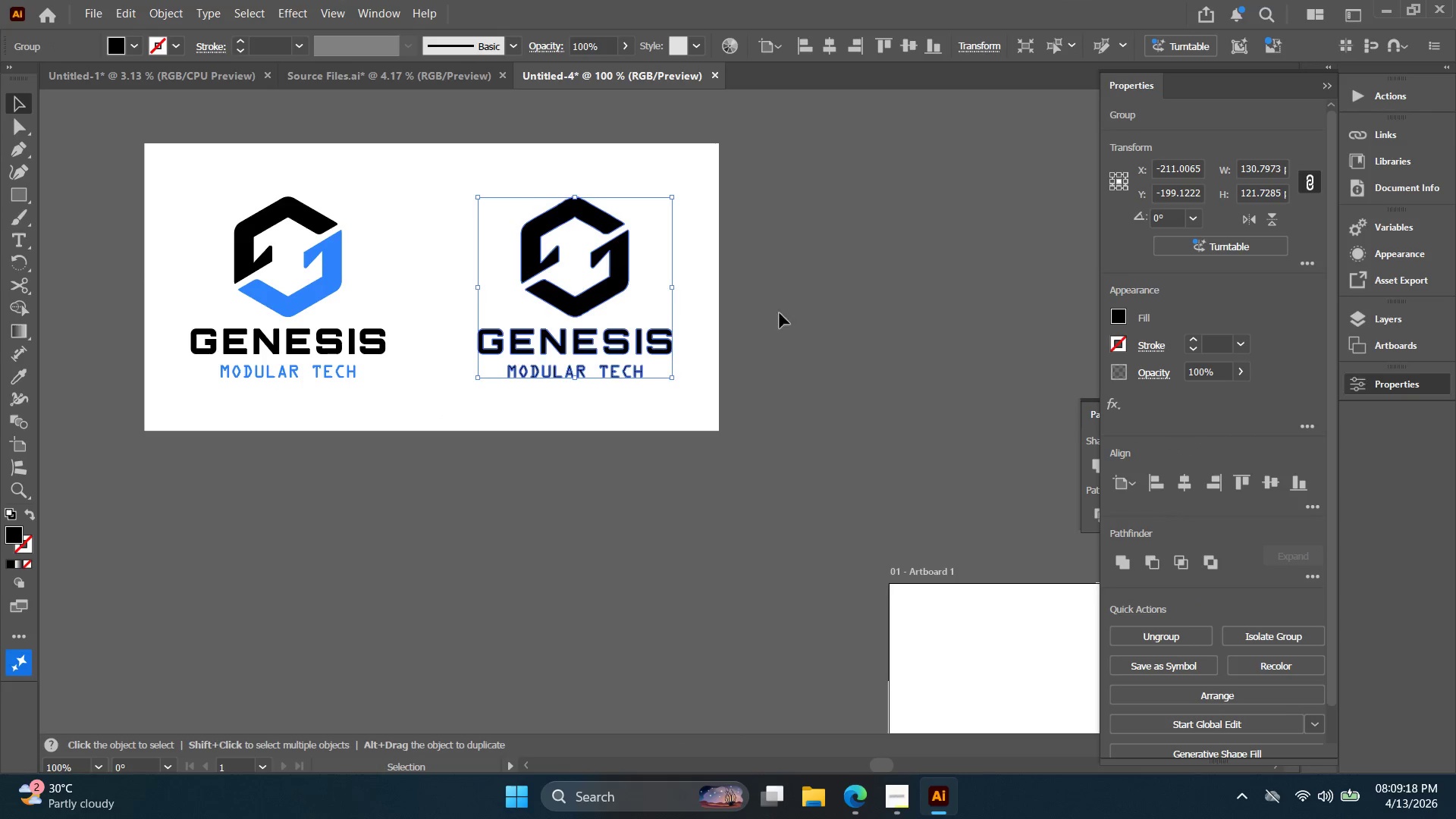 
hold_key(key=Space, duration=0.39)
 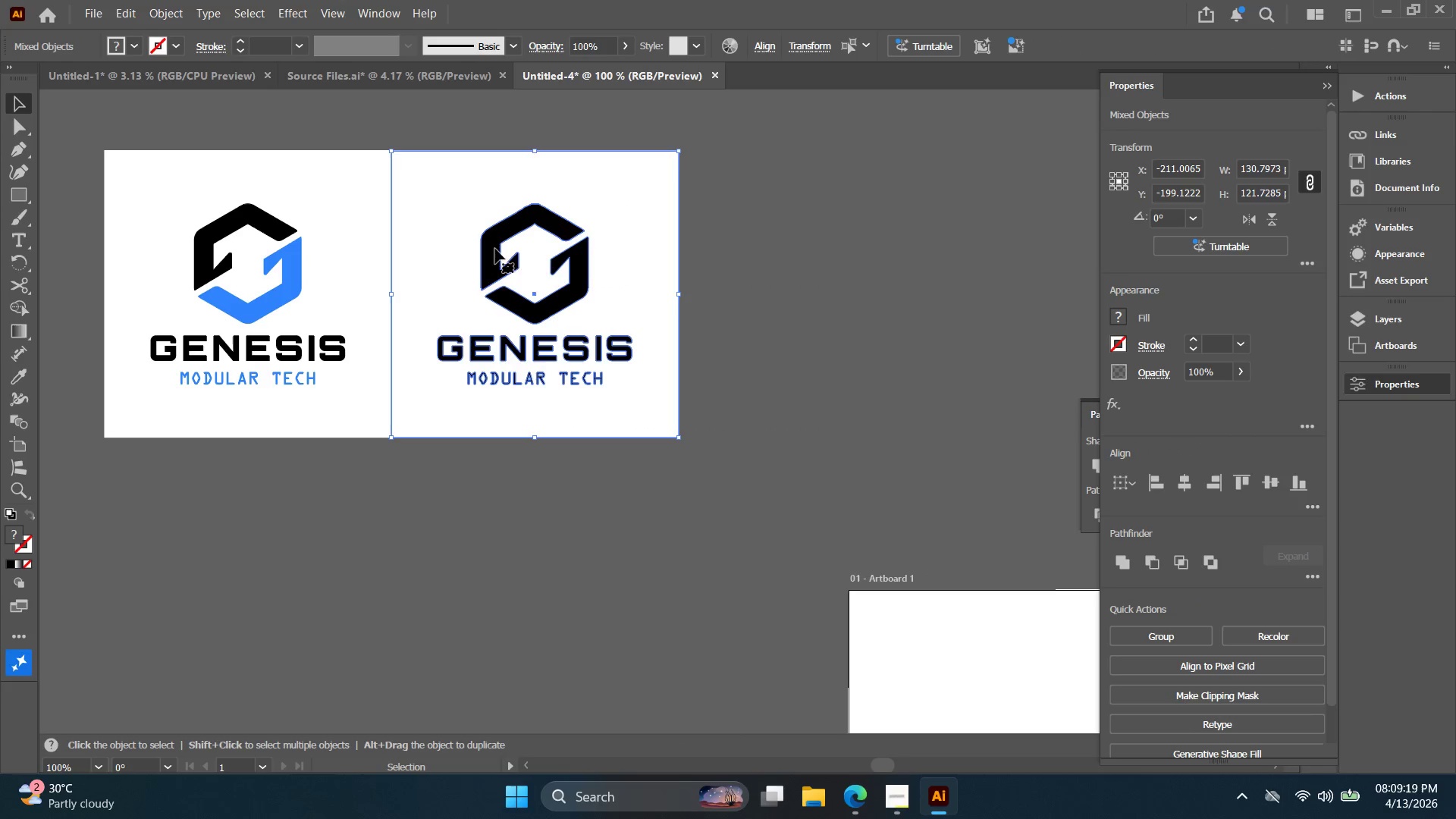 
left_click_drag(start_coordinate=[790, 318], to_coordinate=[750, 325])
 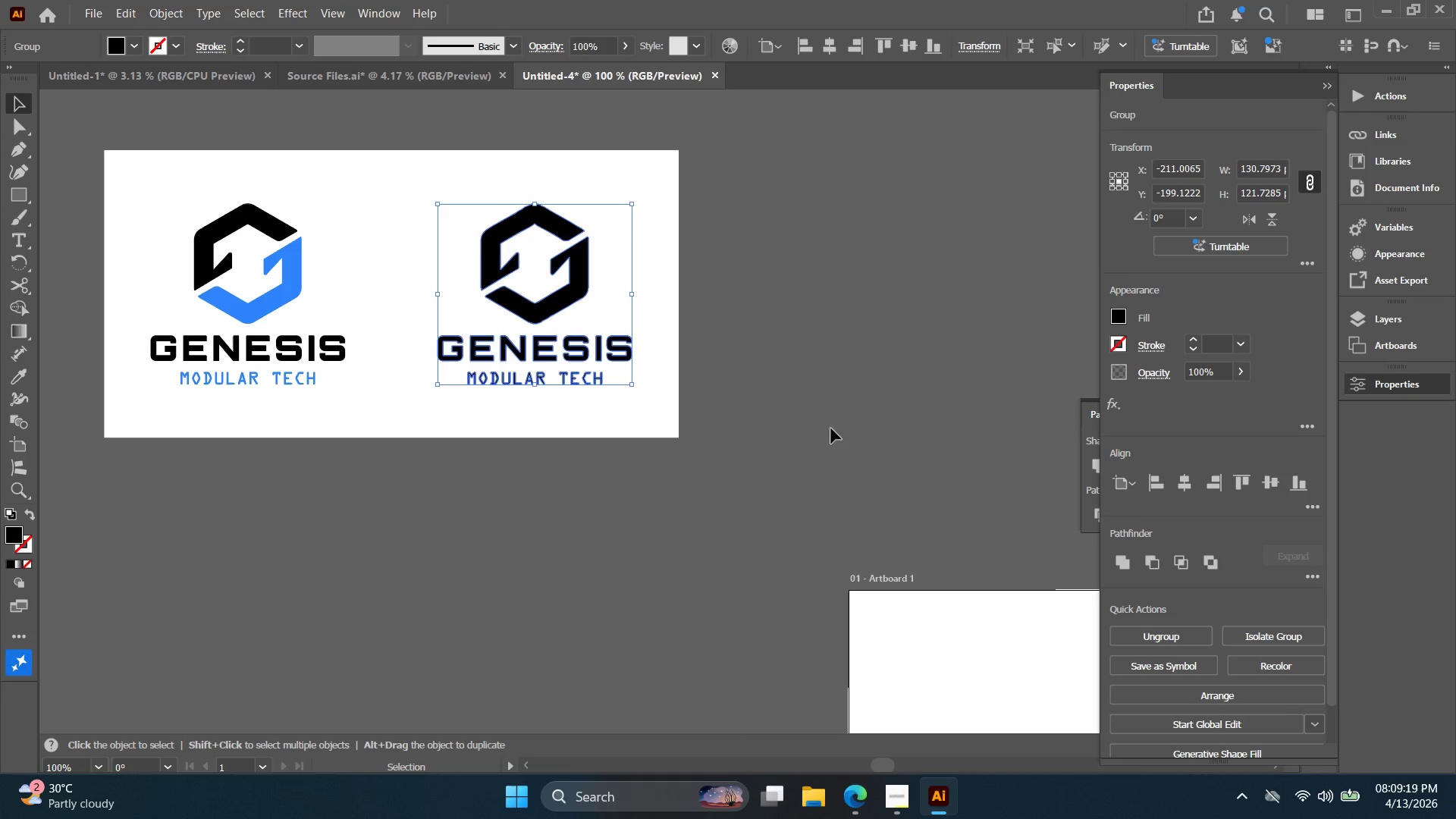 
left_click_drag(start_coordinate=[831, 428], to_coordinate=[483, 242])
 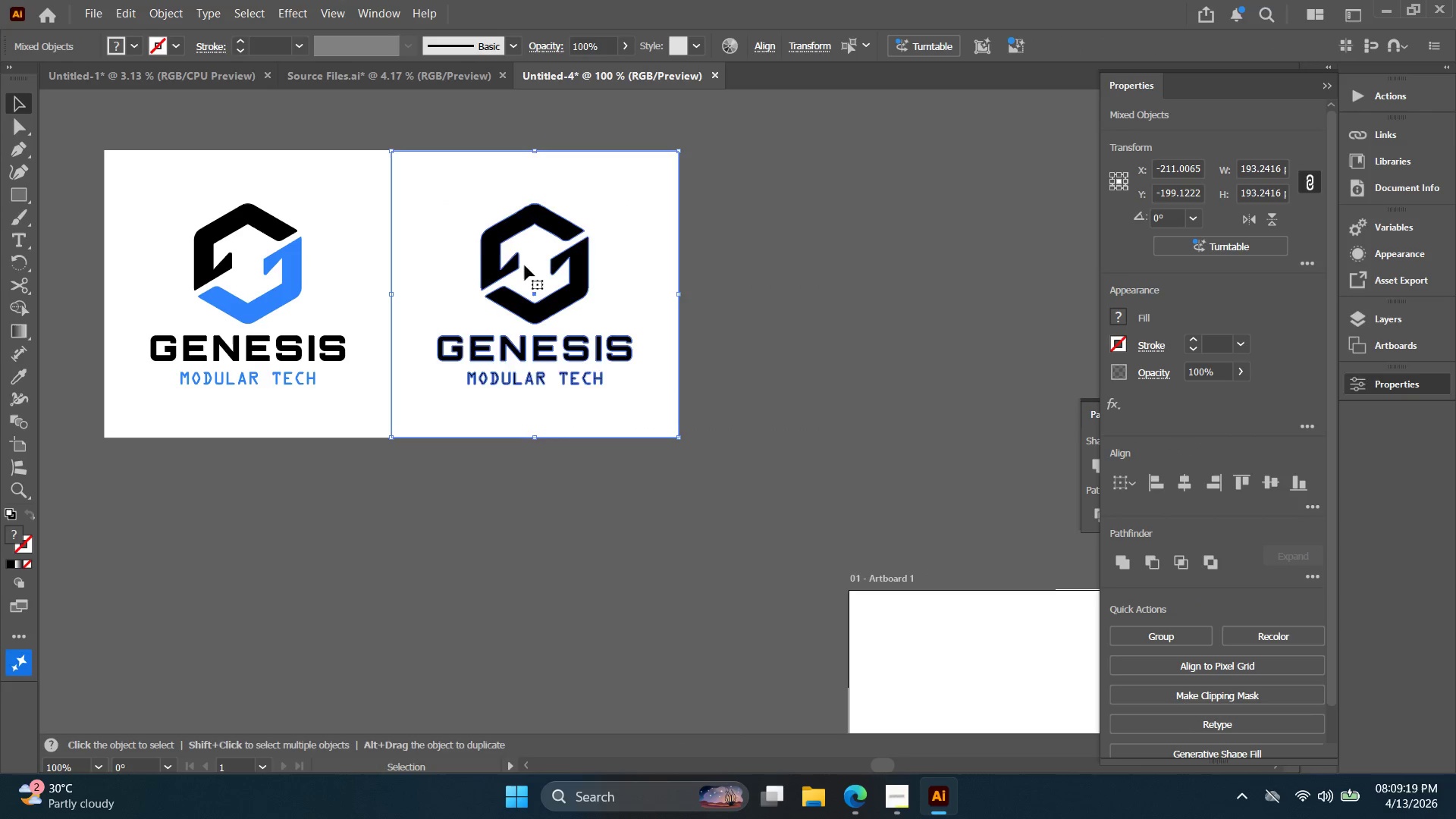 
key(Control+G)
 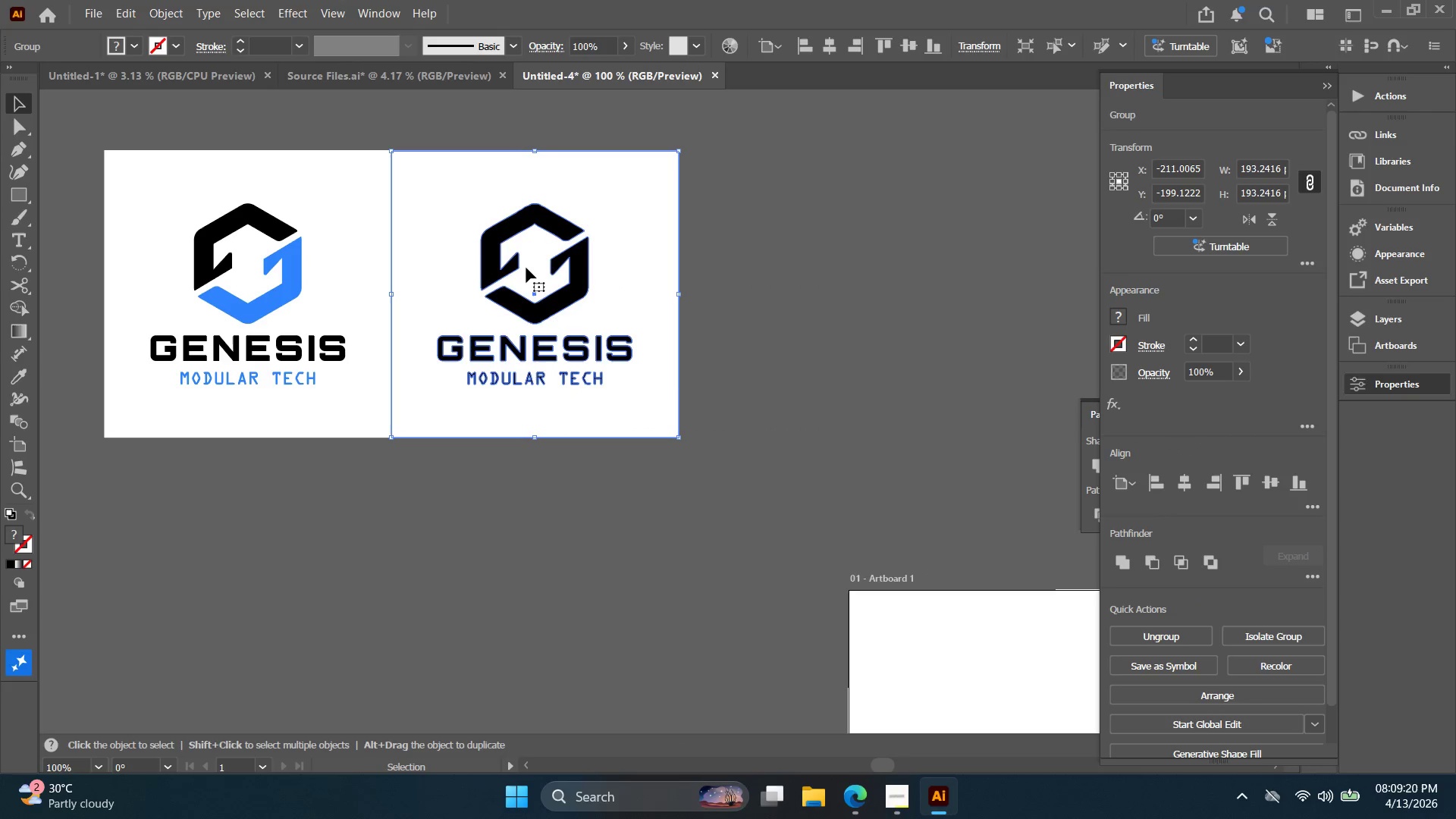 
hold_key(key=AltLeft, duration=2.0)
left_click_drag(start_coordinate=[538, 278], to_coordinate=[824, 278])
 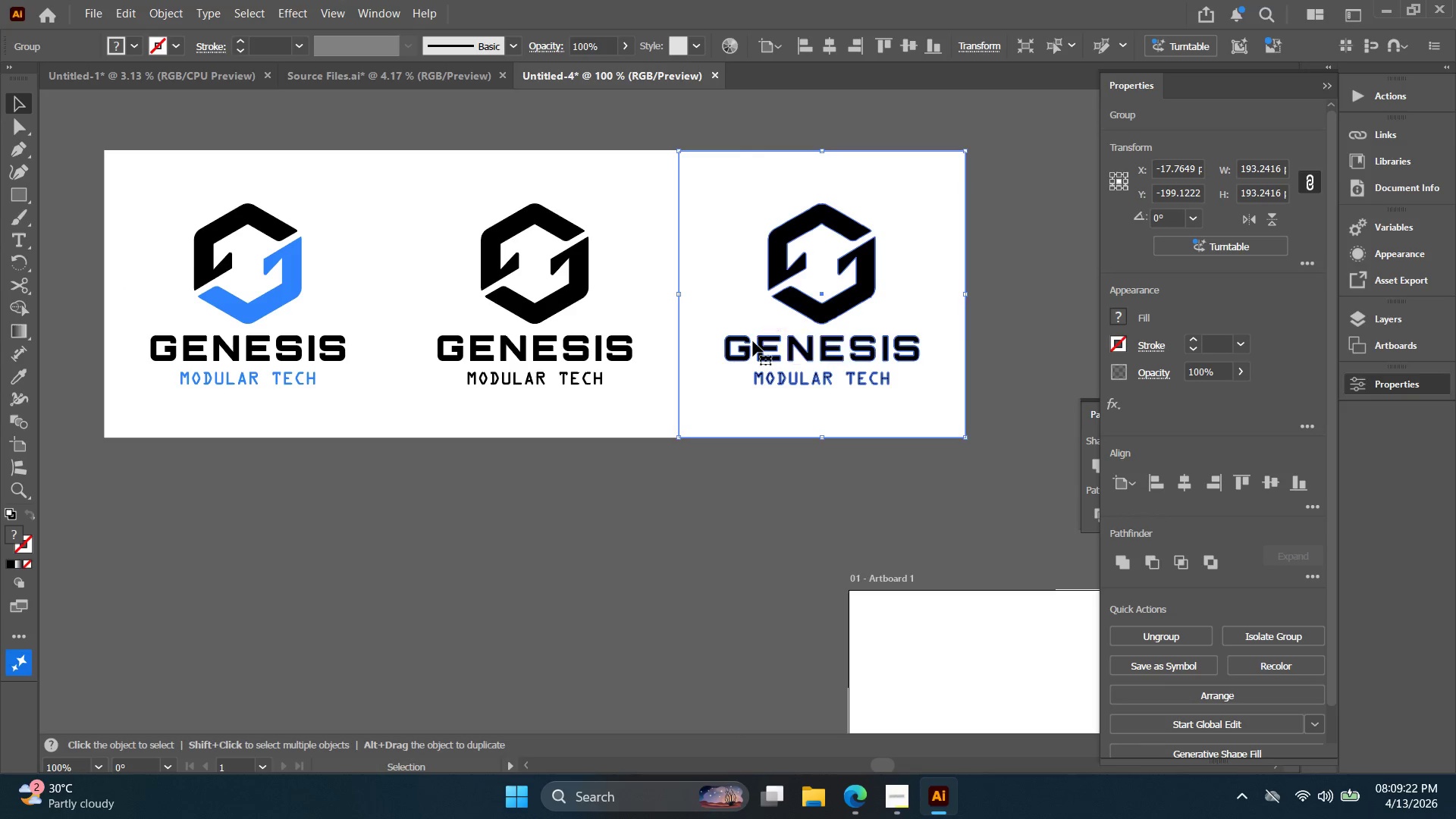 
hold_key(key=Space, duration=0.39)
 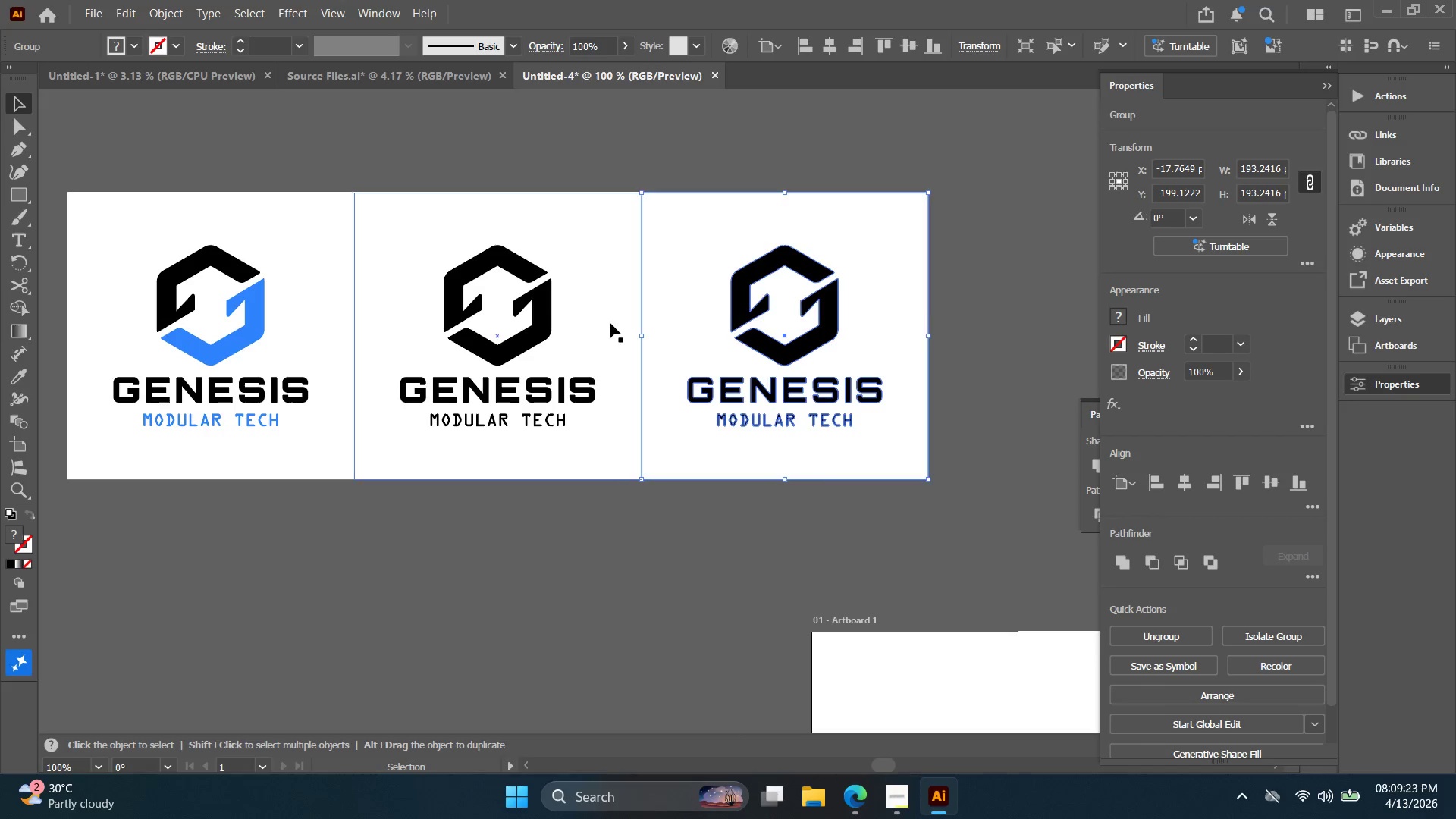 
left_click_drag(start_coordinate=[739, 363], to_coordinate=[701, 405])
 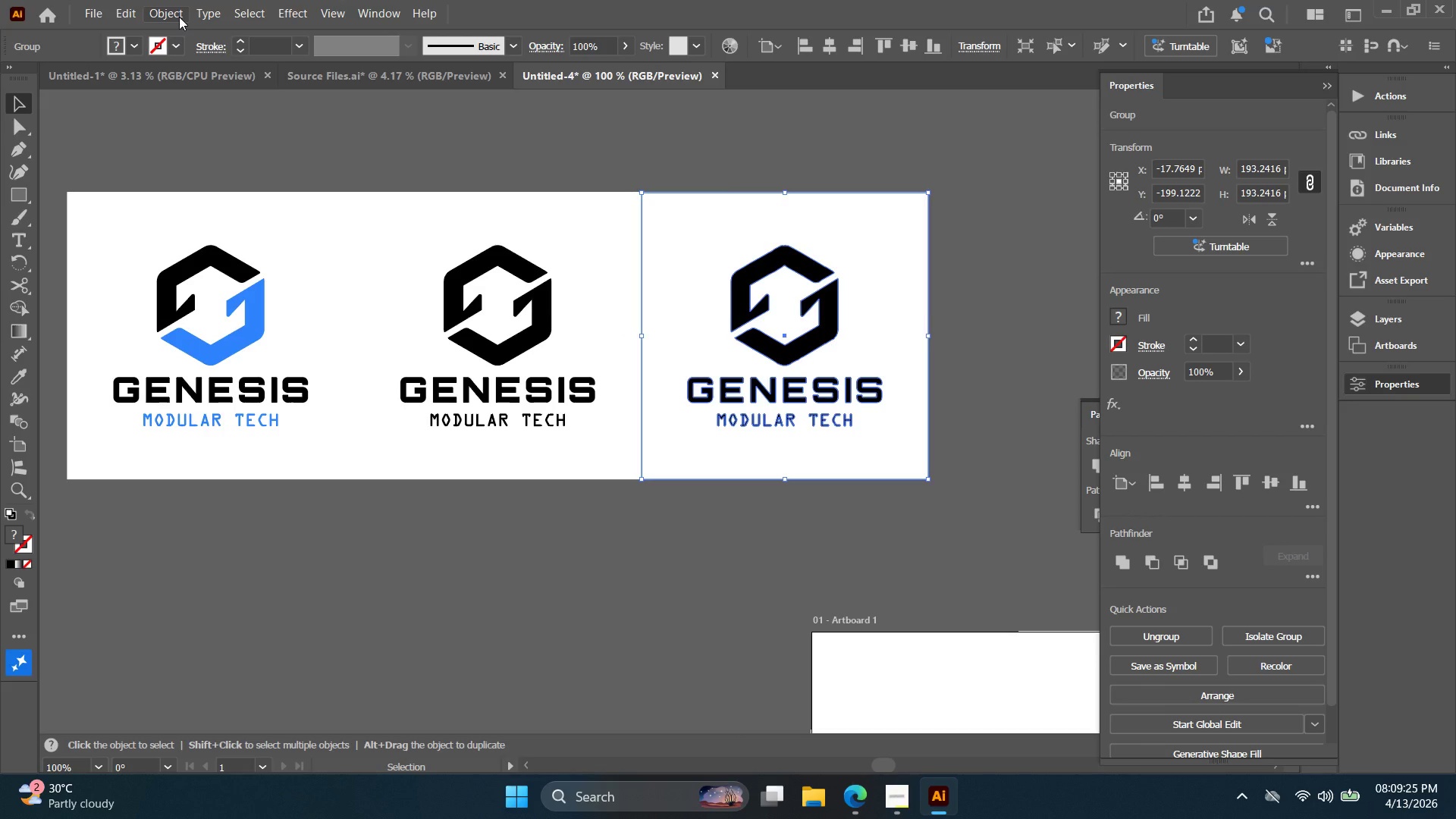 
left_click([179, 17])
 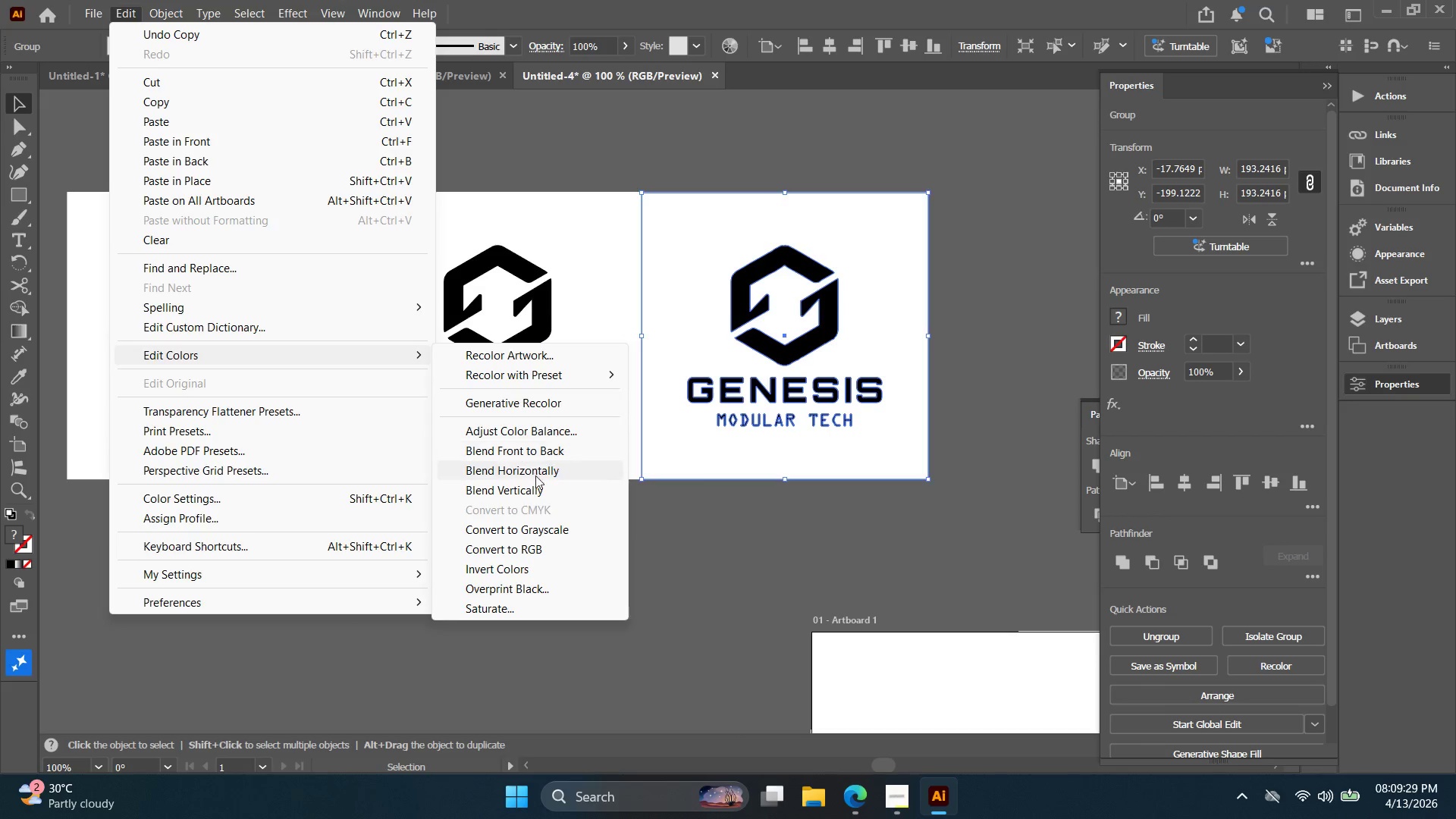 
wait(5.25)
 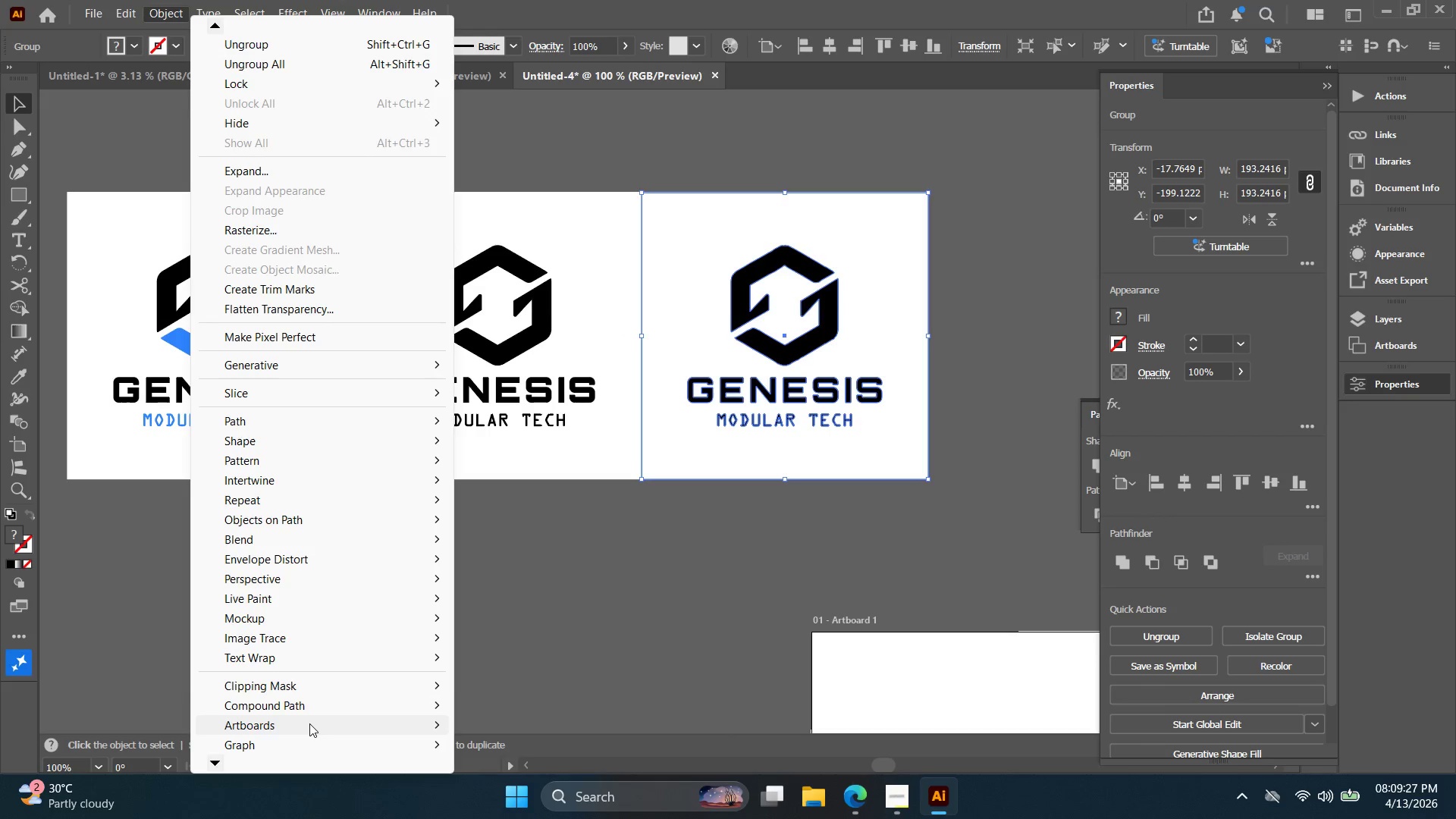 
double_click([724, 545])
 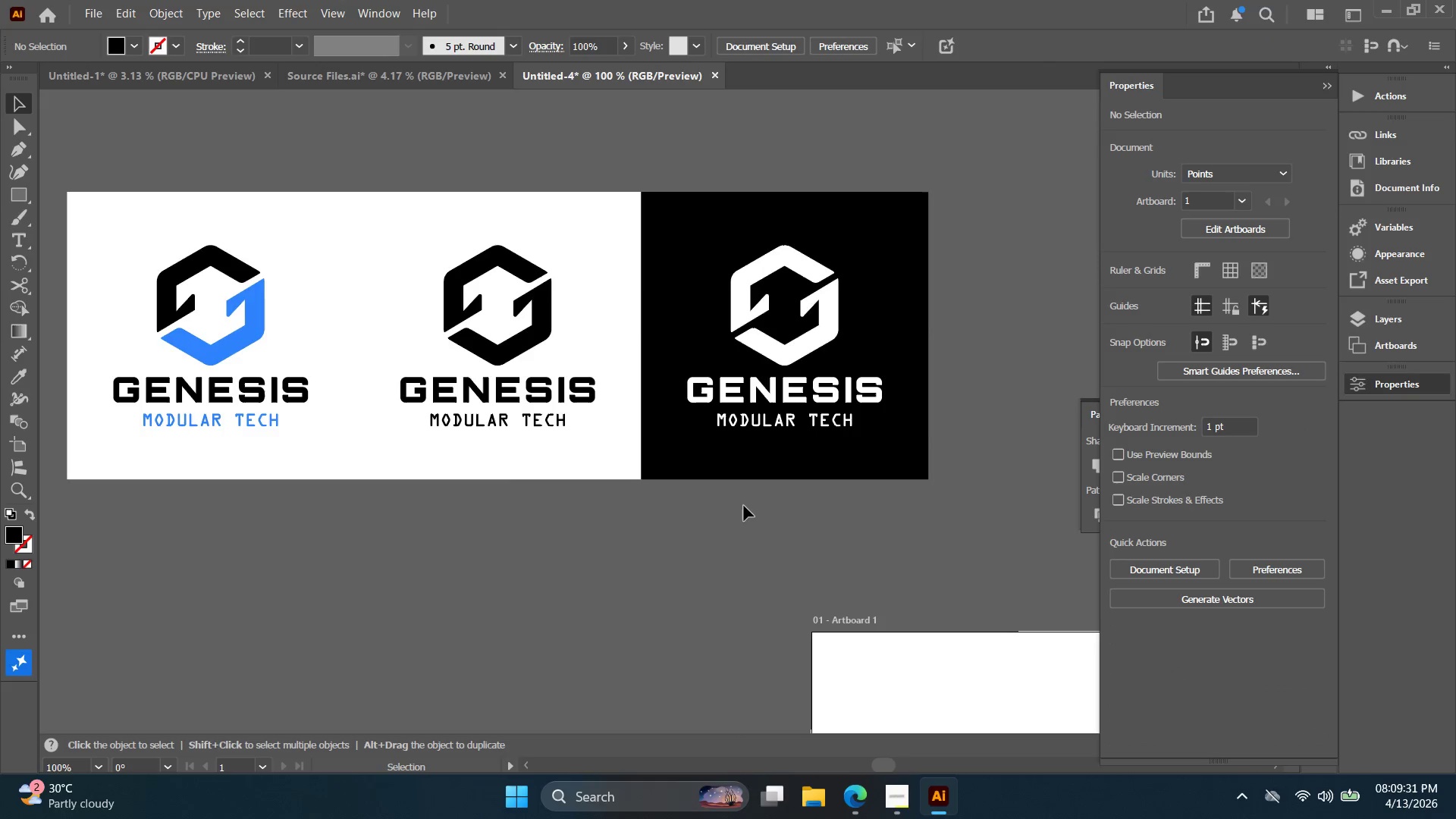 
key(Alt+AltLeft)
 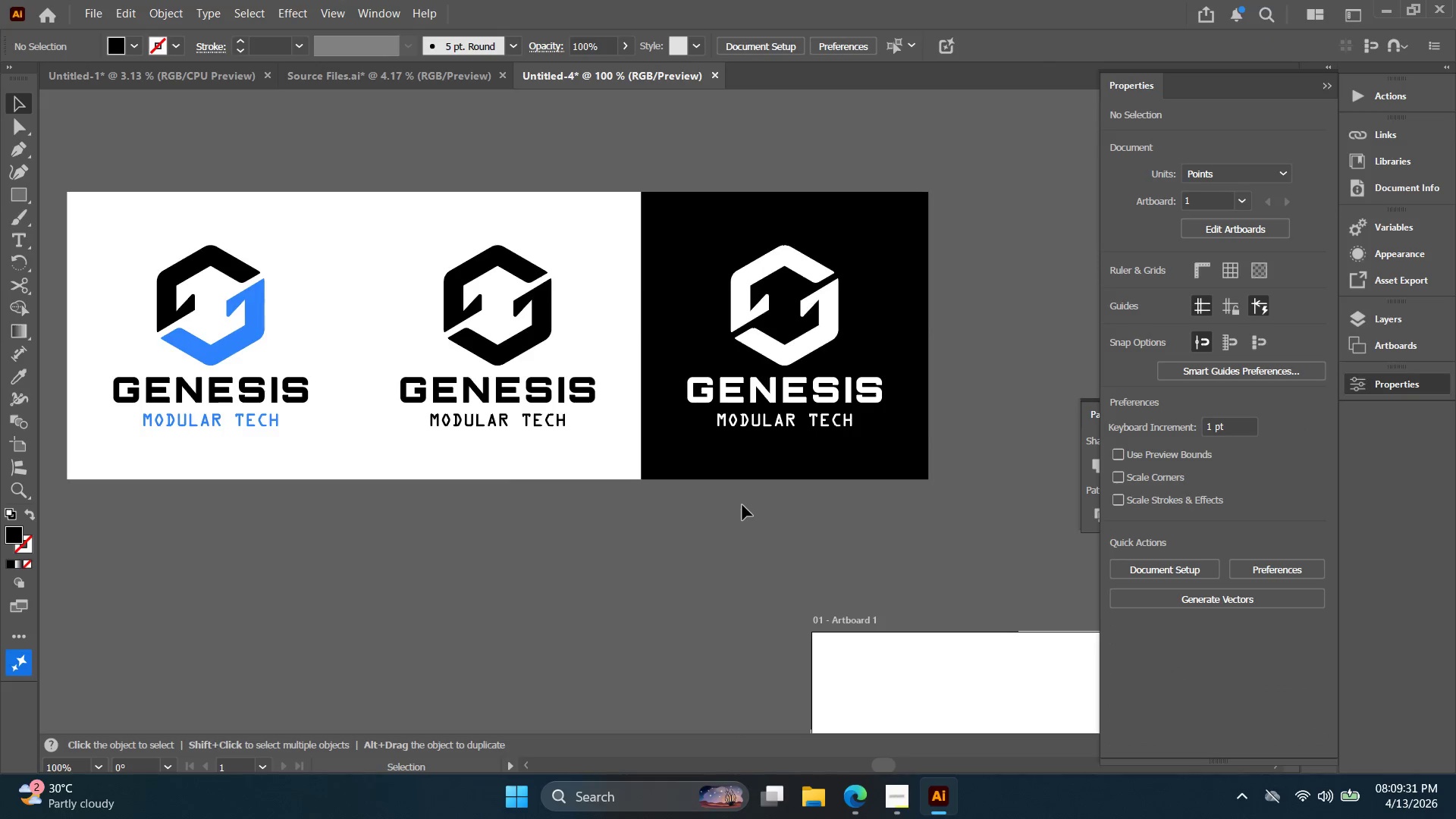 
key(Space)
 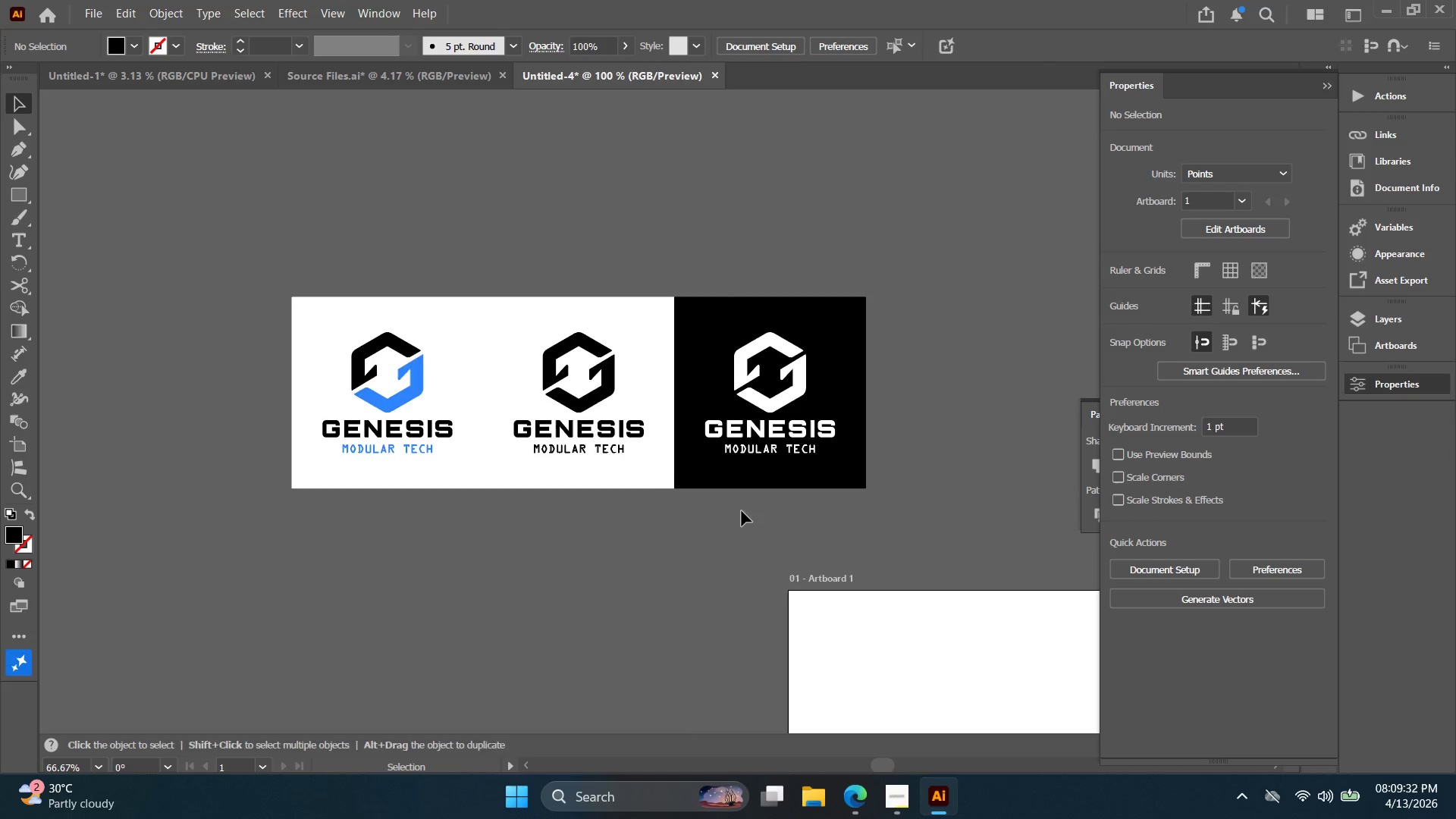 
left_click_drag(start_coordinate=[733, 519], to_coordinate=[648, 512])
 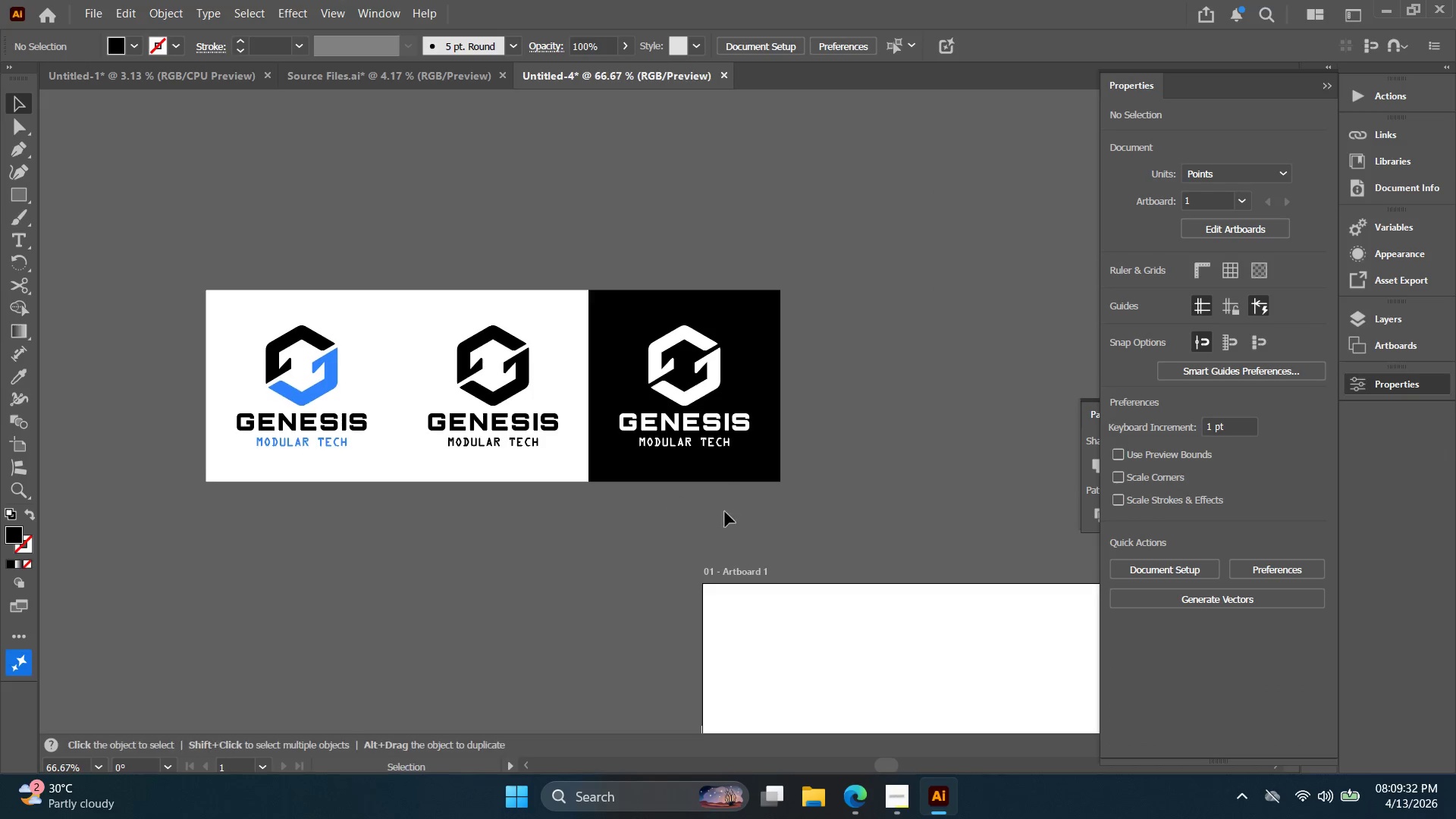 
scroll: coordinate [741, 507], scroll_direction: down, amount: 1.0
 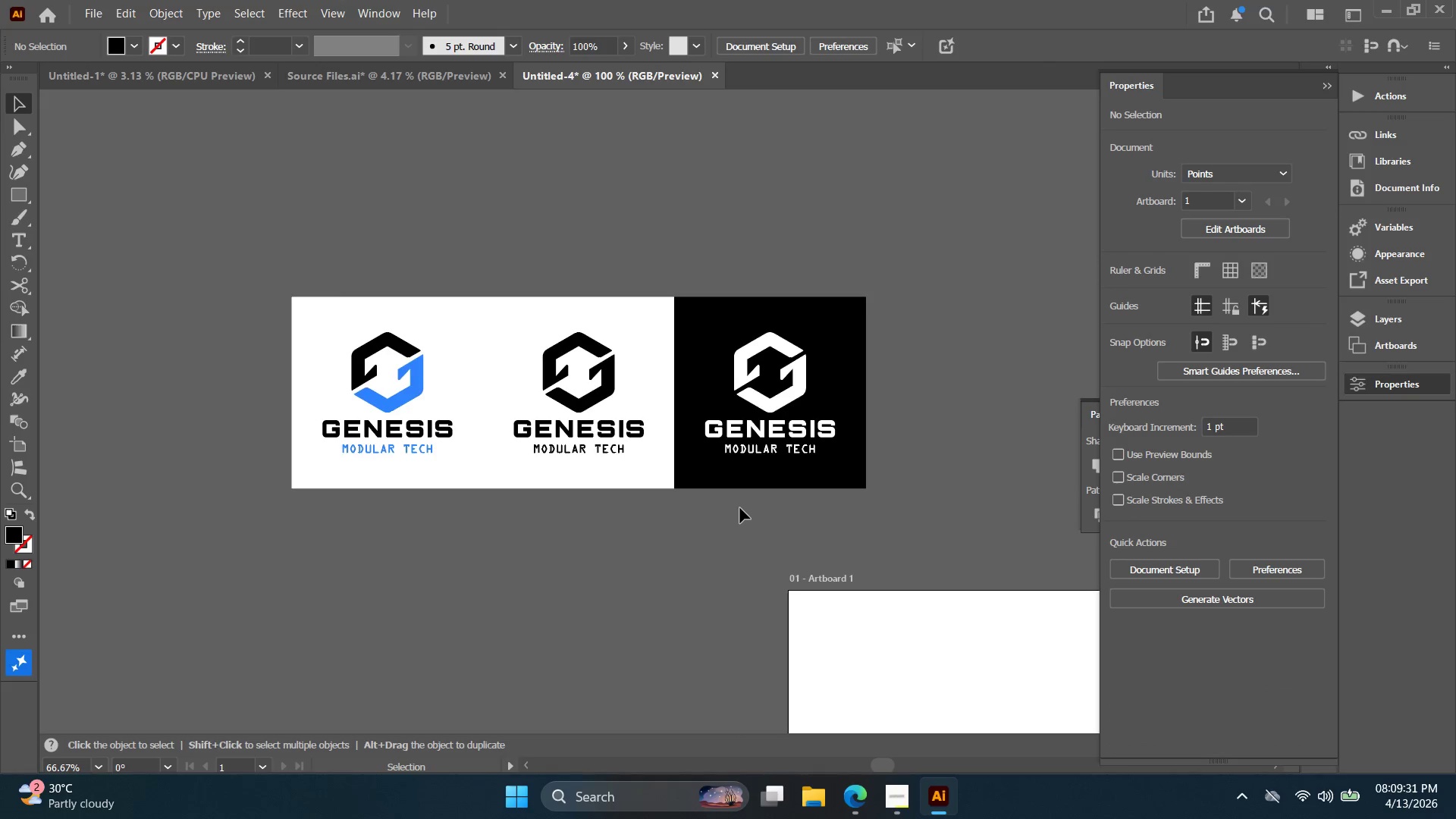 
left_click_drag(start_coordinate=[724, 510], to_coordinate=[650, 303])
 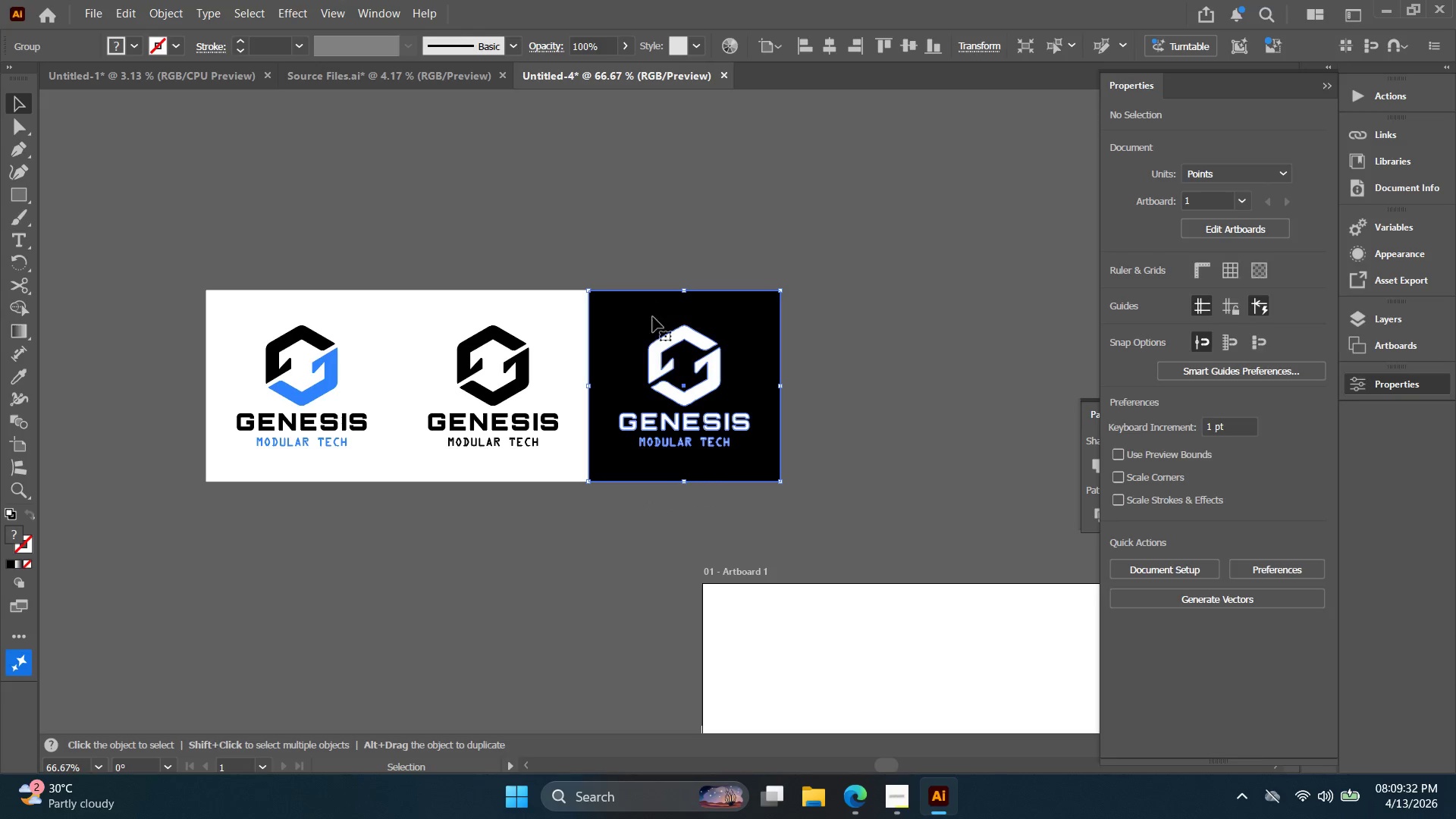 
key(Control+ControlLeft)
 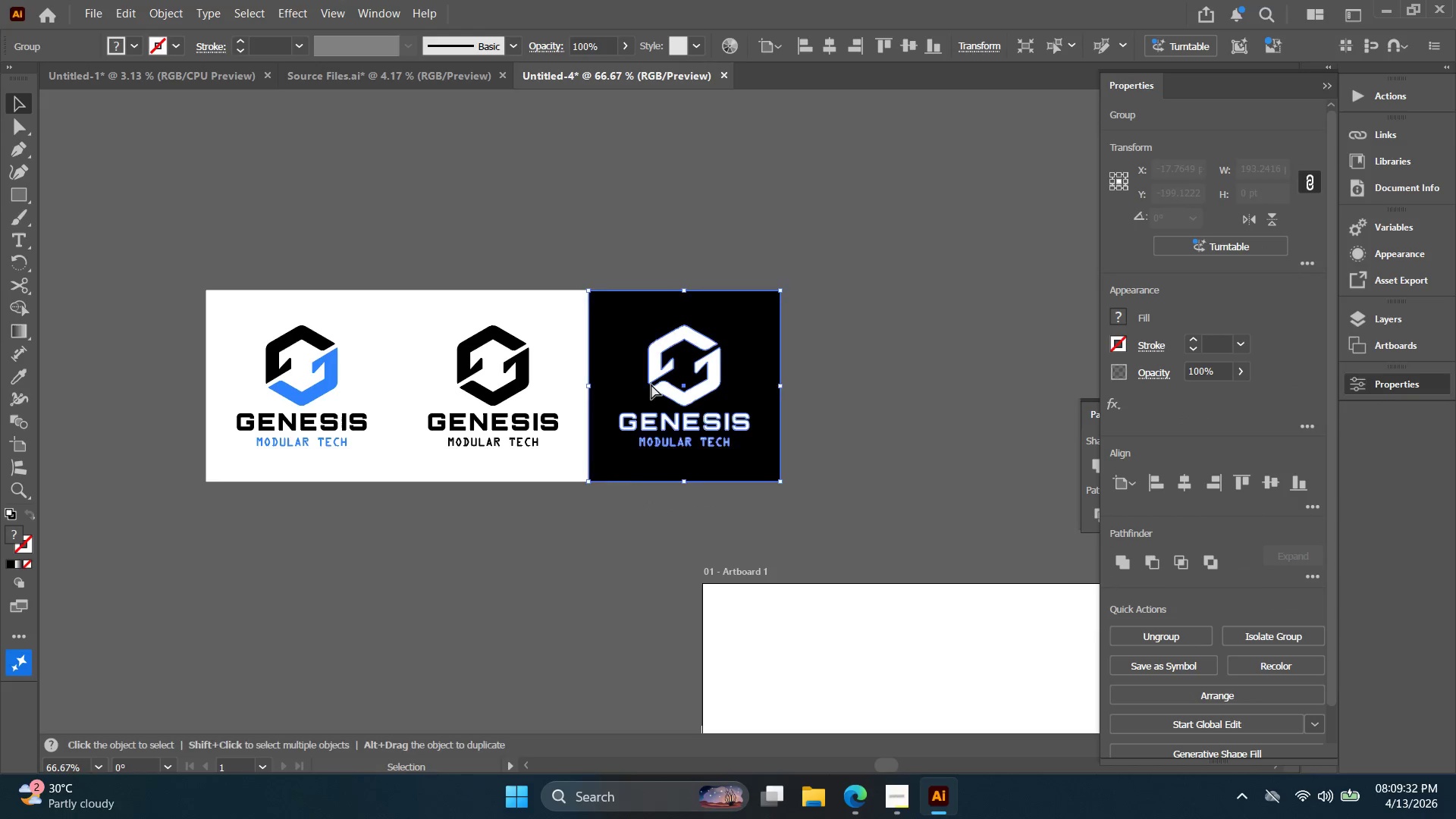 
key(Control+G)
 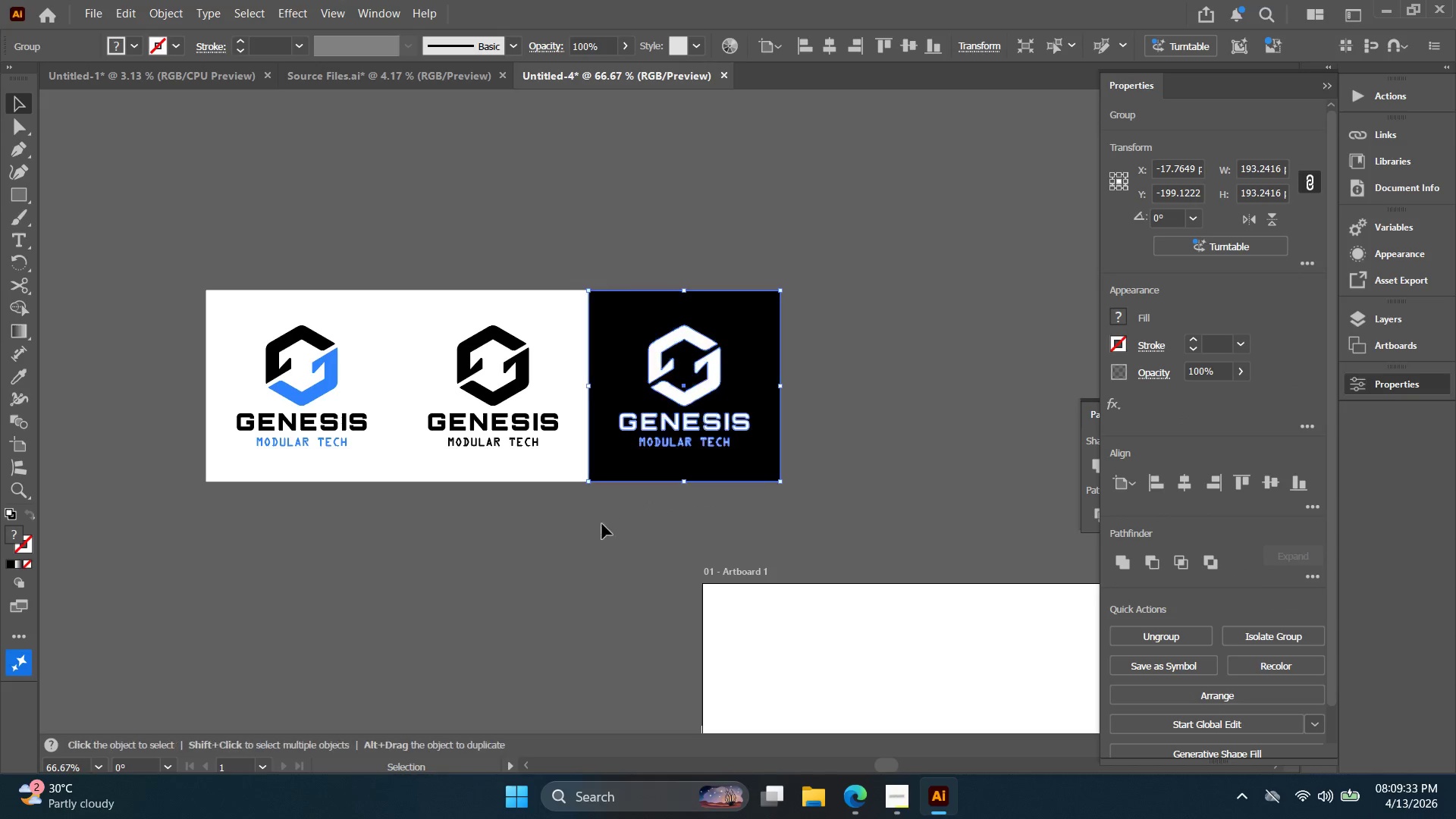 
left_click_drag(start_coordinate=[577, 535], to_coordinate=[460, 283])
 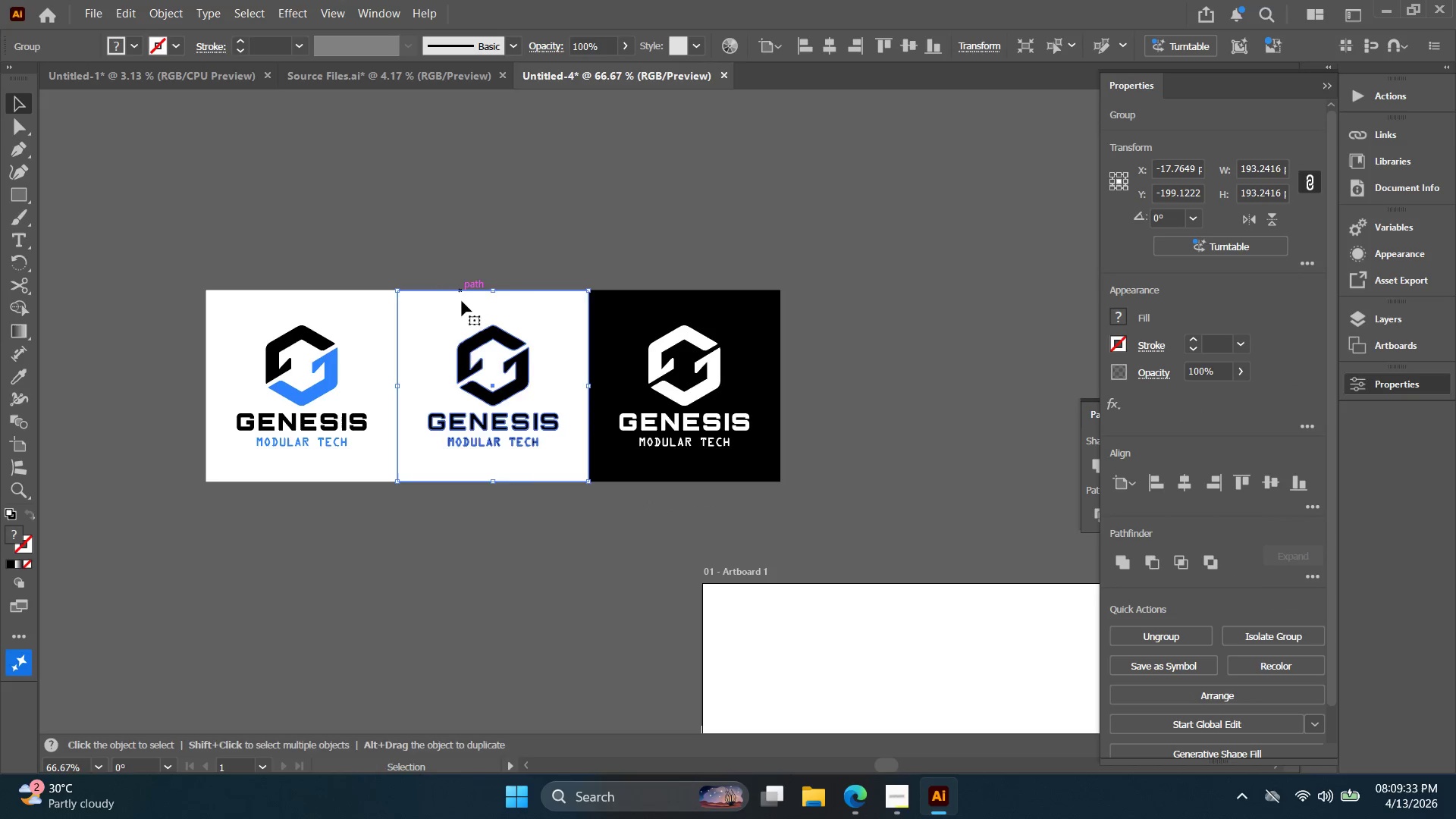 
key(Control+ControlLeft)
 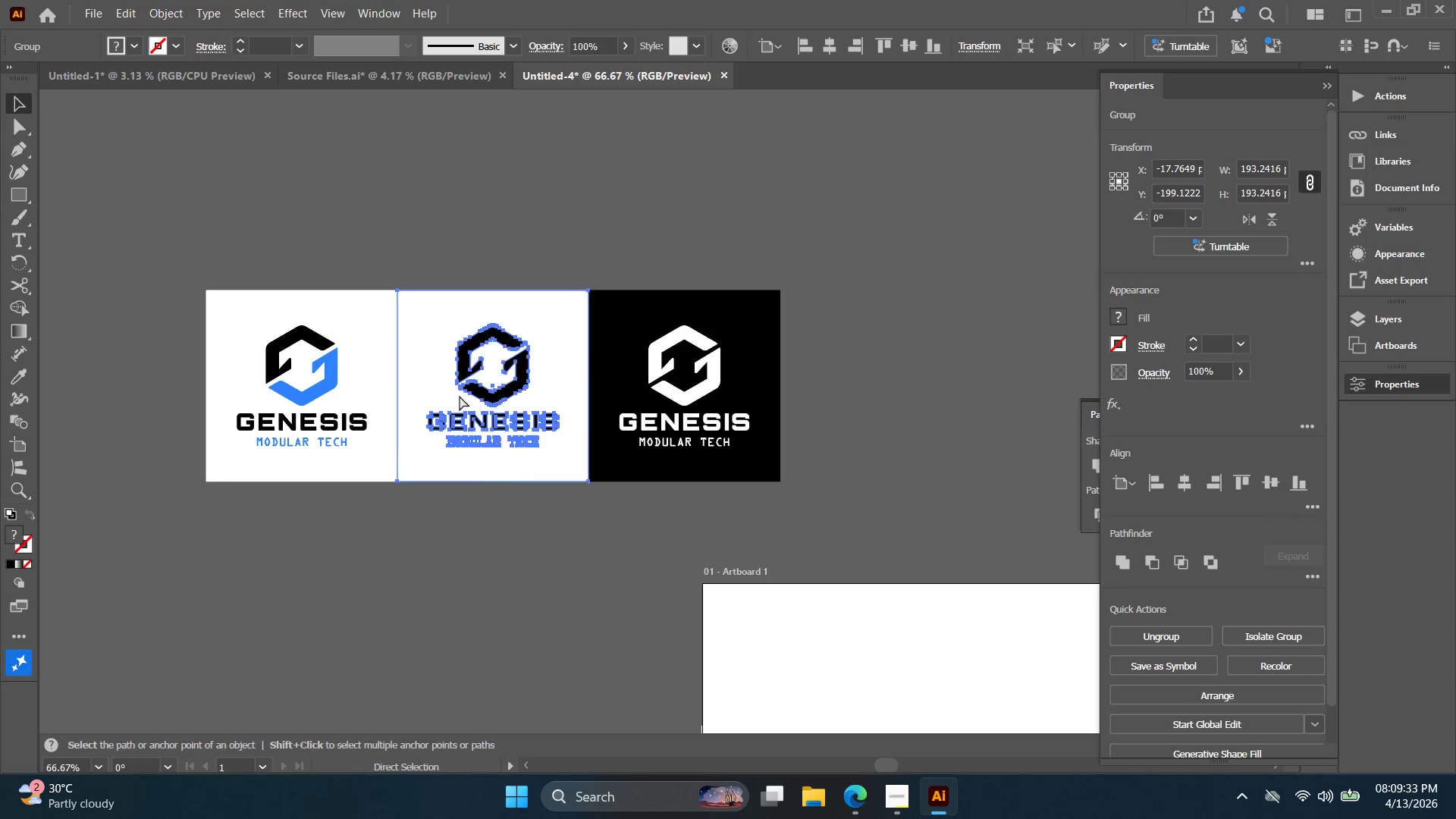 
key(Control+G)
 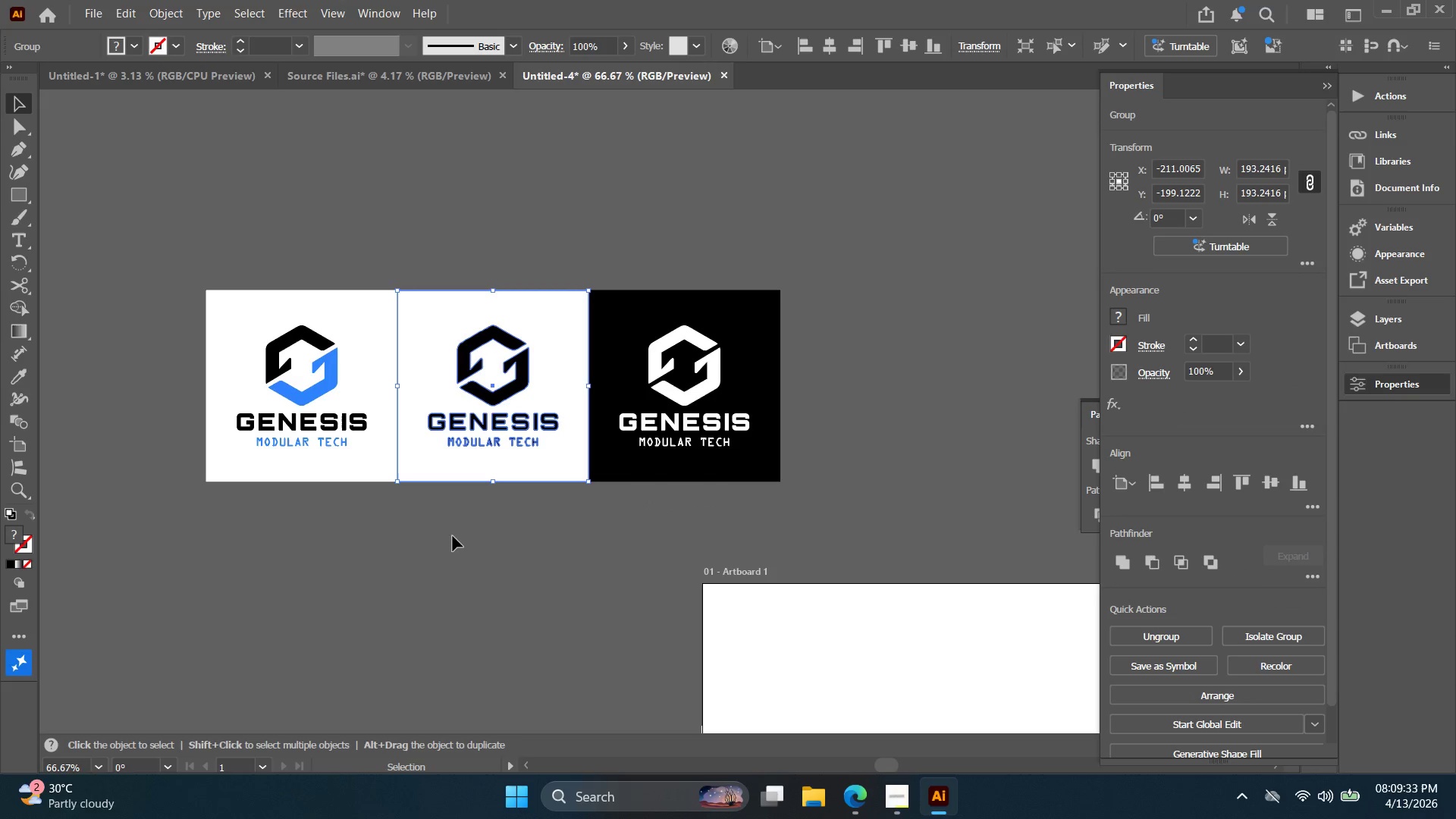 
left_click_drag(start_coordinate=[423, 529], to_coordinate=[233, 306])
 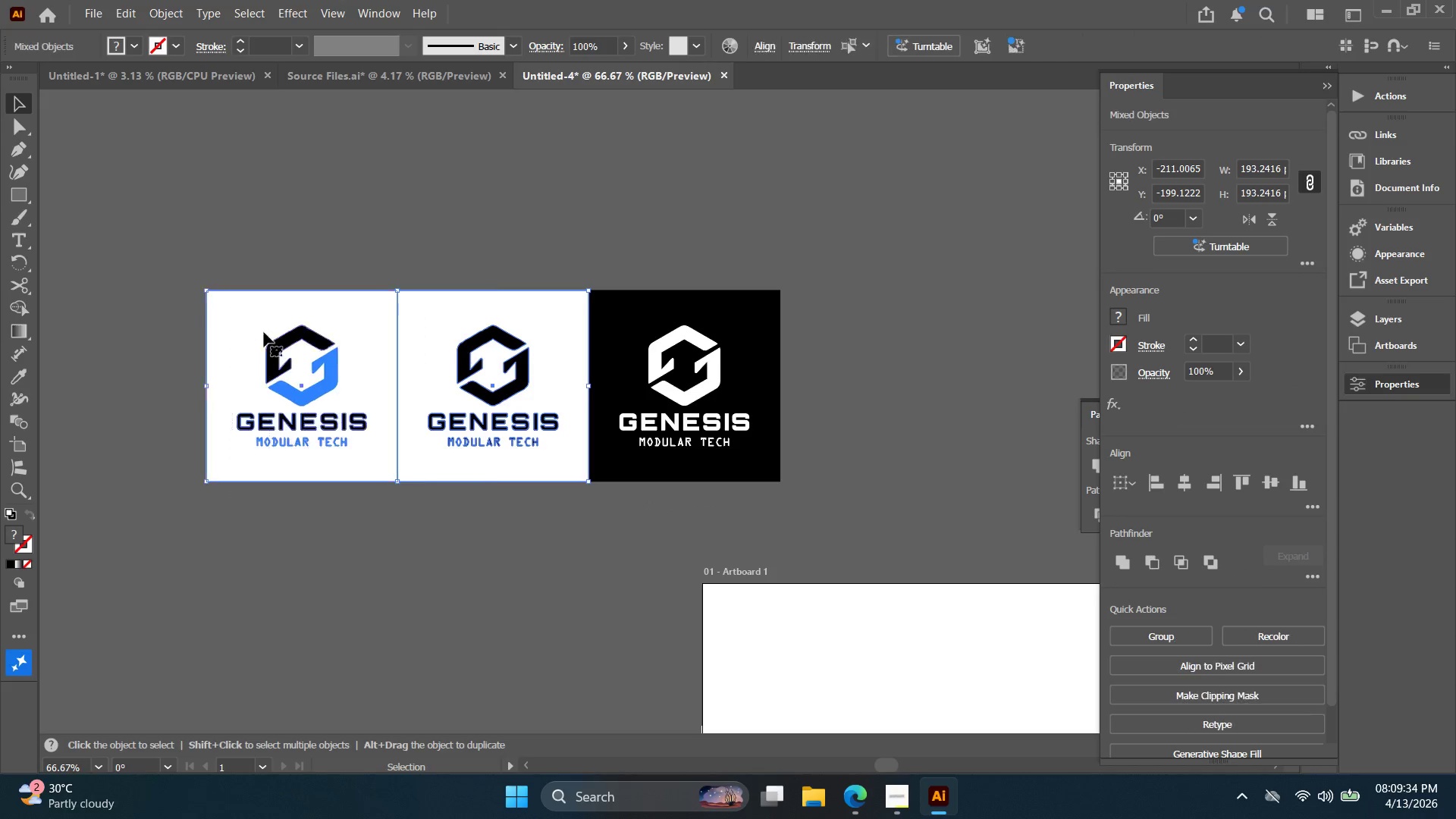 
key(Control+ControlLeft)
 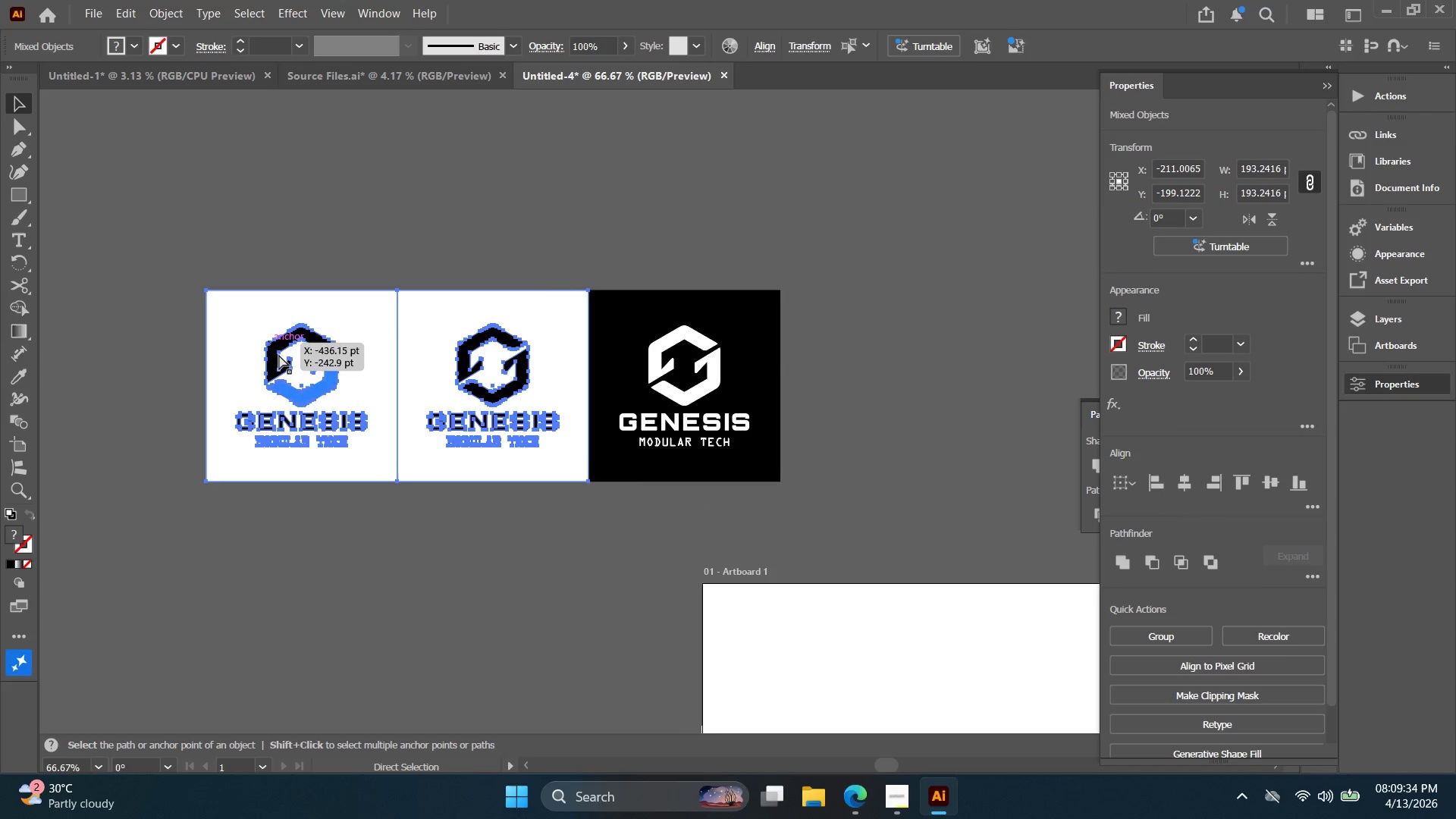 
key(Control+G)
 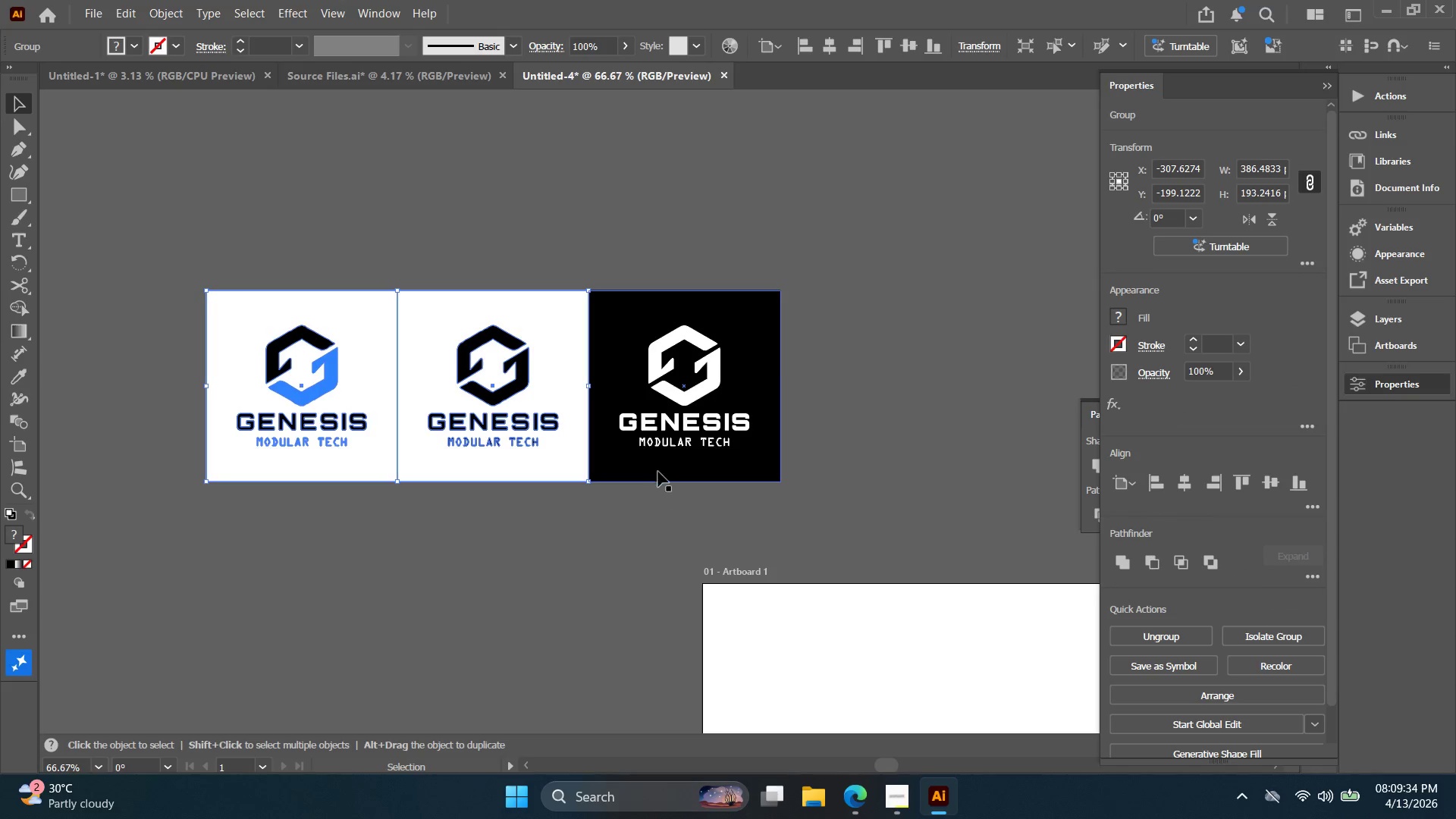 
left_click_drag(start_coordinate=[692, 514], to_coordinate=[213, 223])
 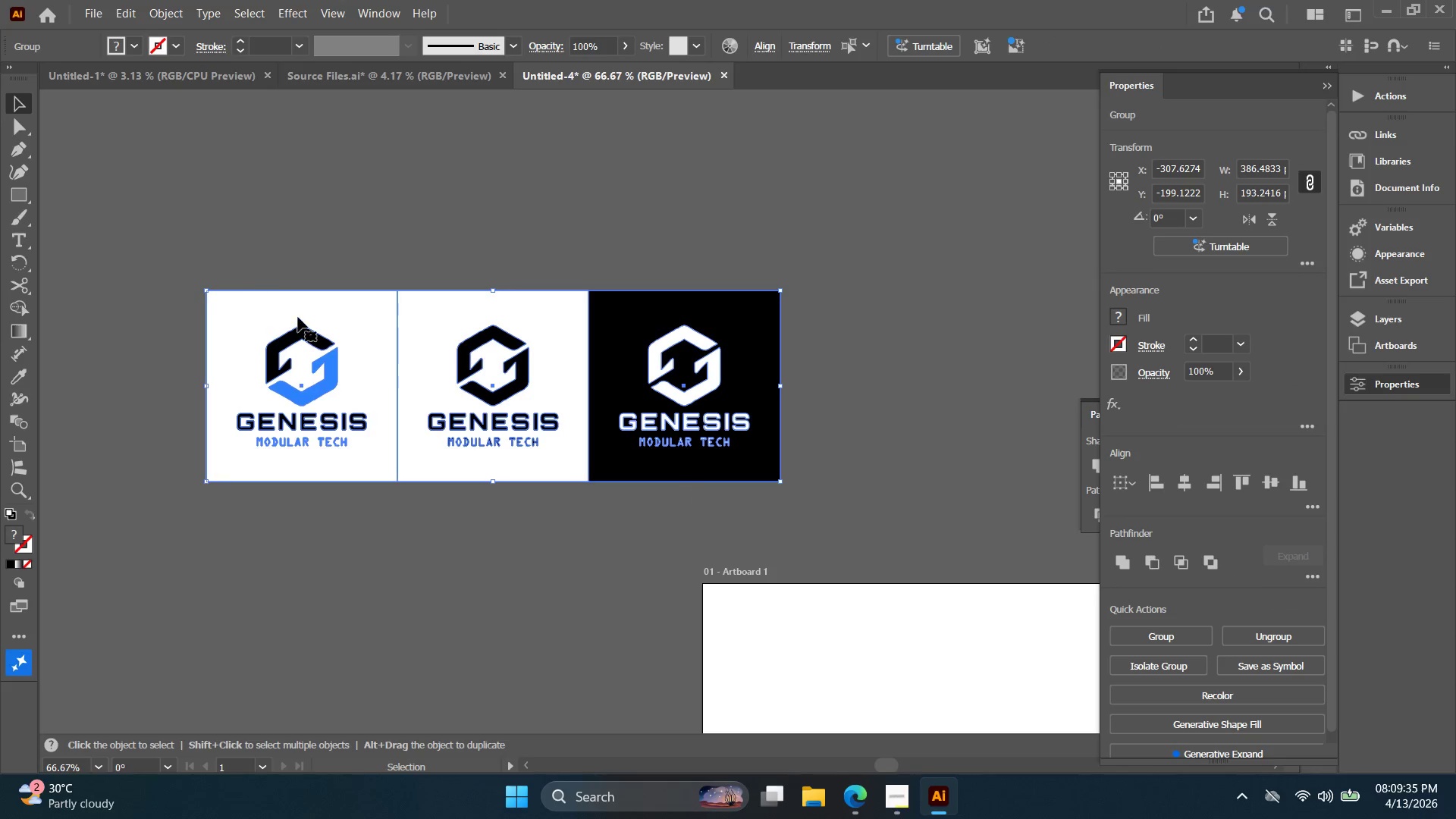 
key(Alt+AltLeft)
 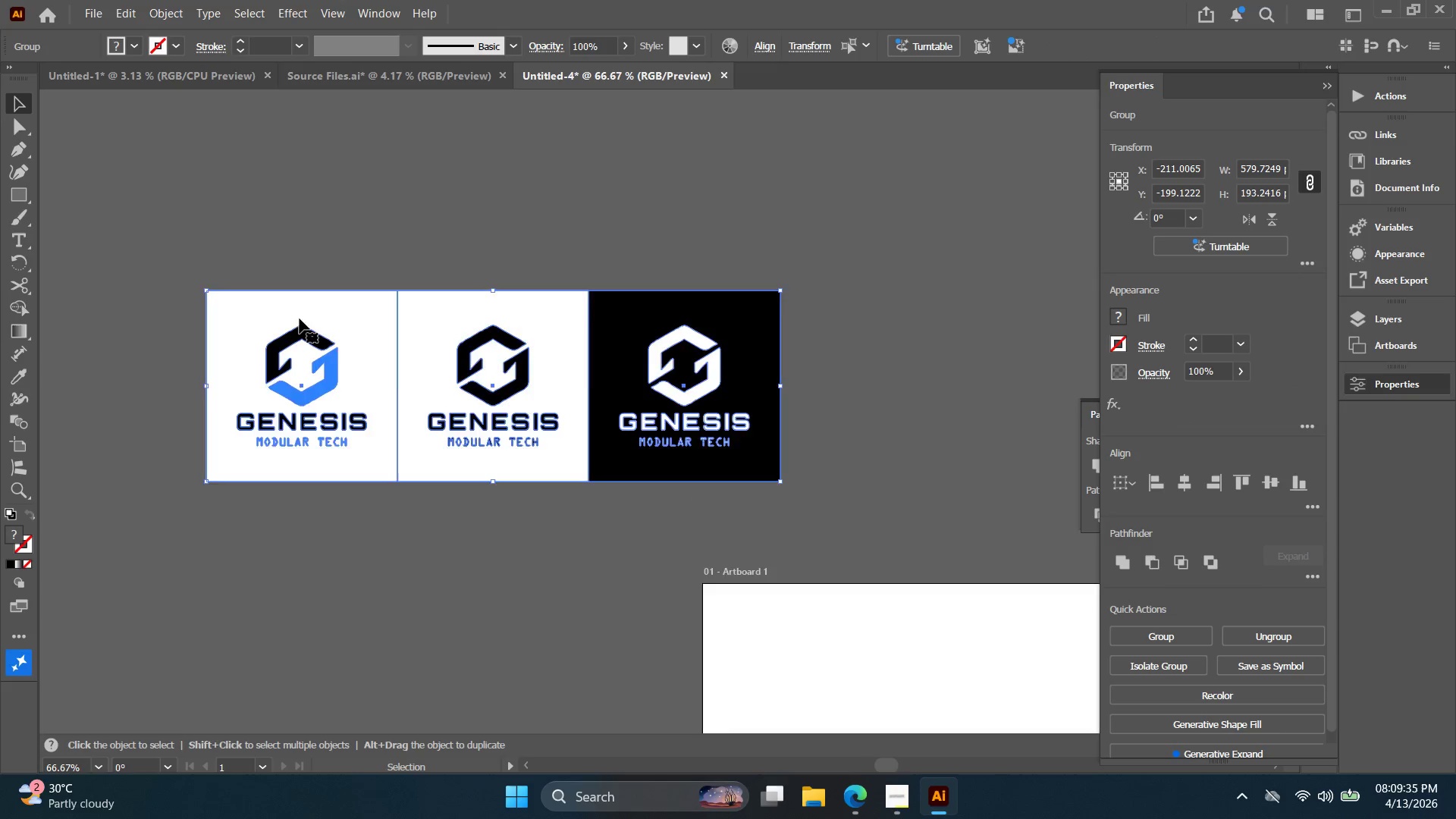 
key(Space)
 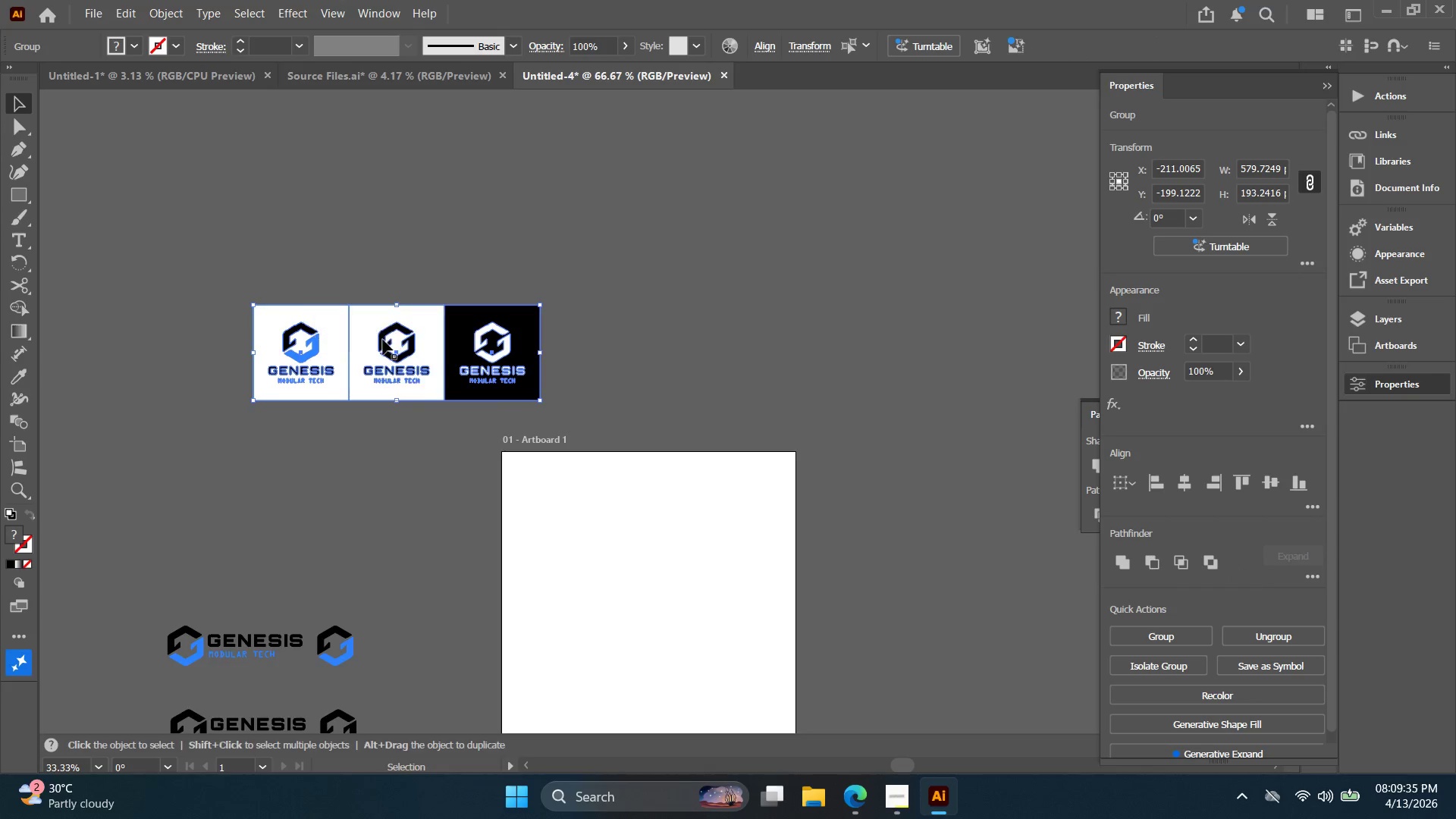 
left_click_drag(start_coordinate=[375, 337], to_coordinate=[269, 284])
 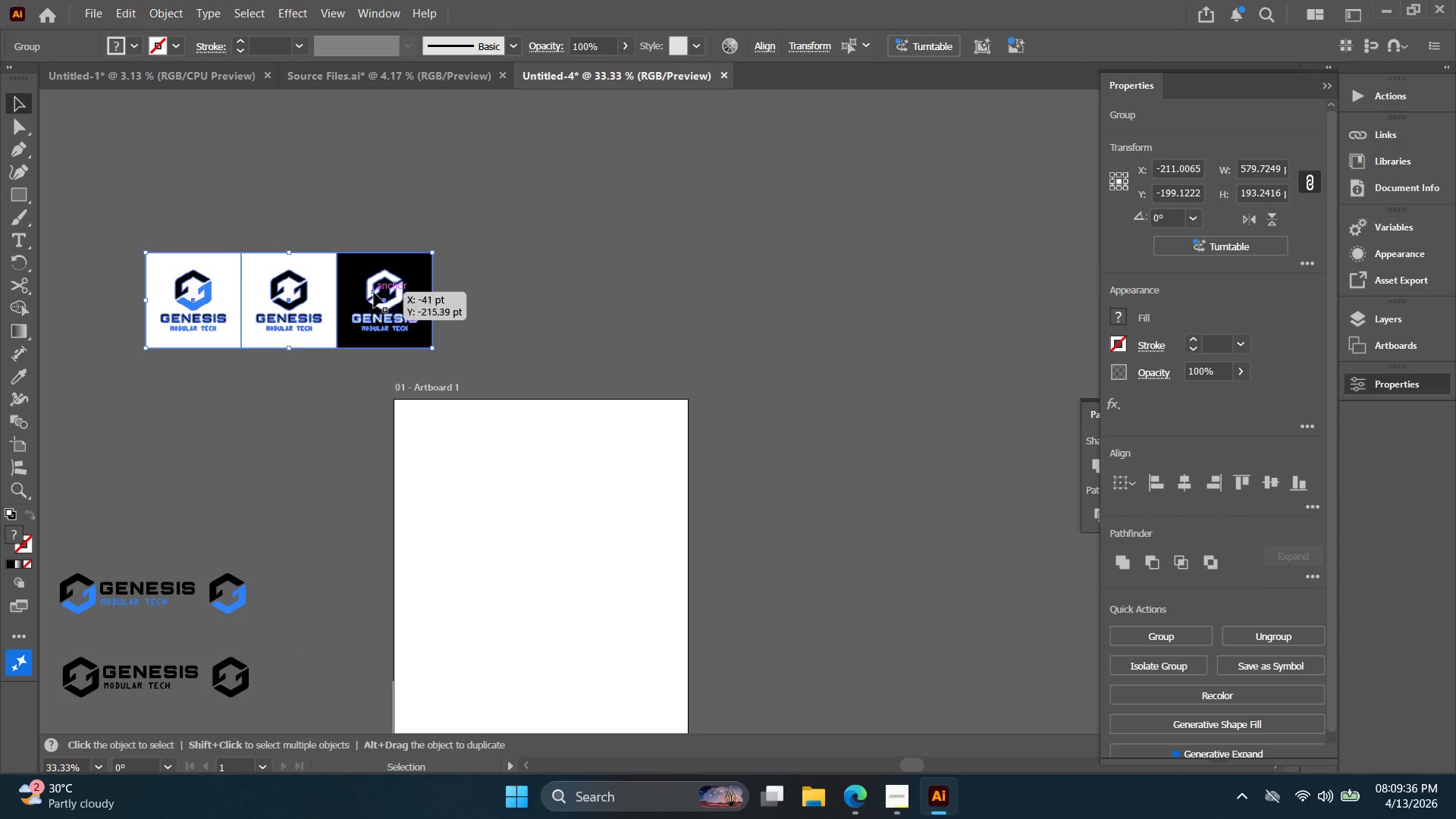 
scroll: coordinate [300, 320], scroll_direction: down, amount: 2.0
 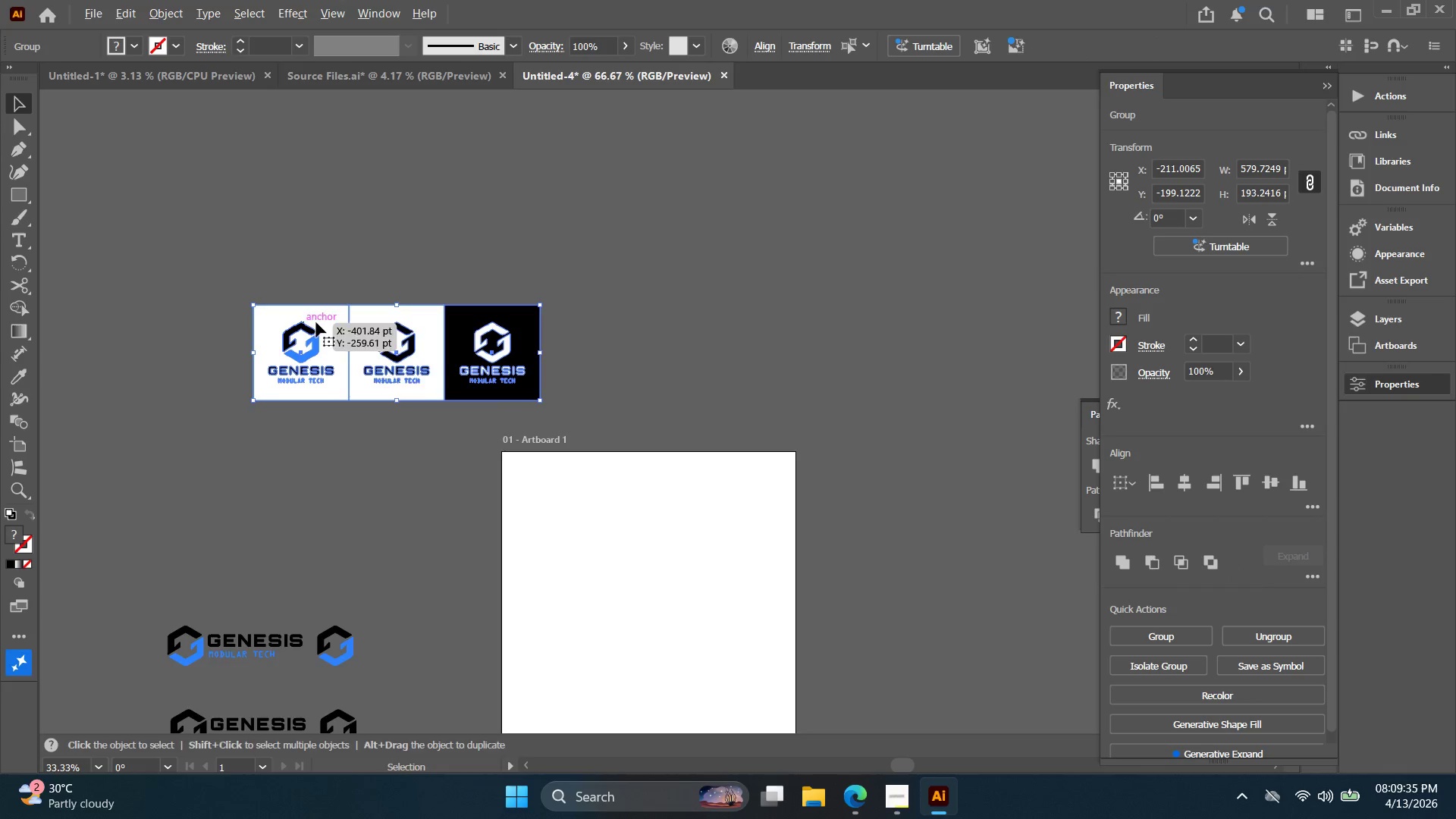 
left_click_drag(start_coordinate=[375, 293], to_coordinate=[623, 443])
 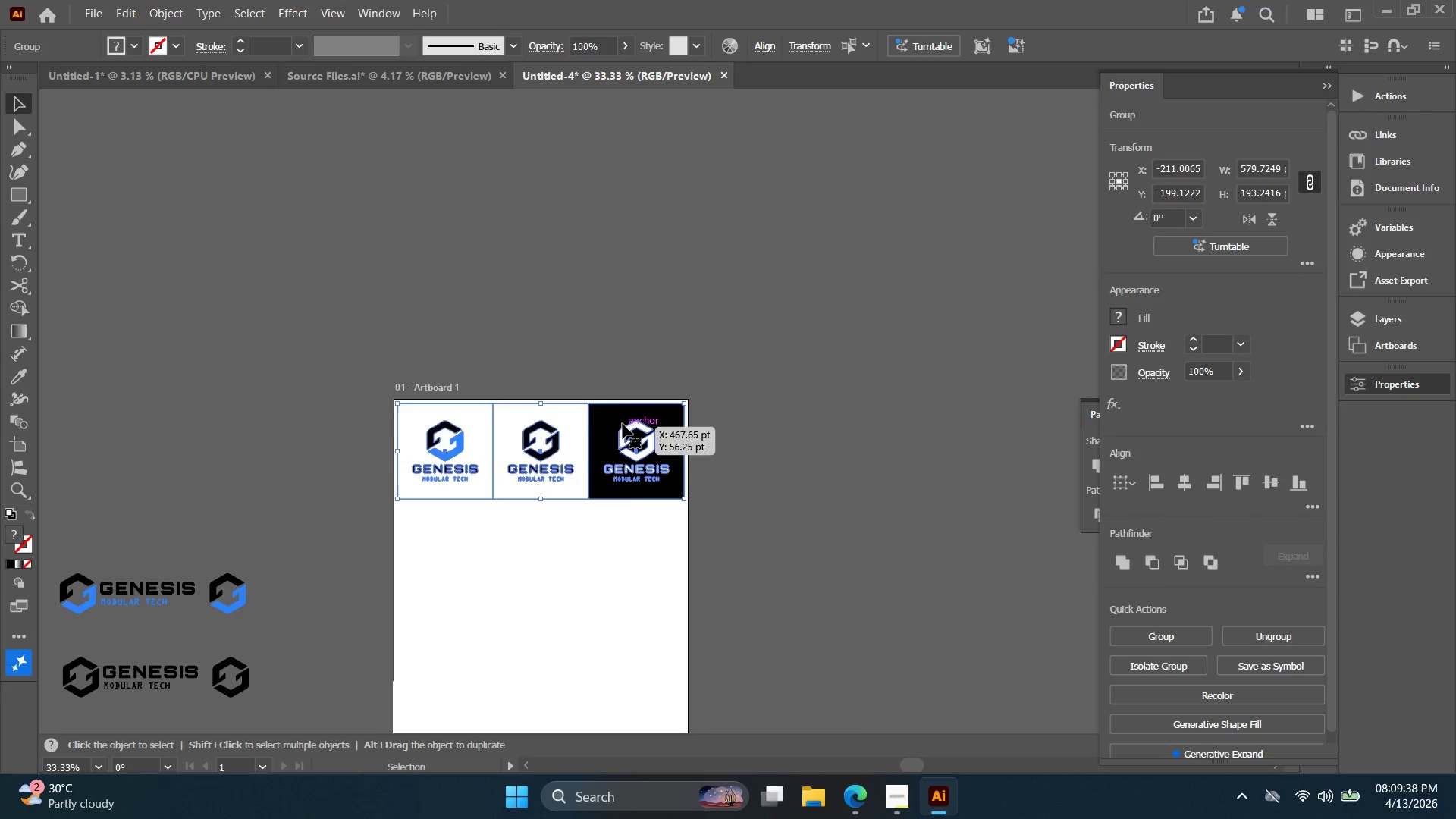 
key(Alt+AltLeft)
 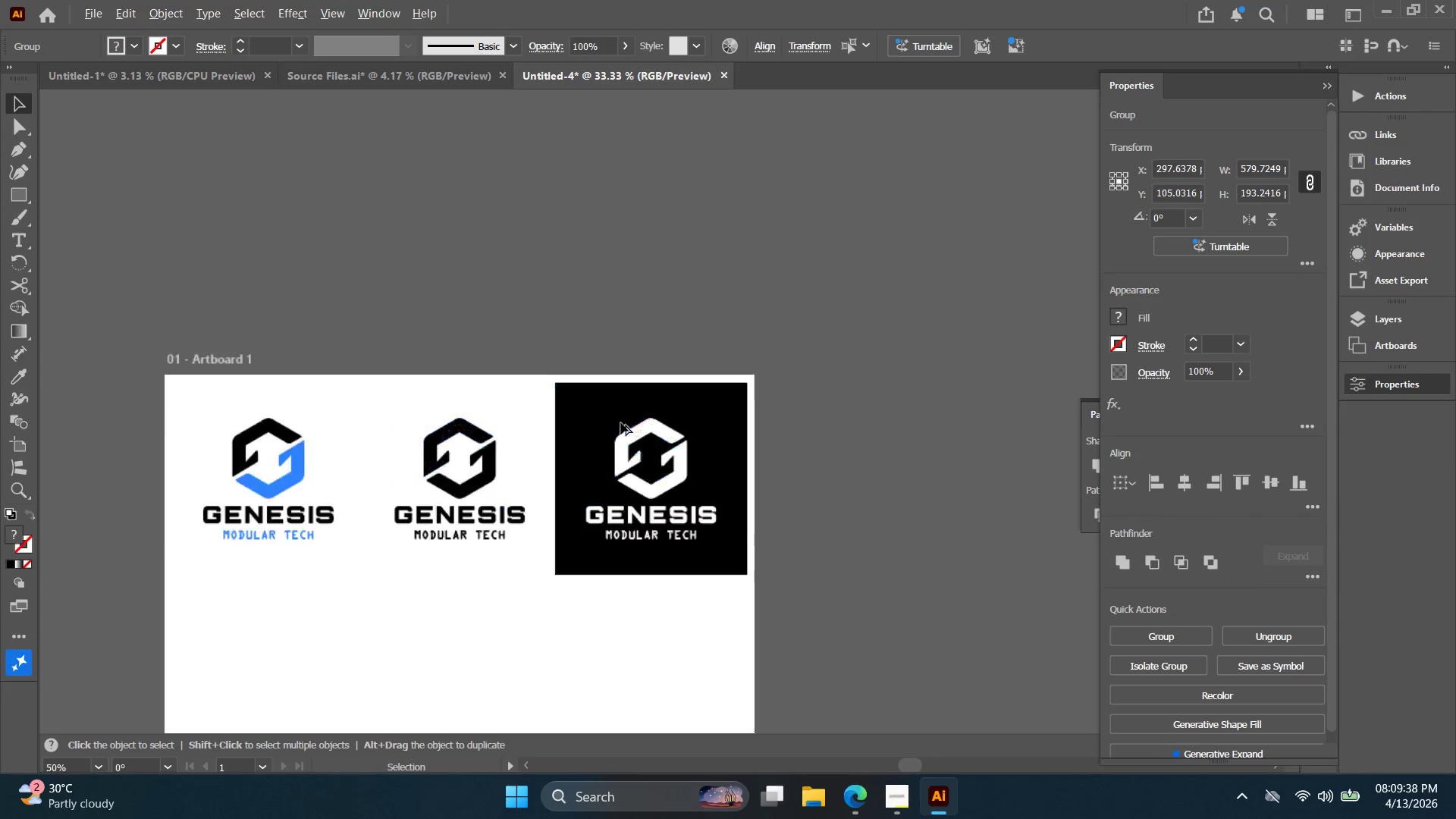 
scroll: coordinate [621, 423], scroll_direction: up, amount: 3.0
 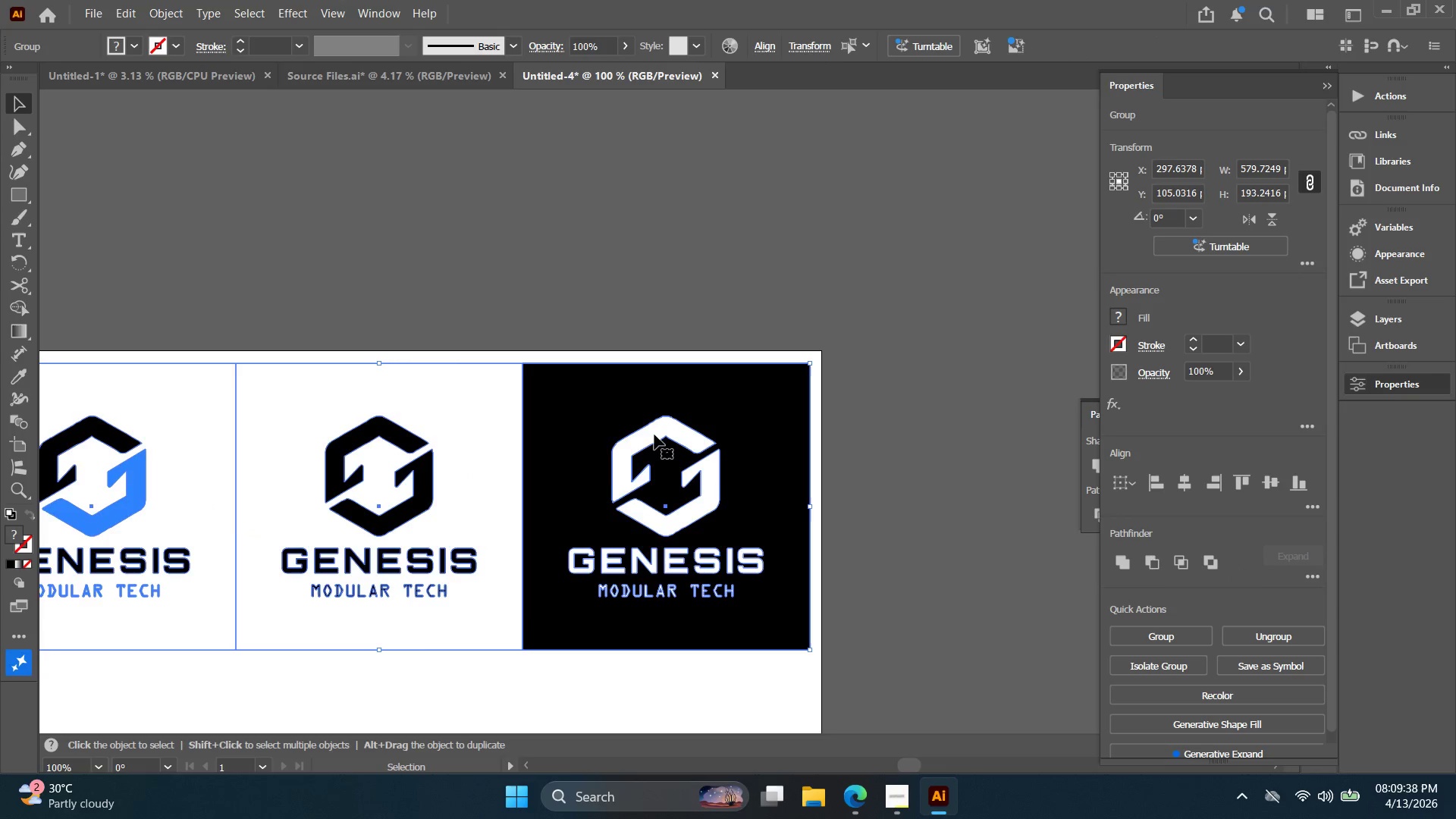 
hold_key(key=AltLeft, duration=2.22)
scroll: coordinate [656, 443], scroll_direction: down, amount: 2.0
 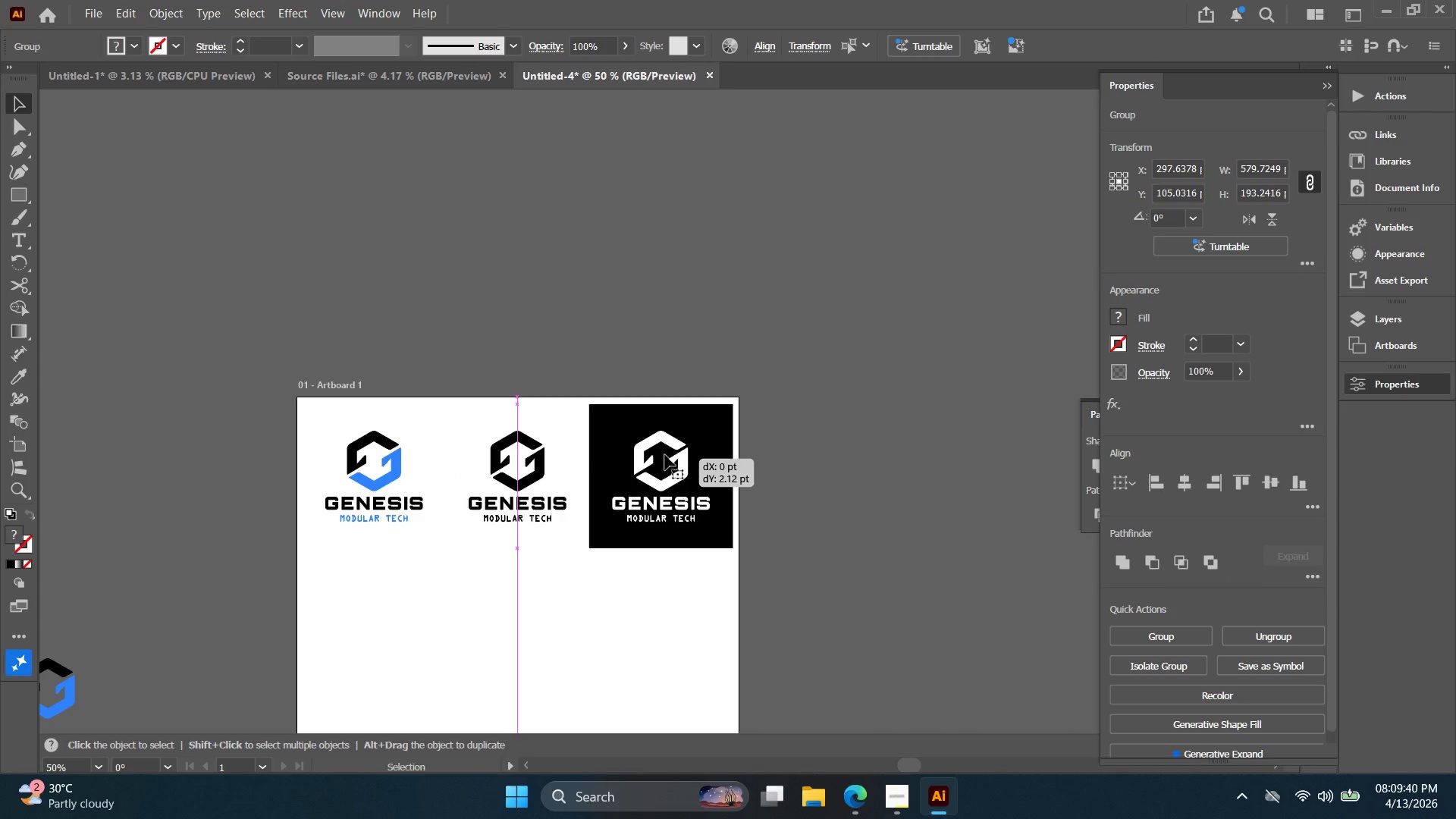 
left_click_drag(start_coordinate=[664, 481], to_coordinate=[441, 225])
 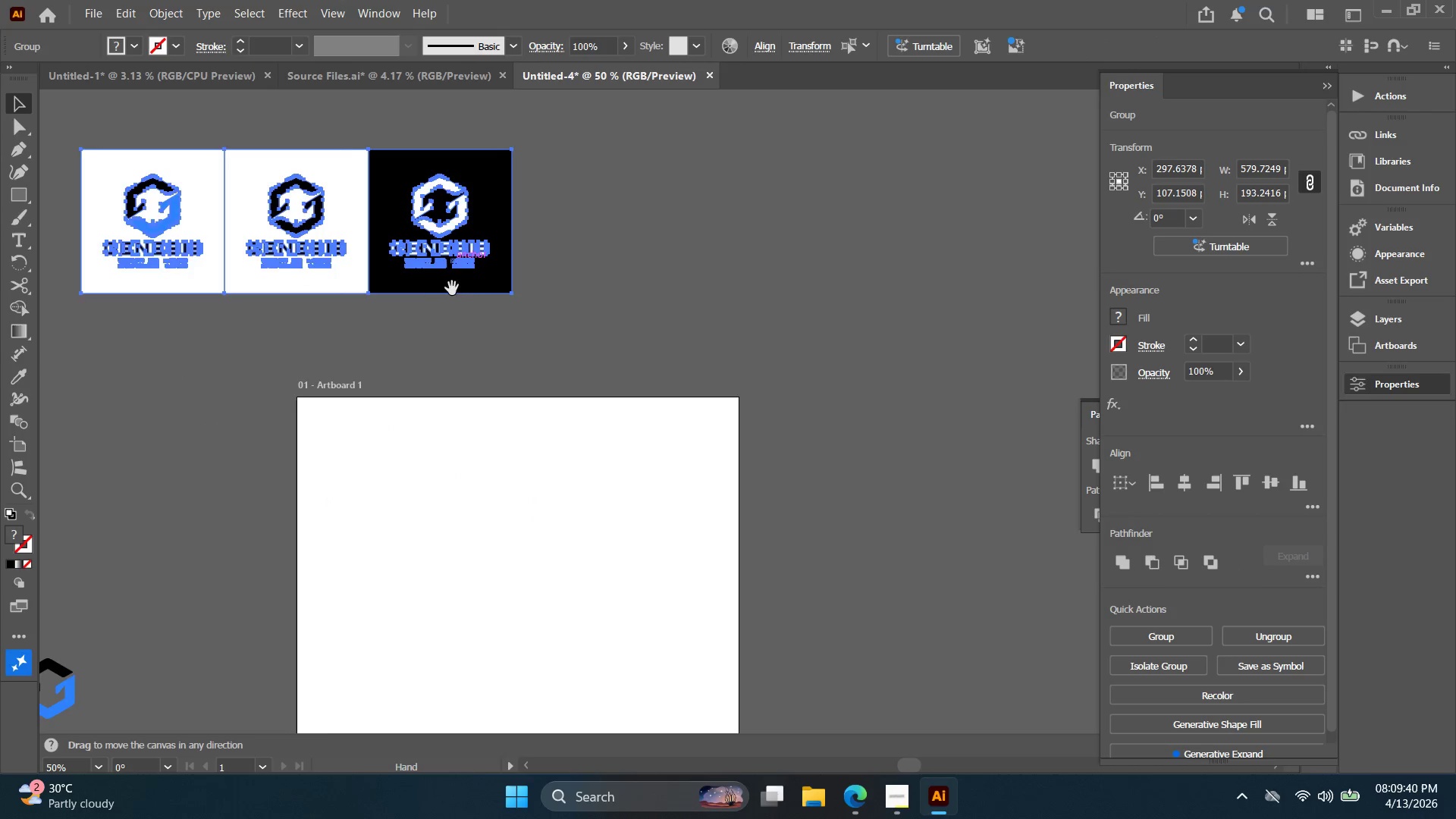 
hold_key(key=Space, duration=0.41)
 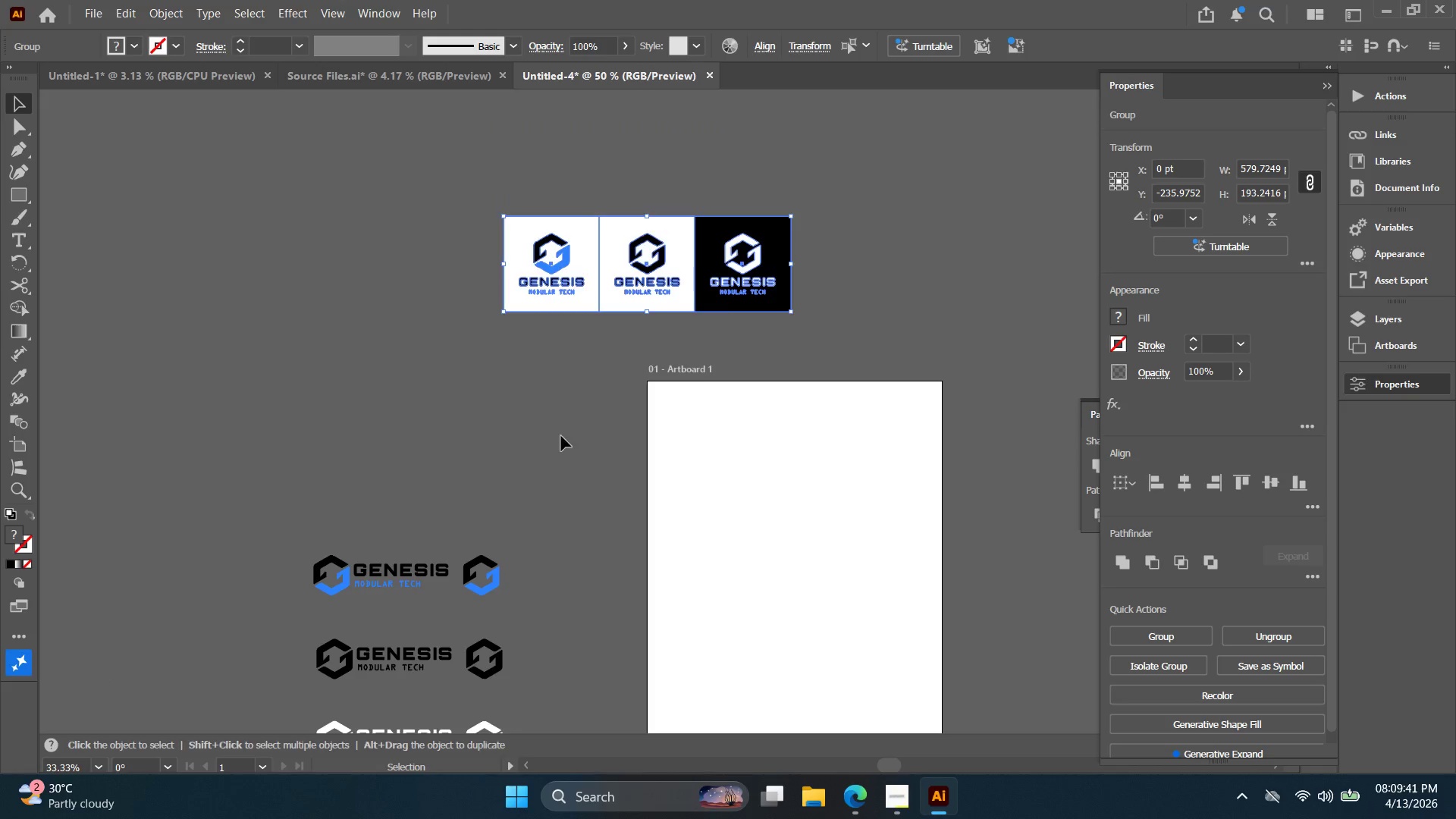 
left_click_drag(start_coordinate=[430, 295], to_coordinate=[821, 254])
 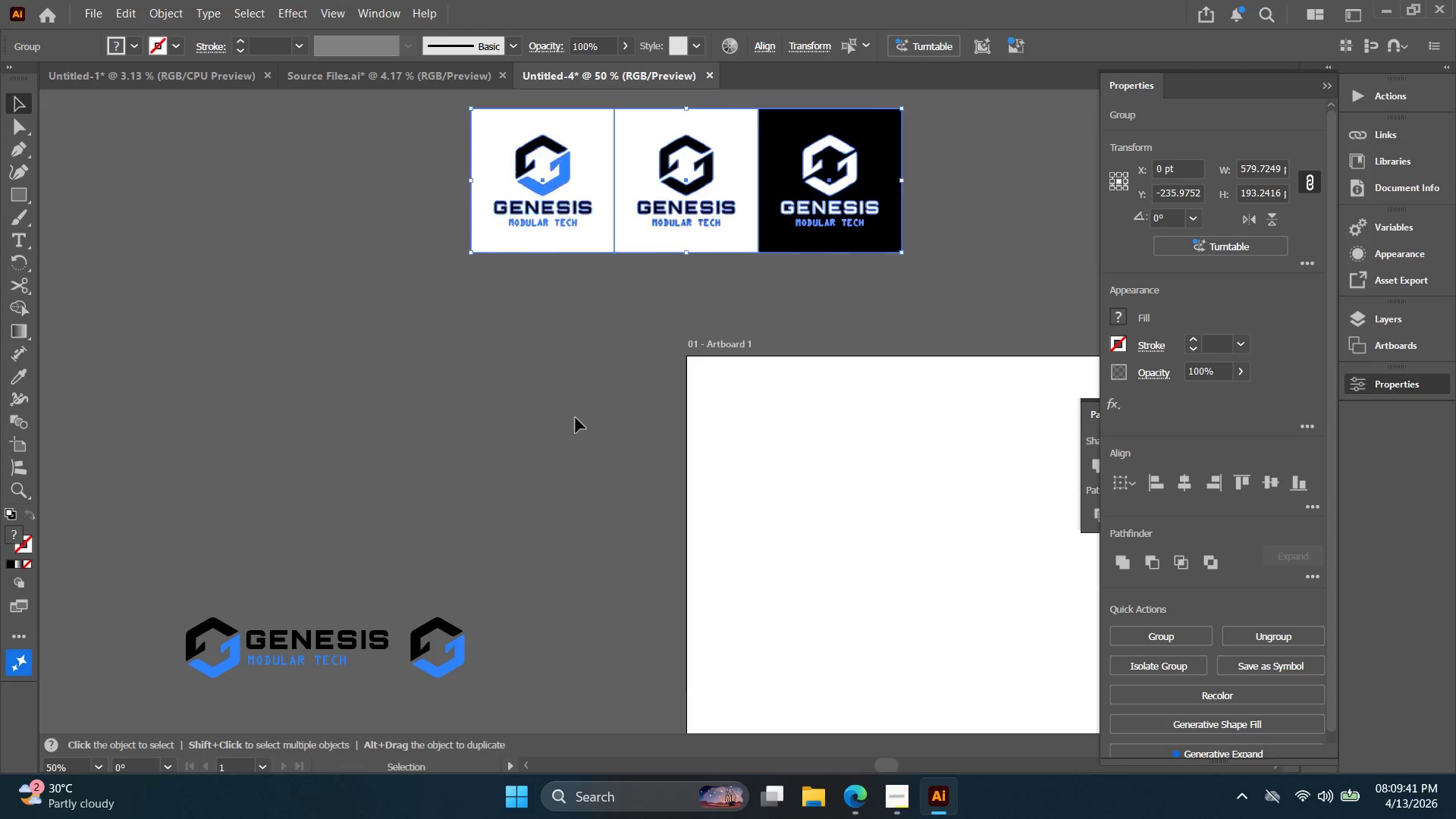 
key(Space)
 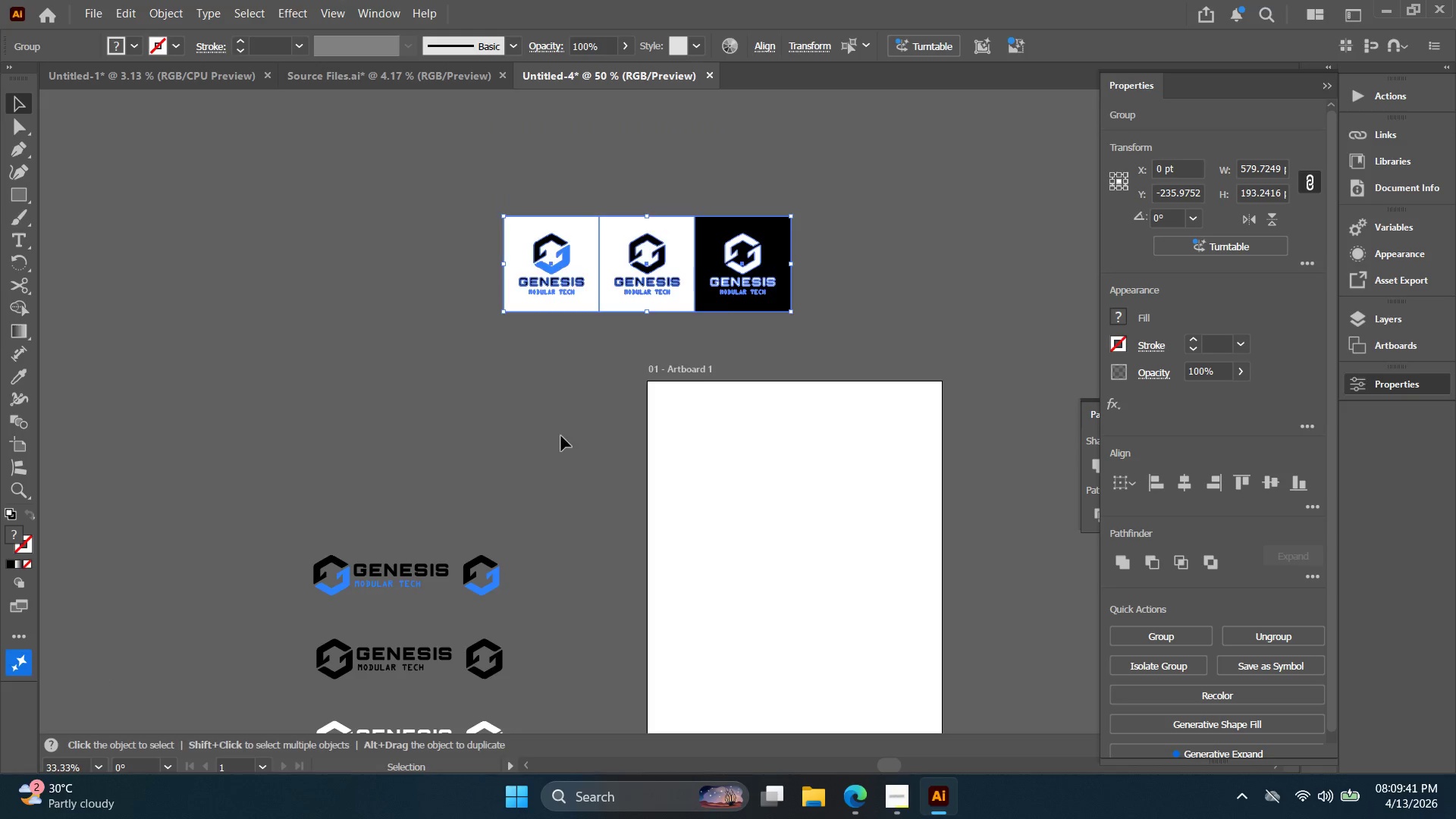 
left_click_drag(start_coordinate=[552, 434], to_coordinate=[526, 414])
 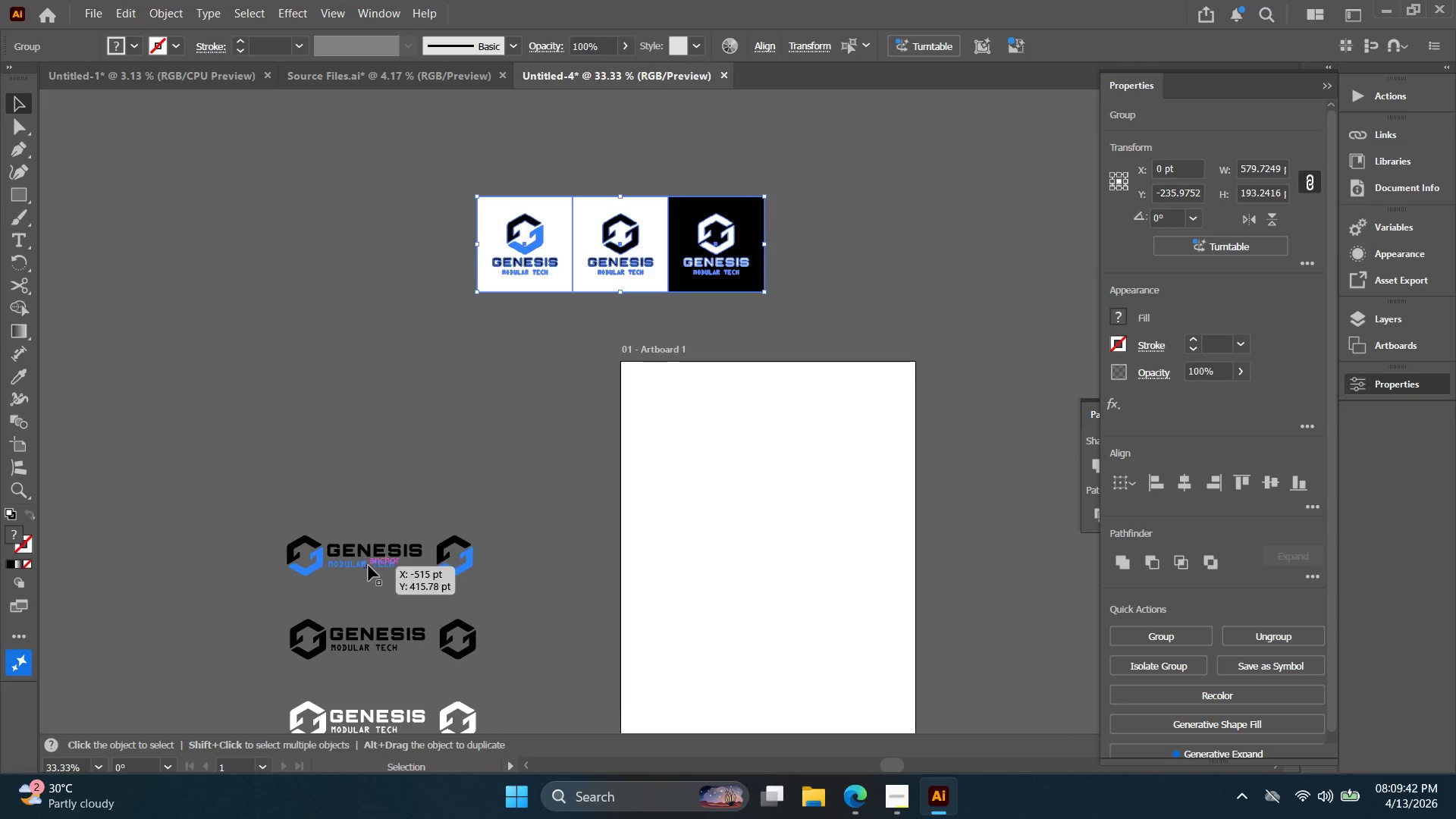 
scroll: coordinate [569, 431], scroll_direction: down, amount: 1.0
 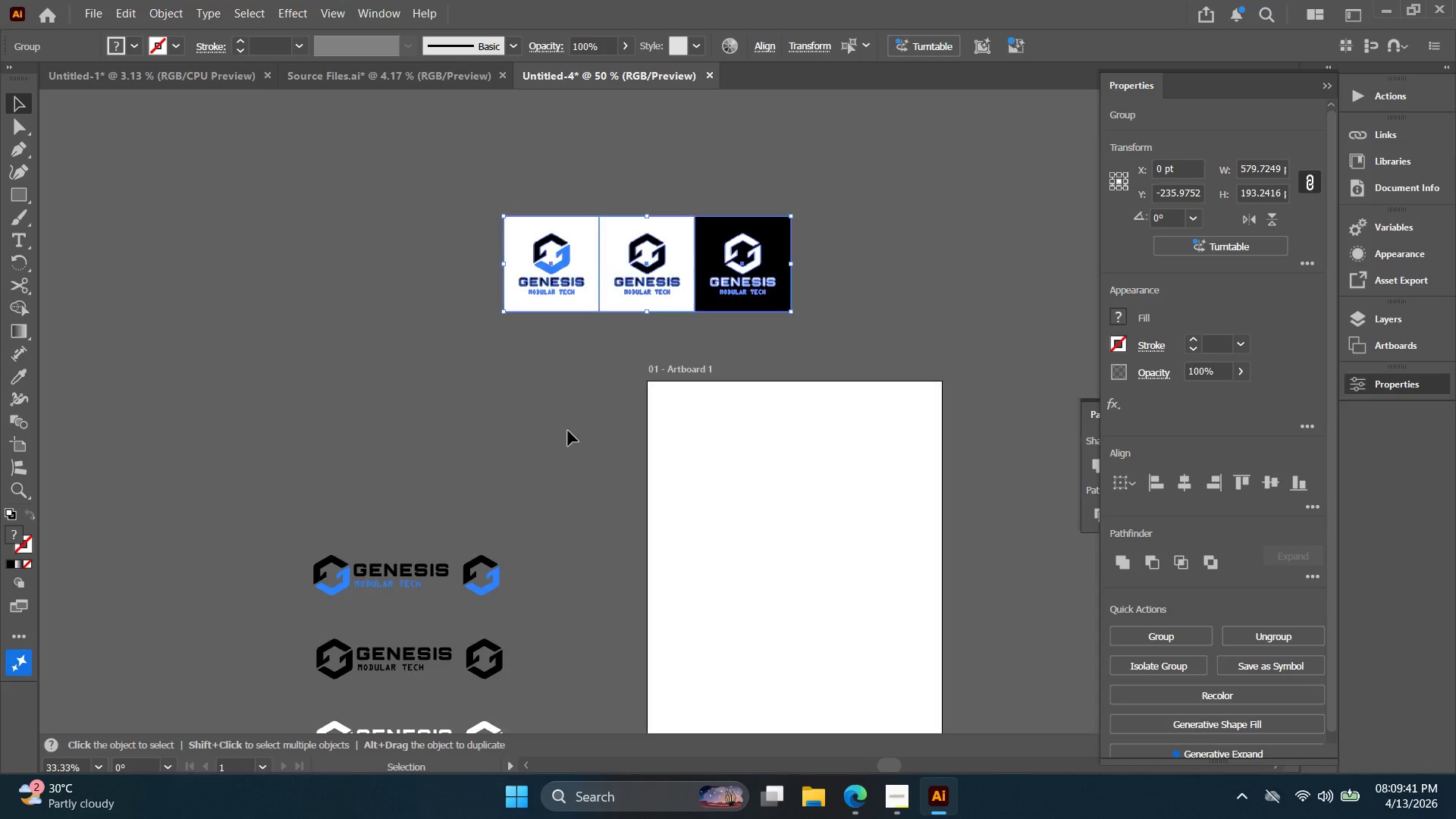 
left_click_drag(start_coordinate=[369, 557], to_coordinate=[571, 328])
 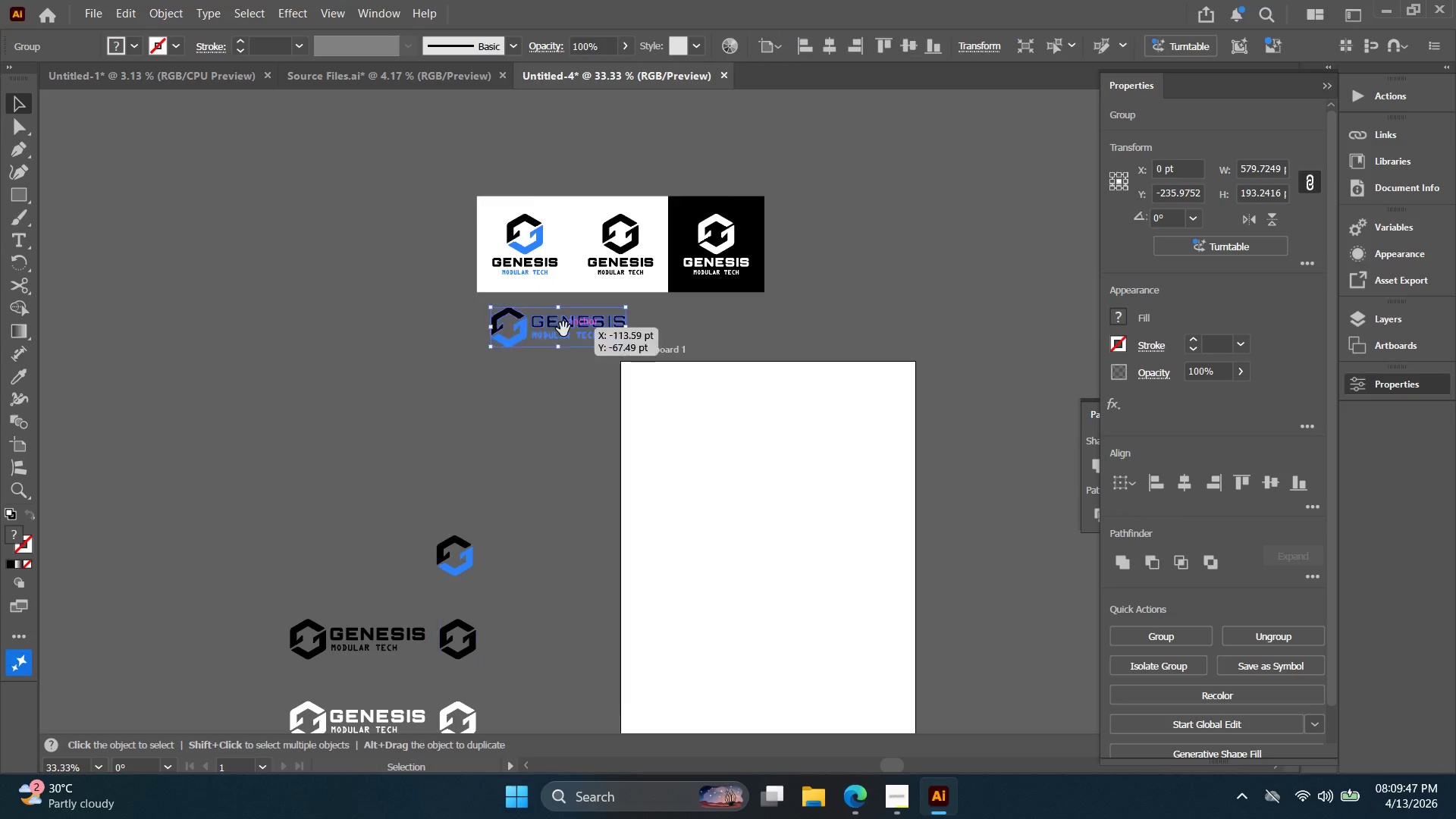 
hold_key(key=Space, duration=0.48)
 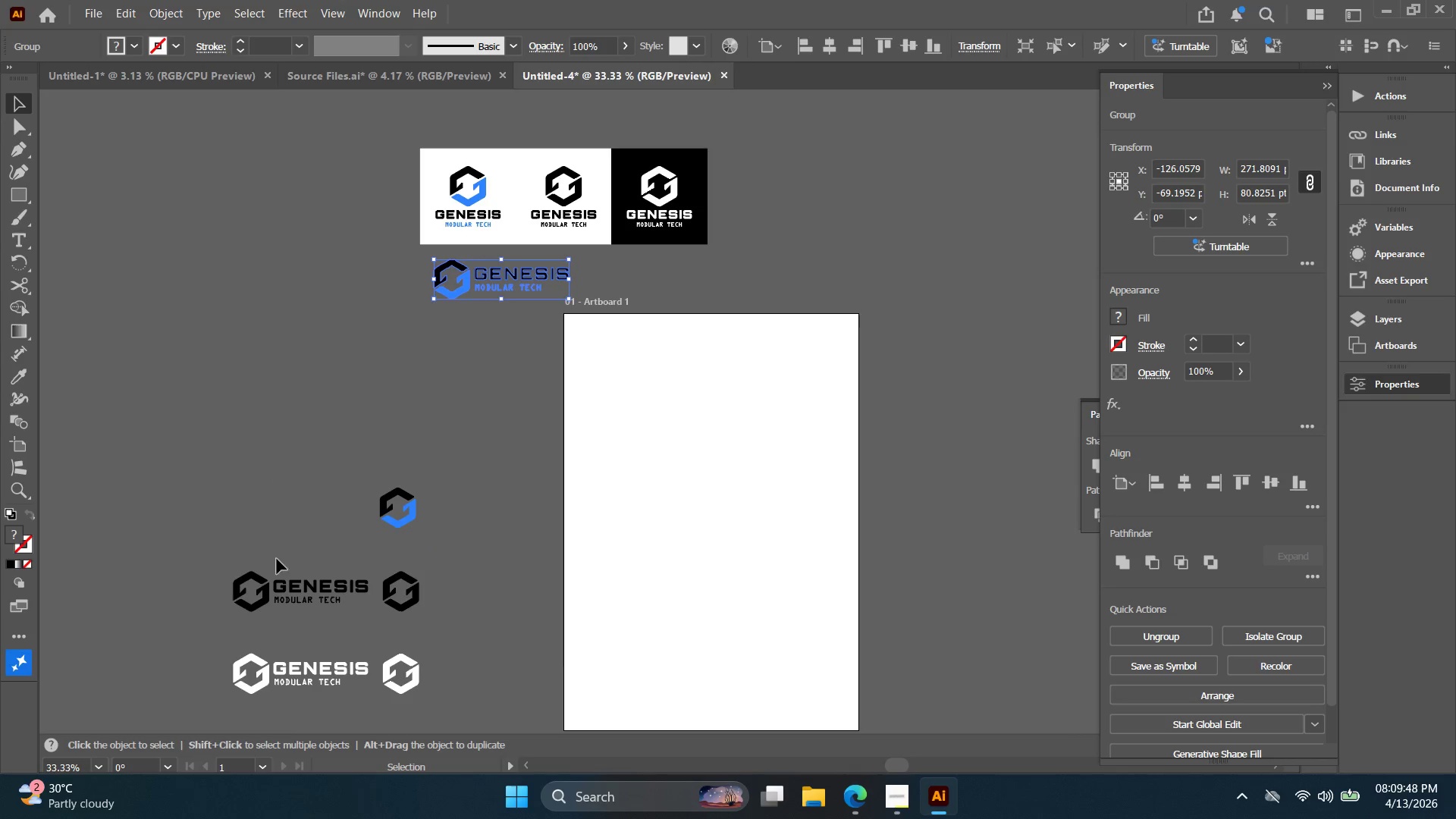 
left_click_drag(start_coordinate=[557, 337], to_coordinate=[500, 289])
 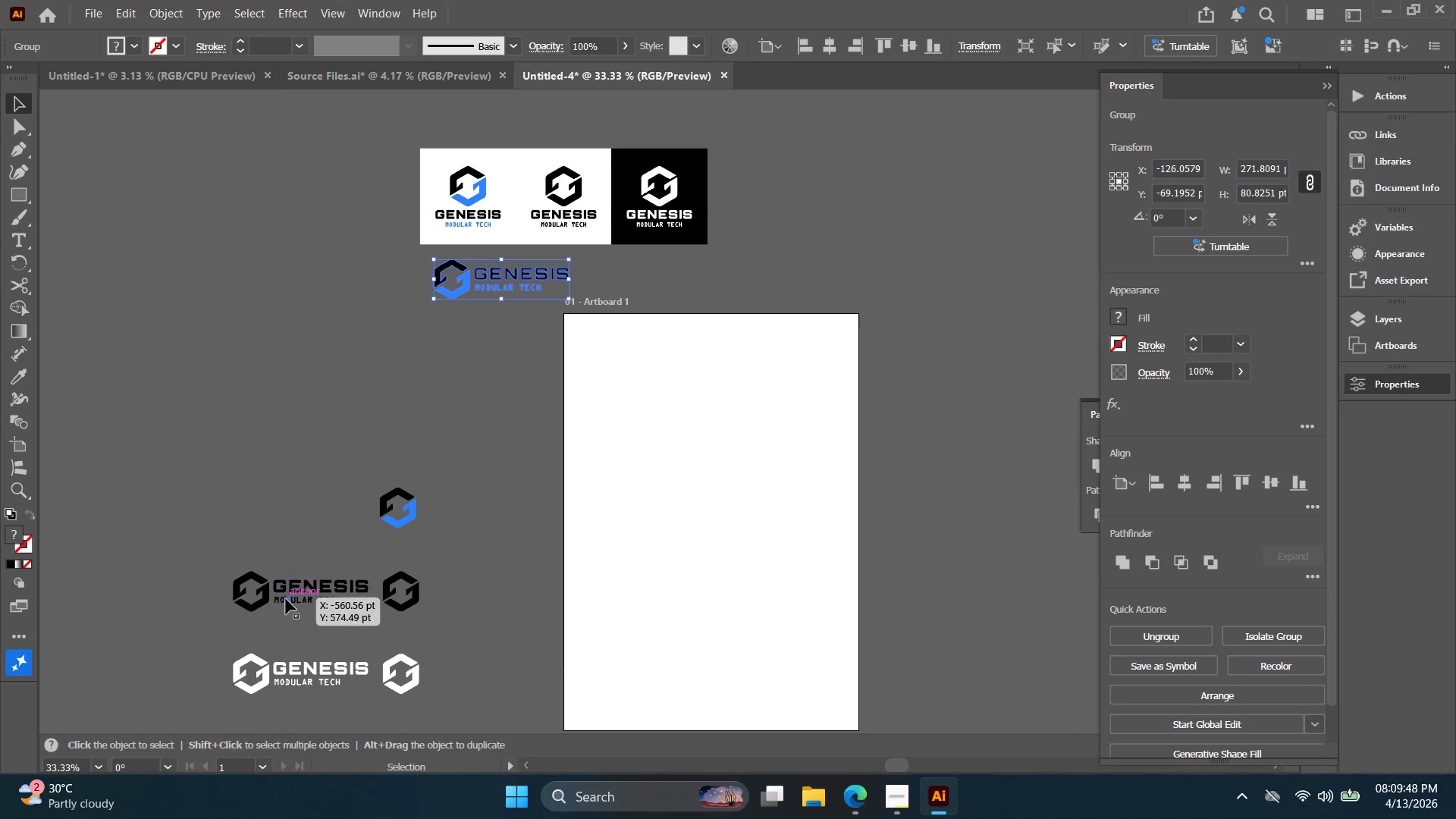 
left_click_drag(start_coordinate=[286, 599], to_coordinate=[494, 342])
 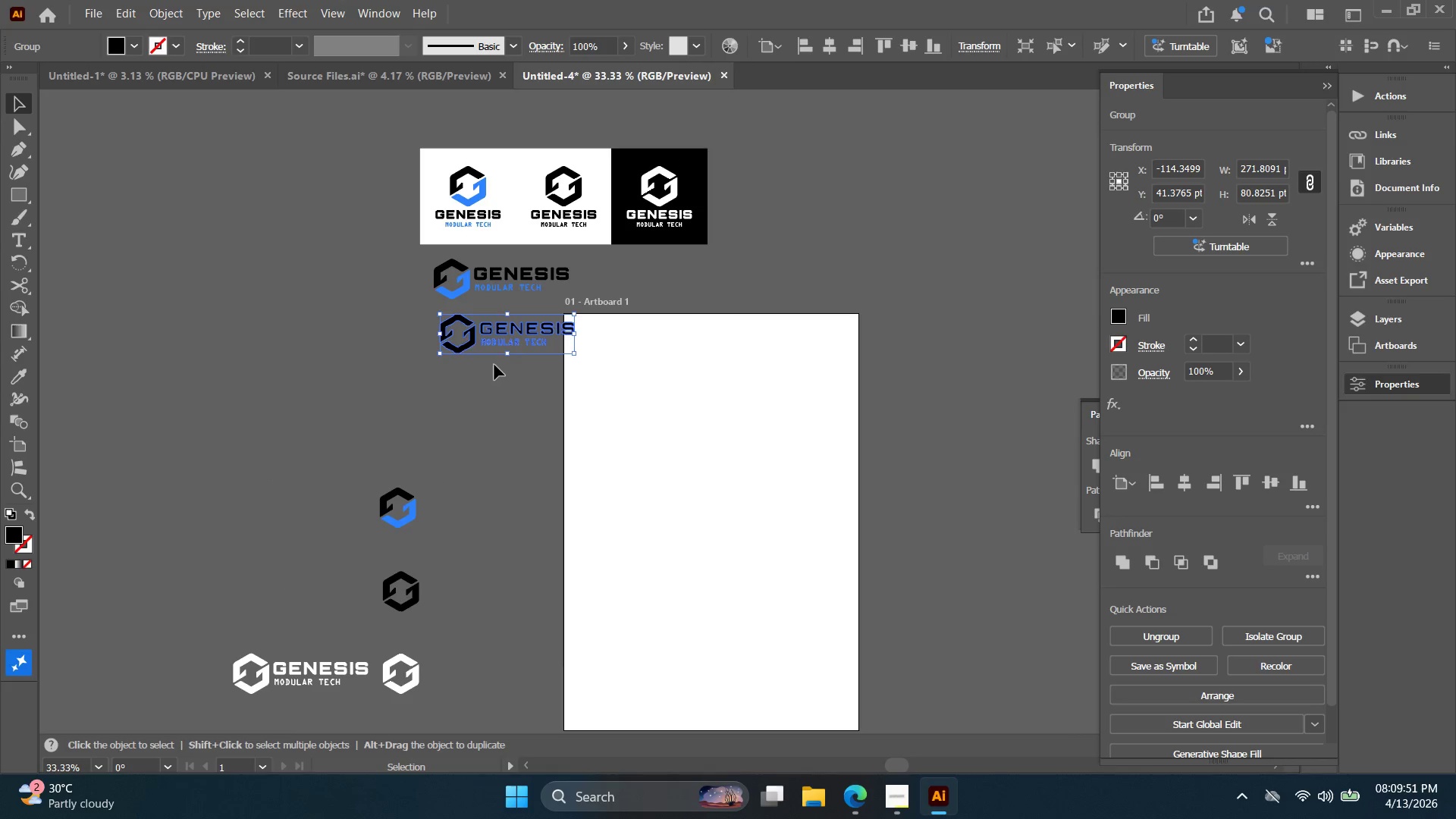 
key(Alt+AltLeft)
 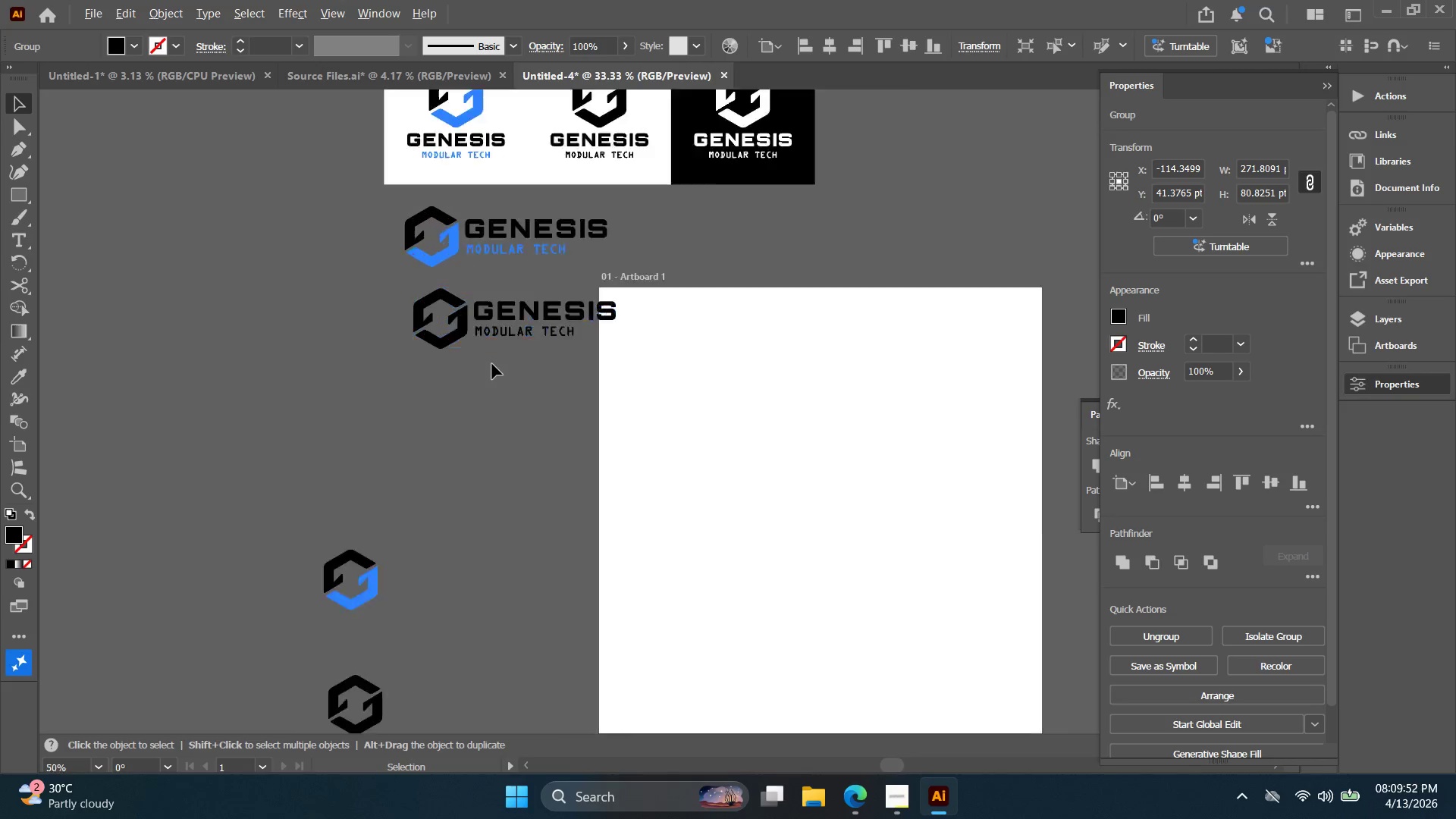 
key(Space)
 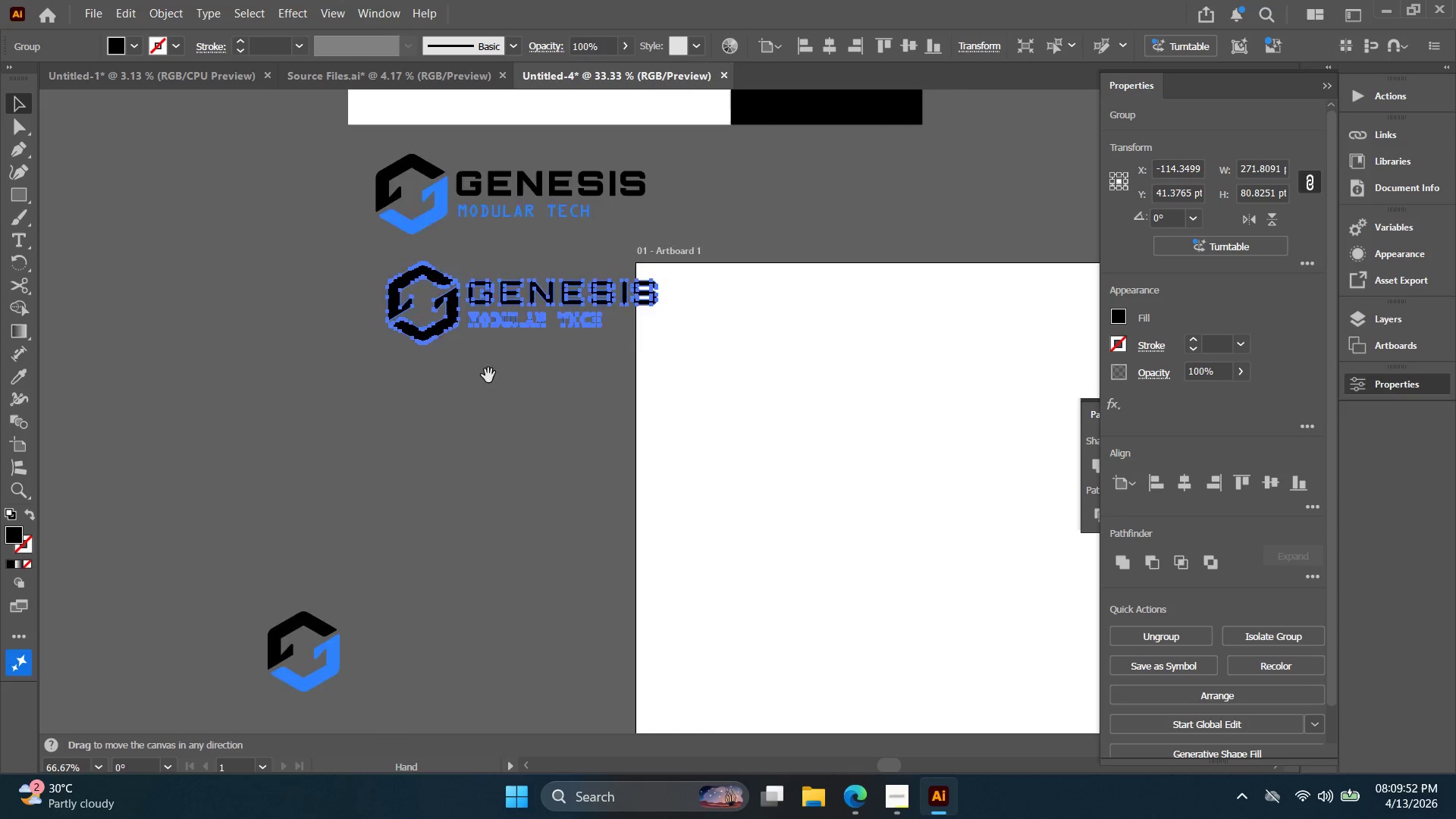 
left_click_drag(start_coordinate=[488, 375], to_coordinate=[572, 225])
 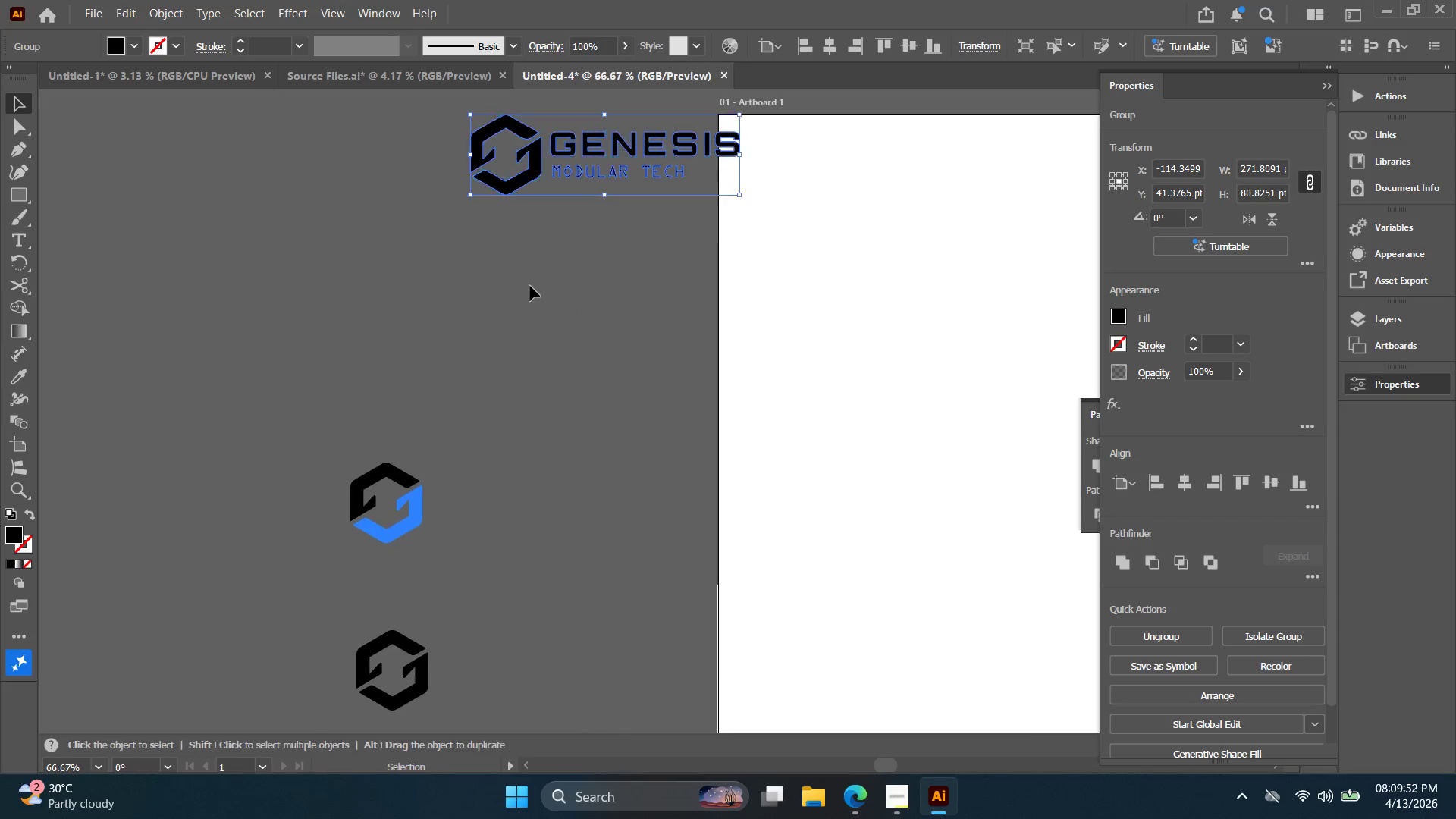 
scroll: coordinate [492, 364], scroll_direction: up, amount: 2.0
 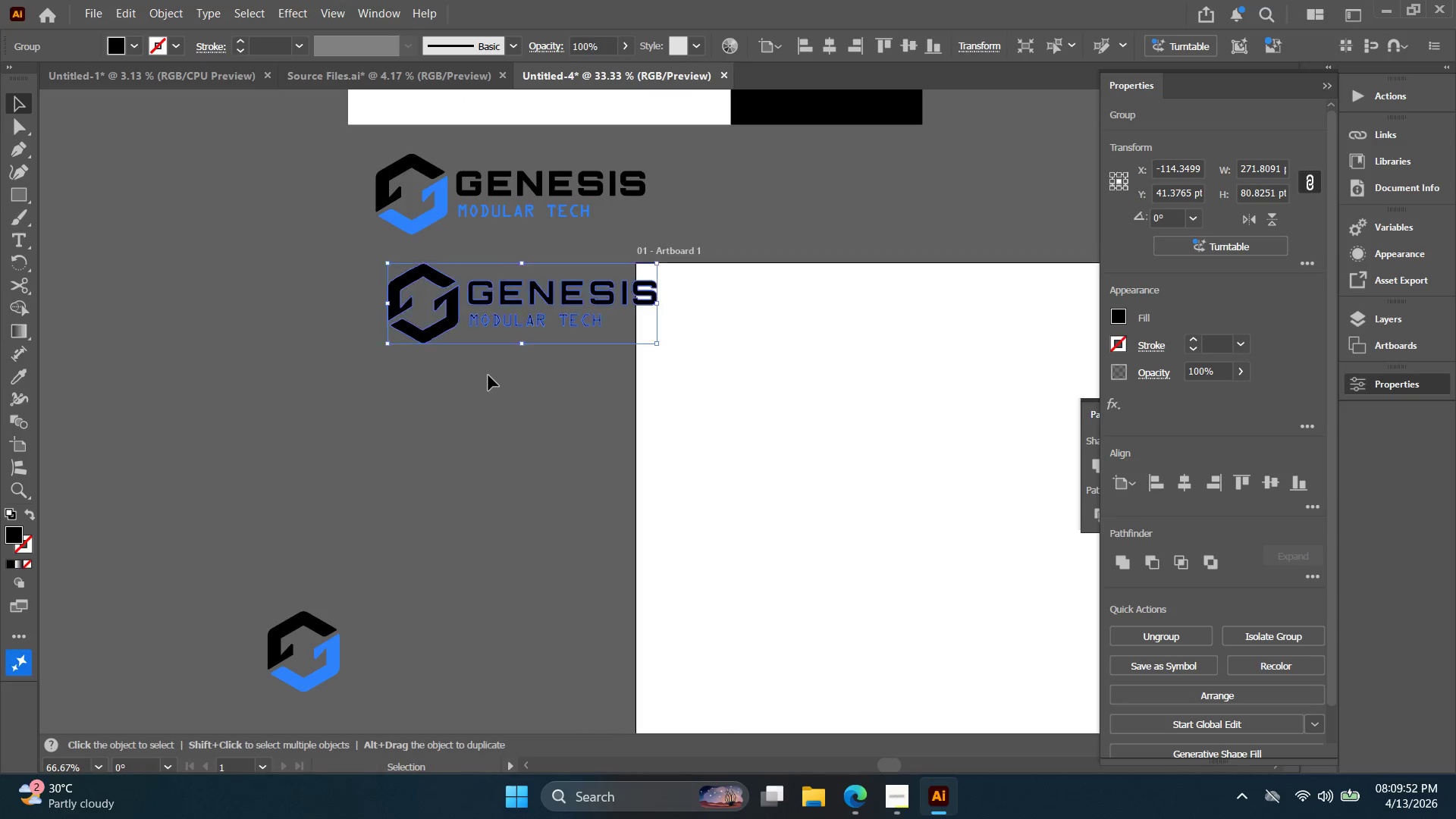 
key(Alt+AltLeft)
 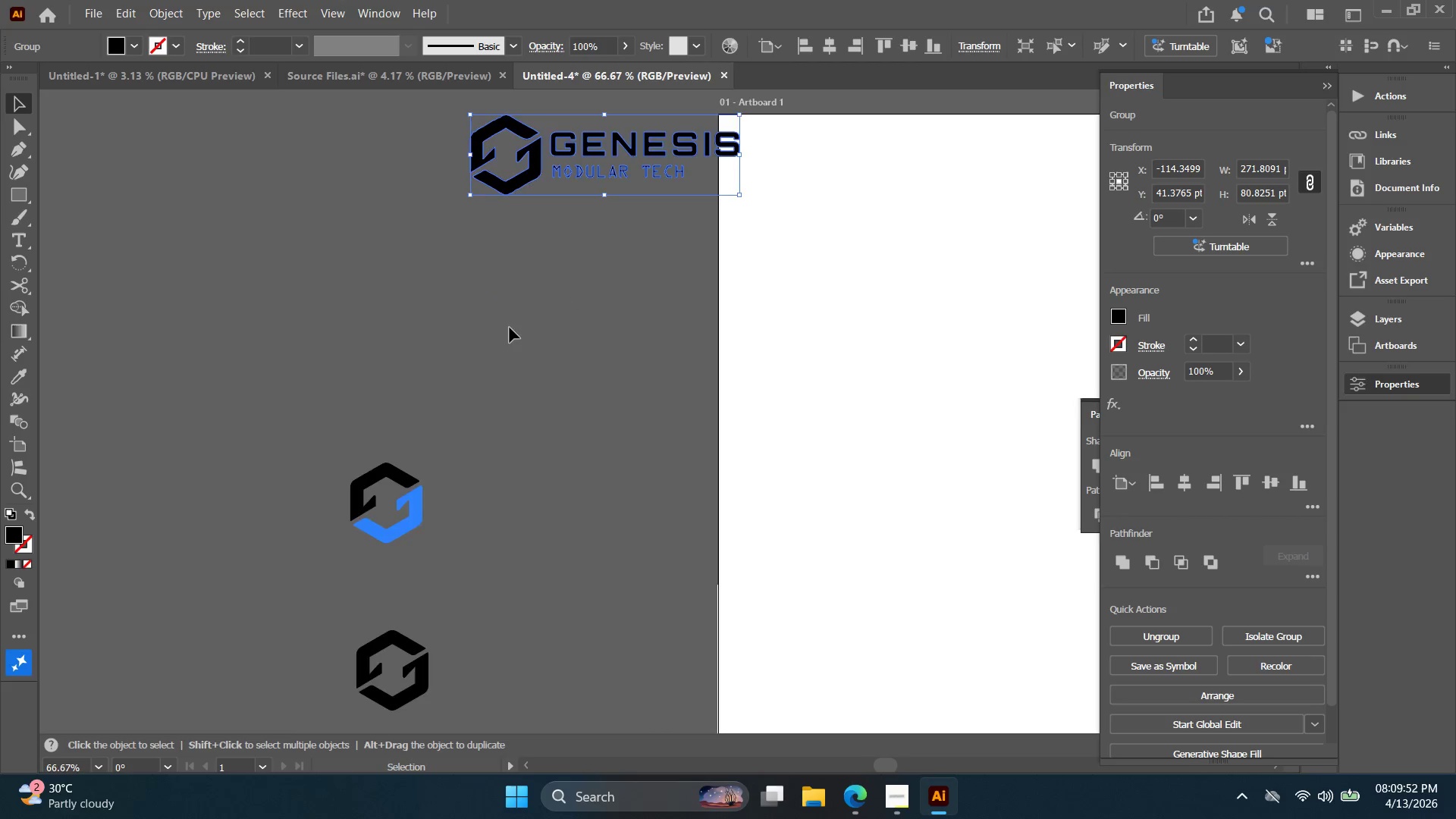 
scroll: coordinate [507, 346], scroll_direction: down, amount: 2.0
 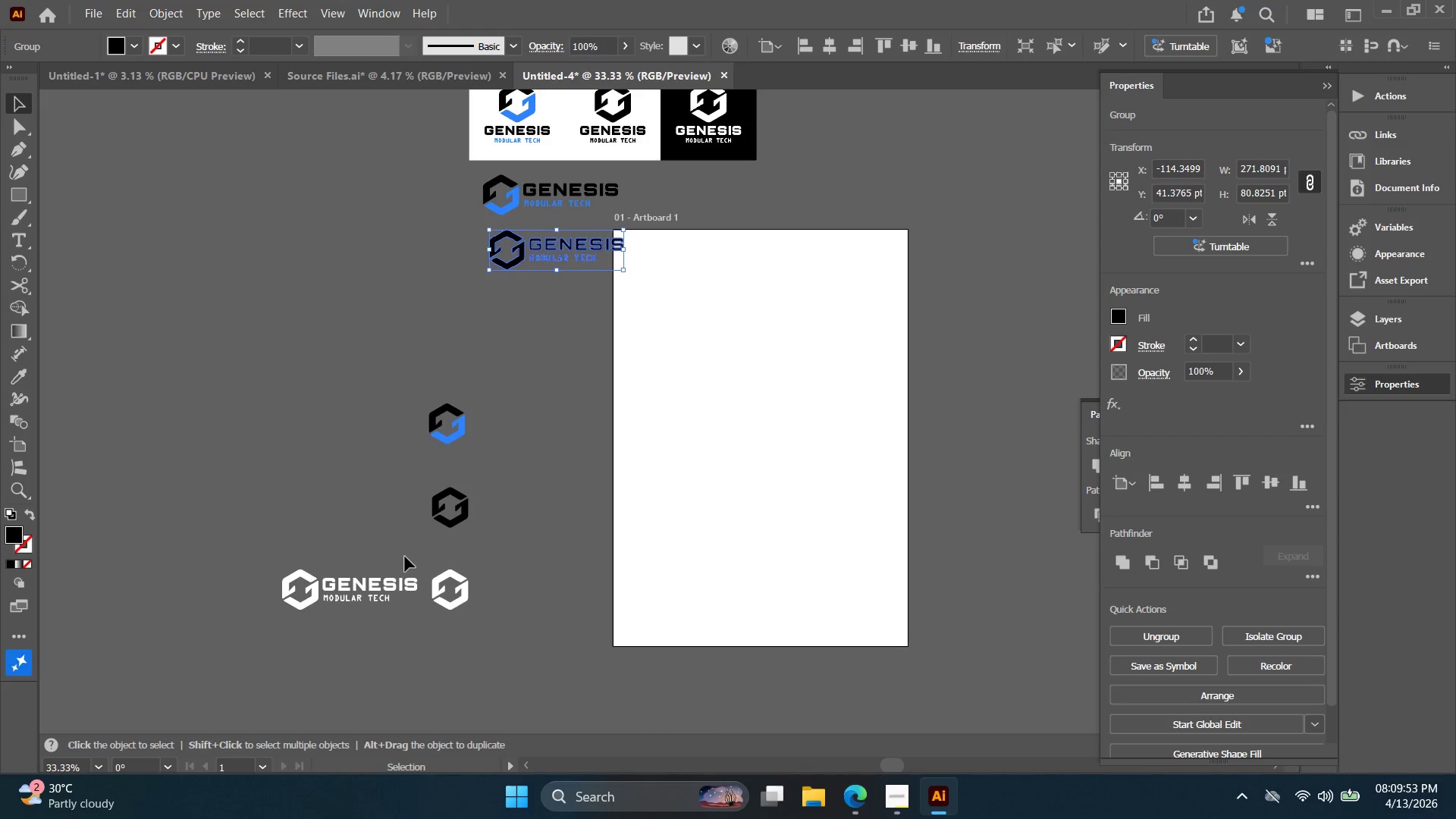 
left_click_drag(start_coordinate=[385, 588], to_coordinate=[610, 322])
 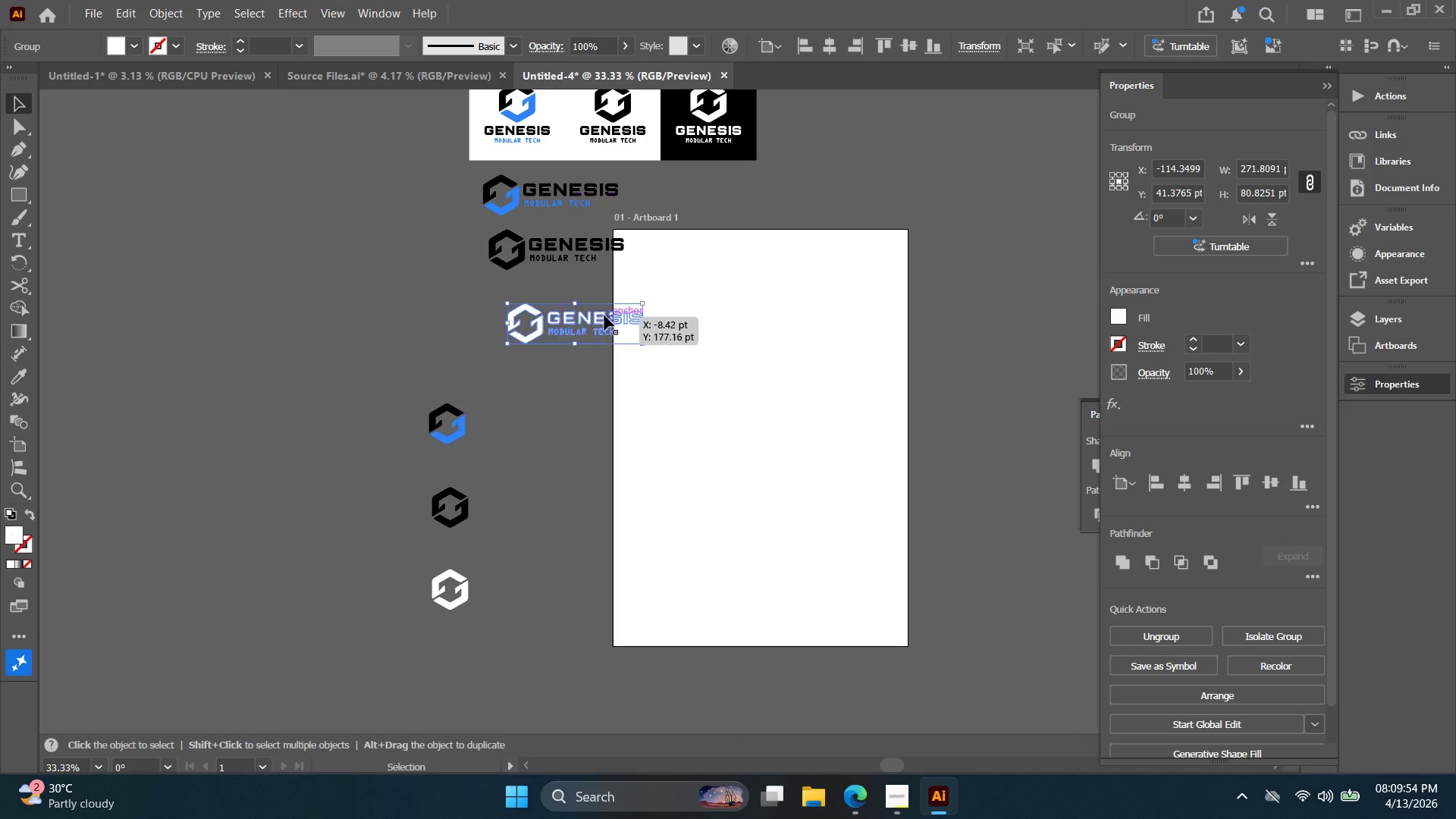 
hold_key(key=Space, duration=0.36)
 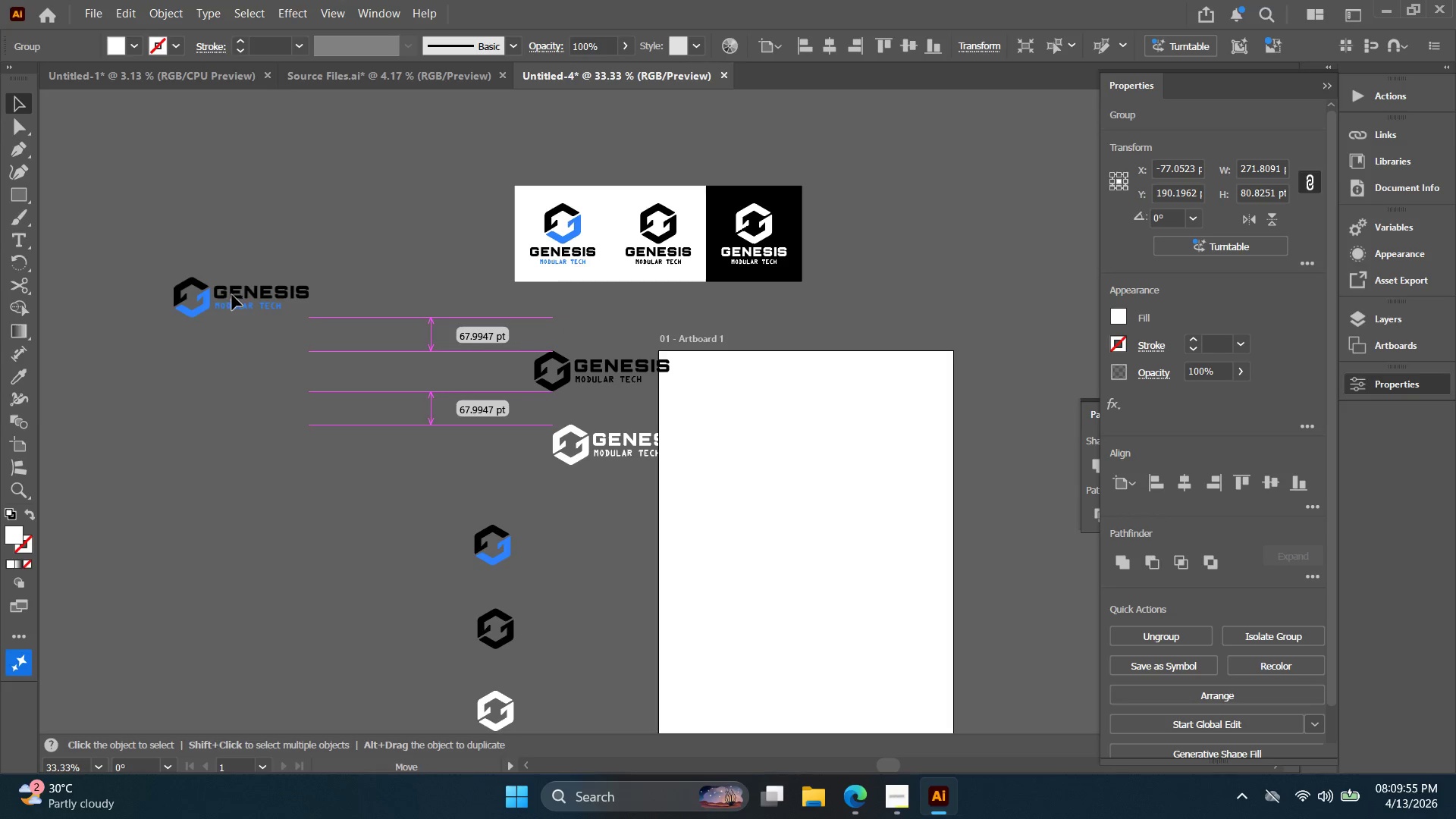 
left_click_drag(start_coordinate=[579, 298], to_coordinate=[624, 420])
 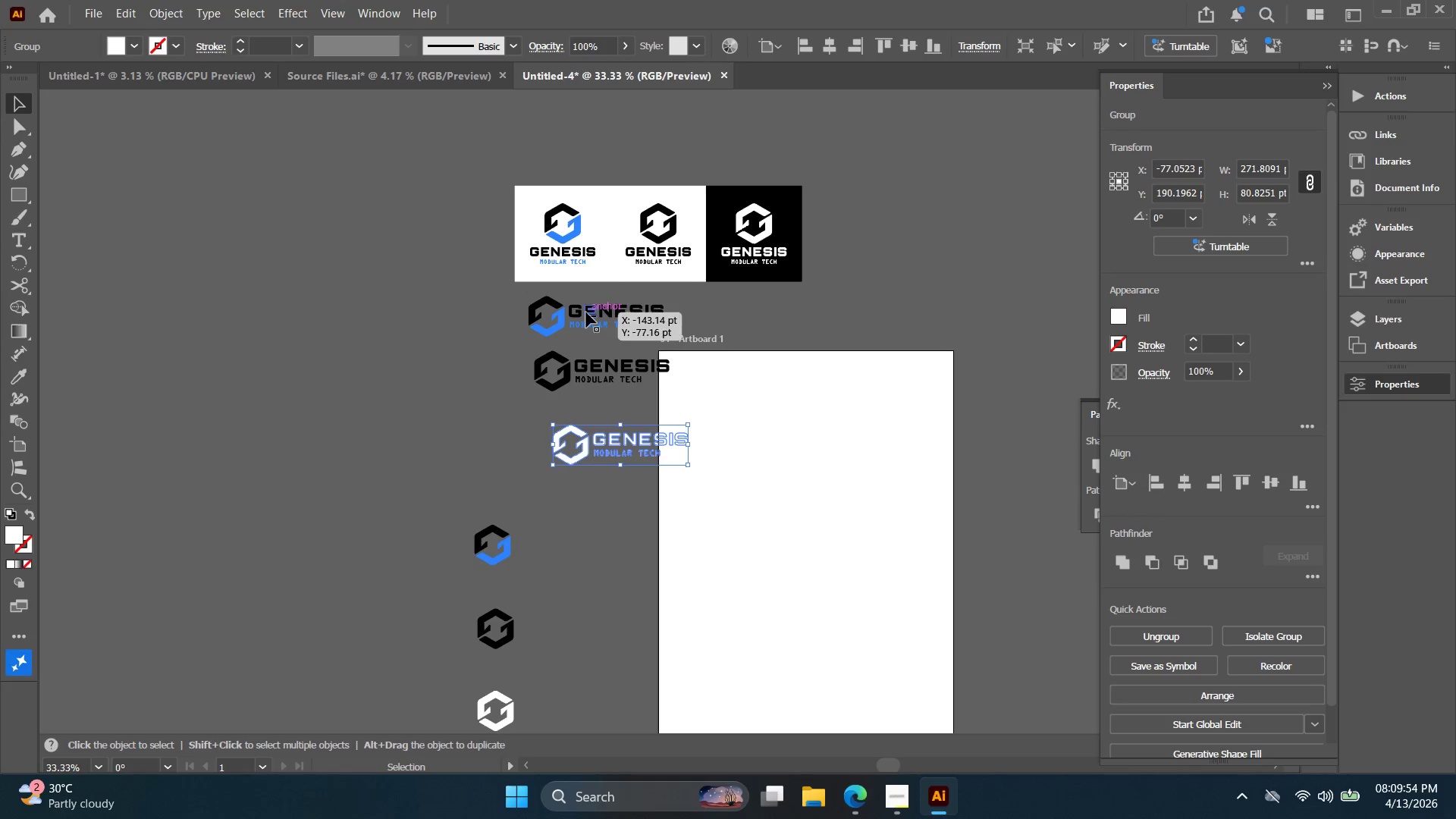 
left_click_drag(start_coordinate=[586, 312], to_coordinate=[232, 295])
 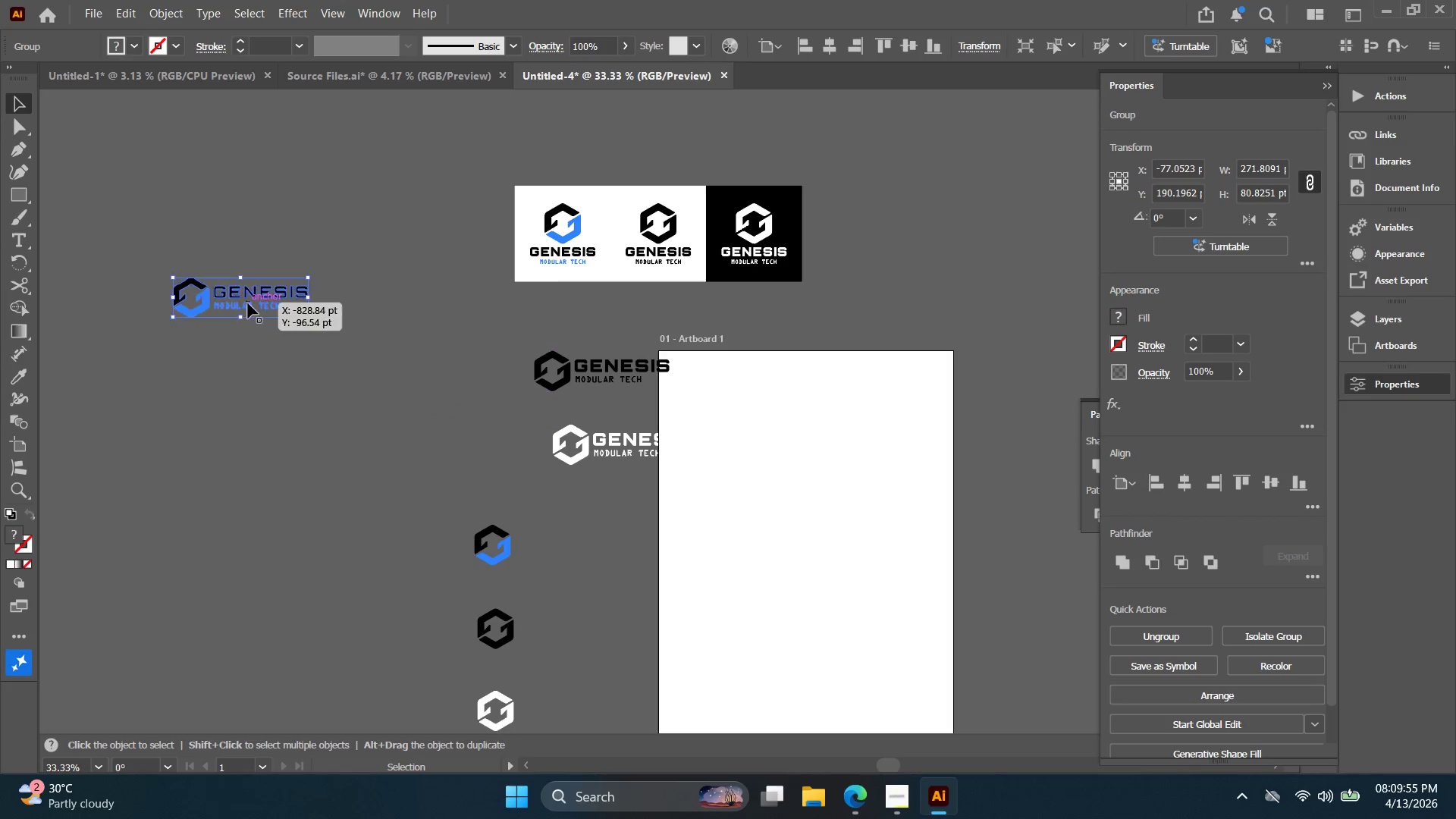 
key(Alt+AltLeft)
 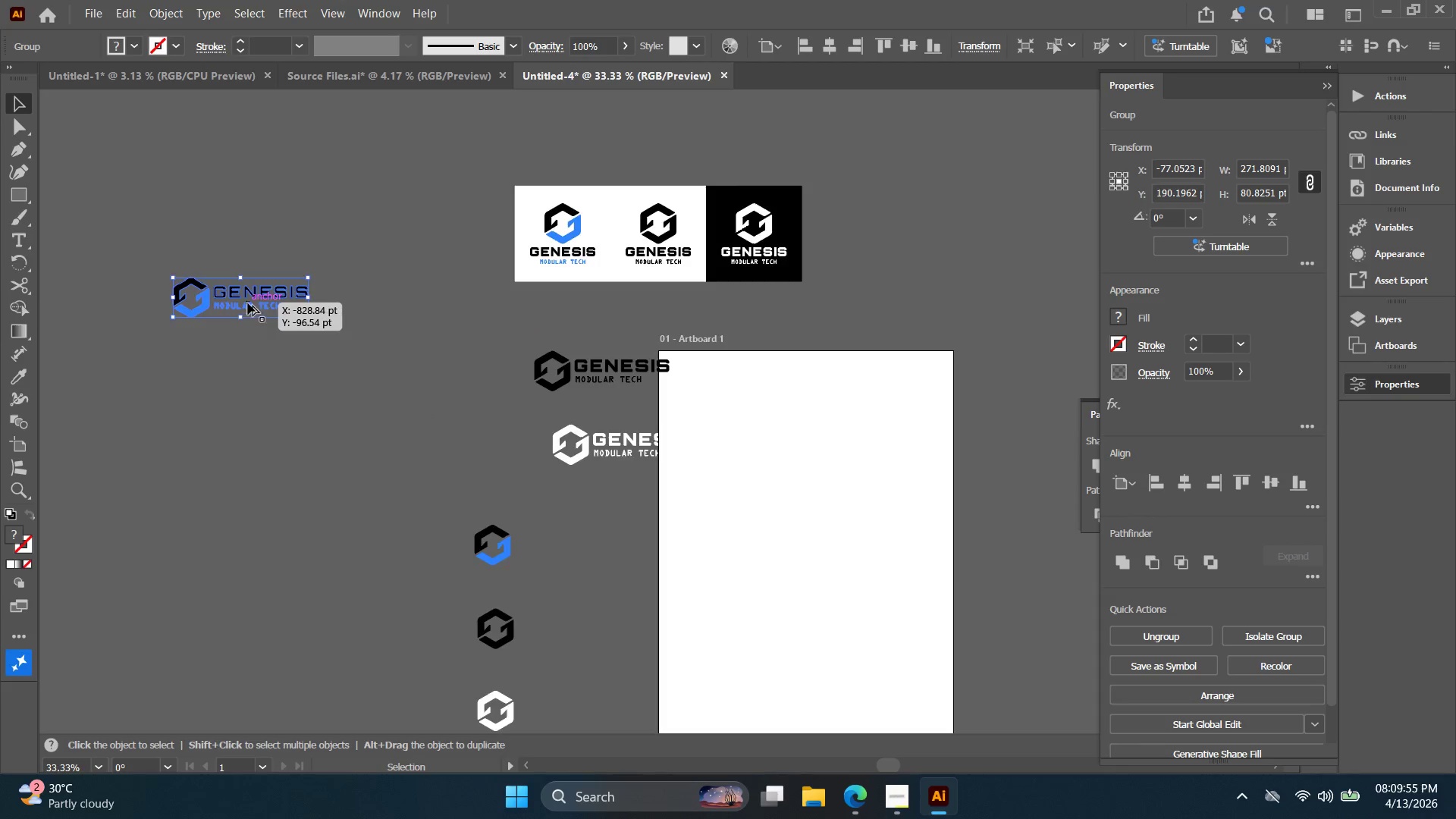 
key(Space)
 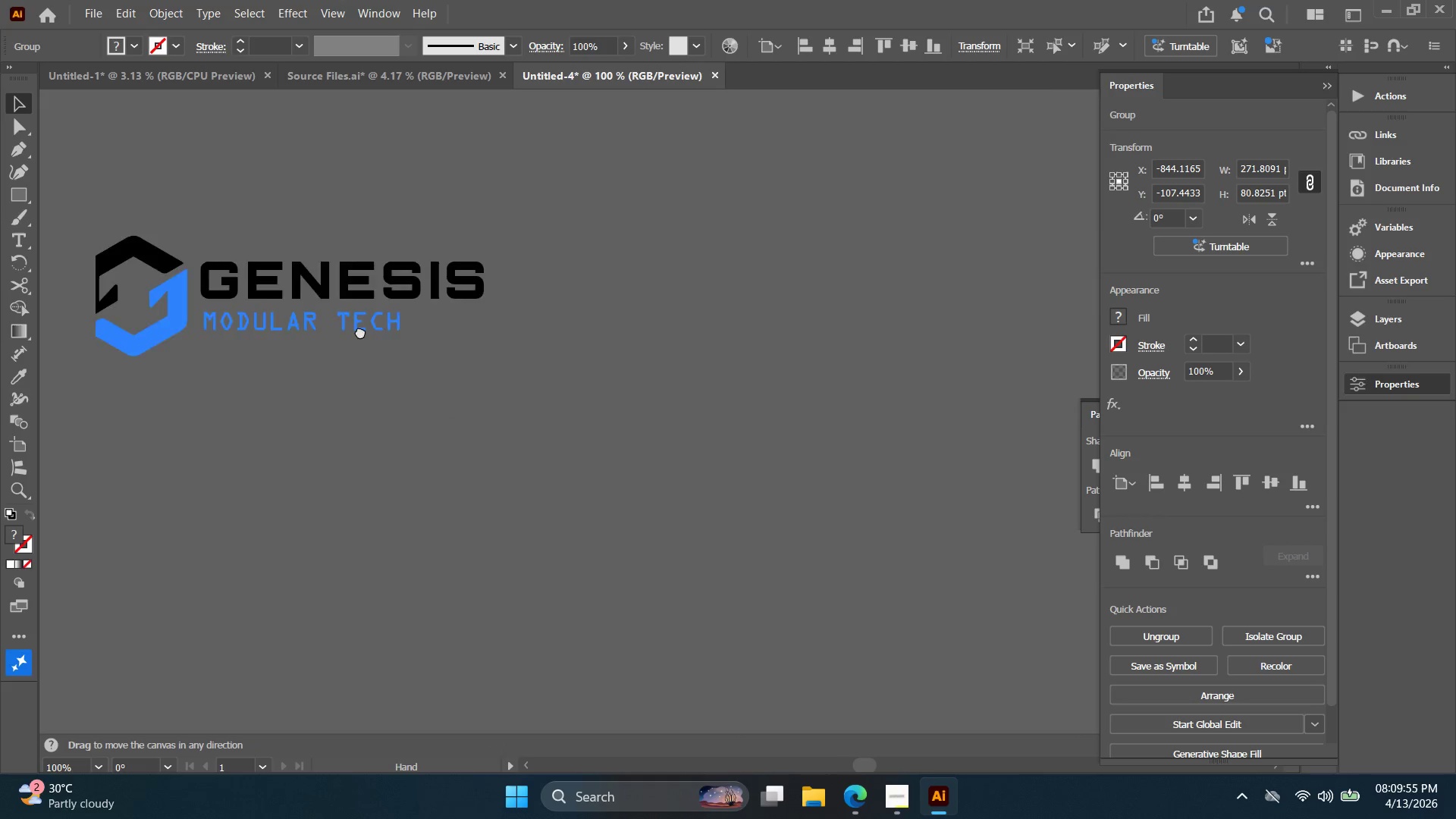 
left_click_drag(start_coordinate=[246, 312], to_coordinate=[475, 356])
 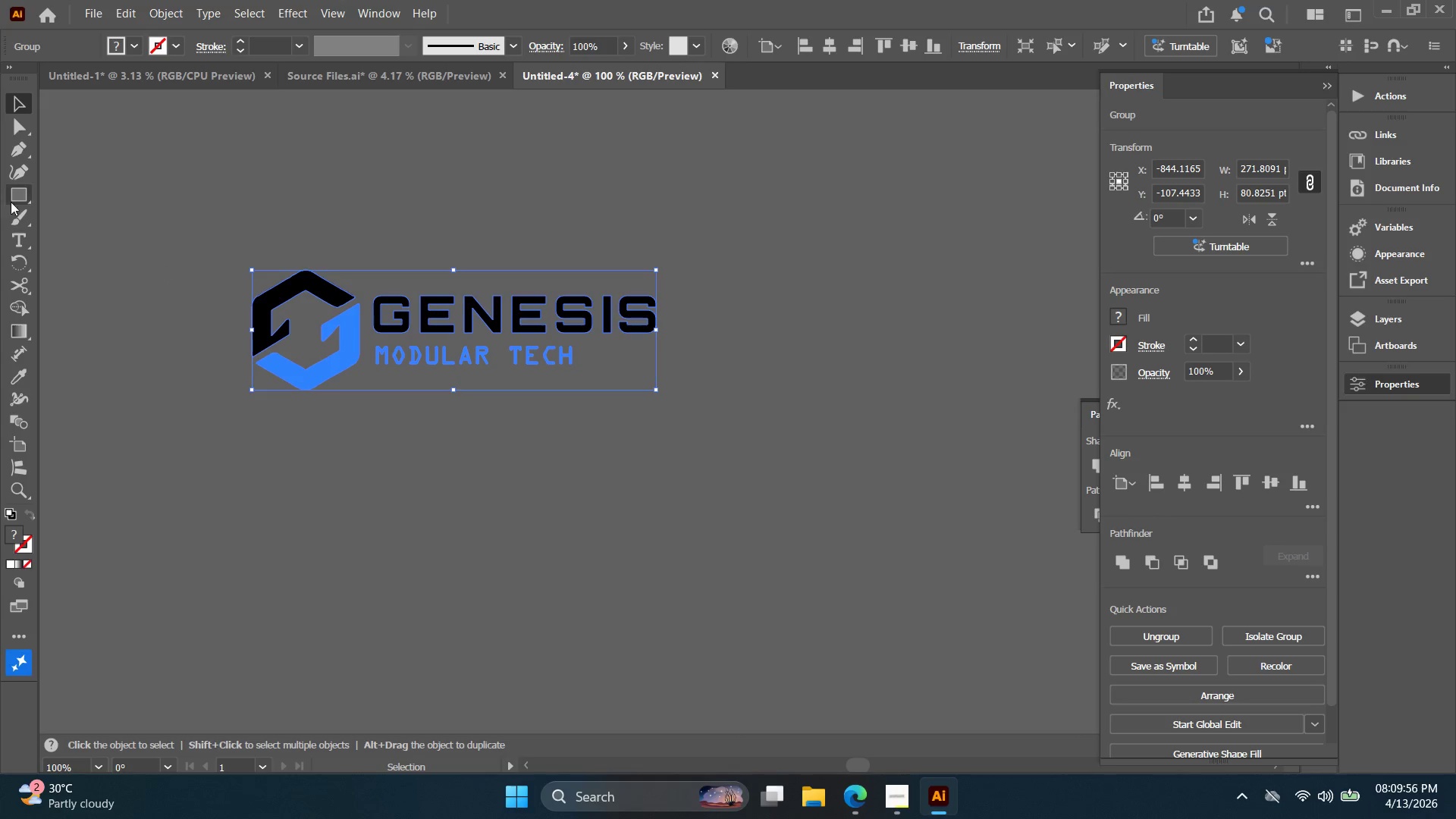 
scroll: coordinate [248, 303], scroll_direction: up, amount: 3.0
 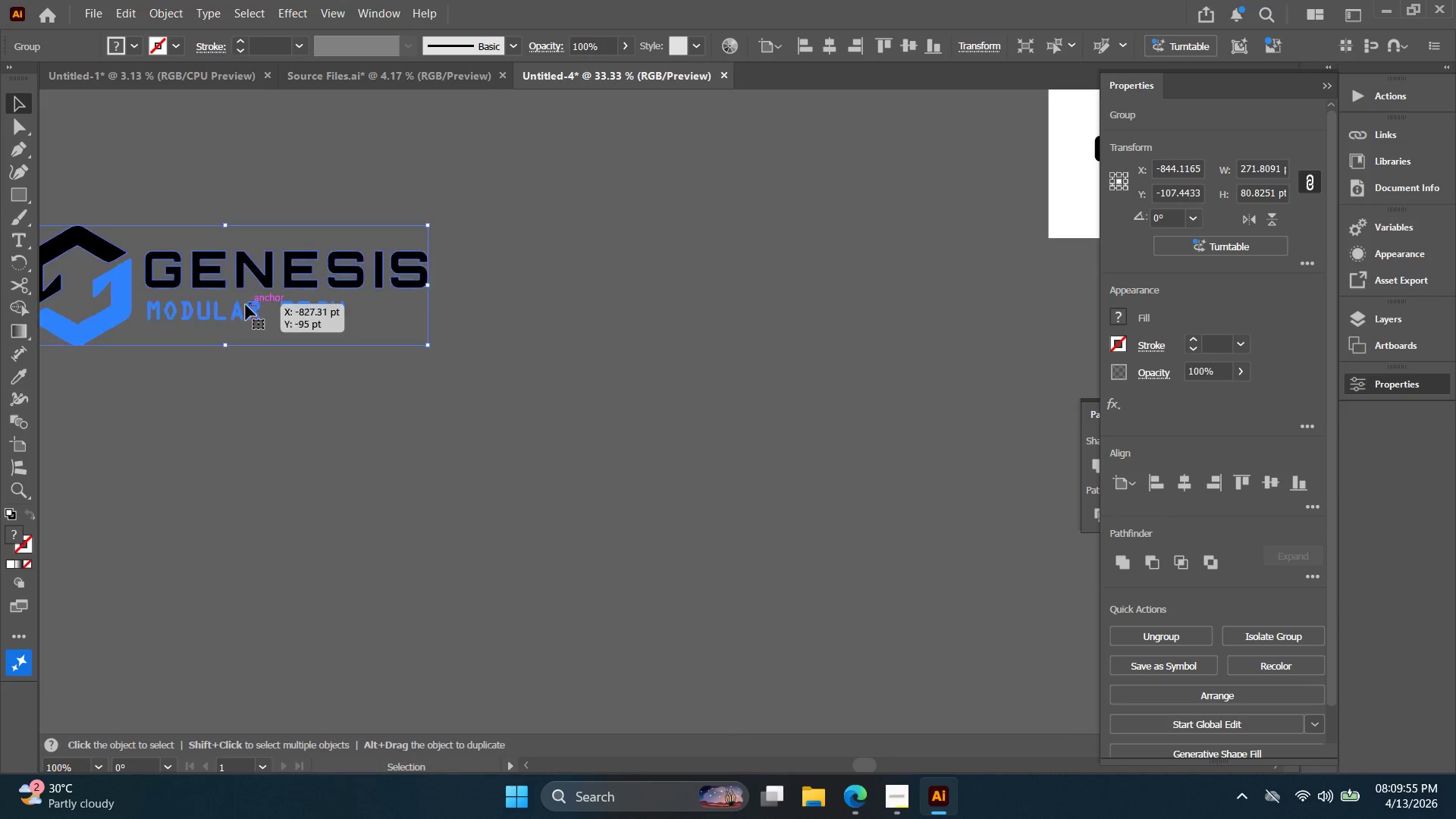 
left_click_drag(start_coordinate=[20, 195], to_coordinate=[24, 194])
 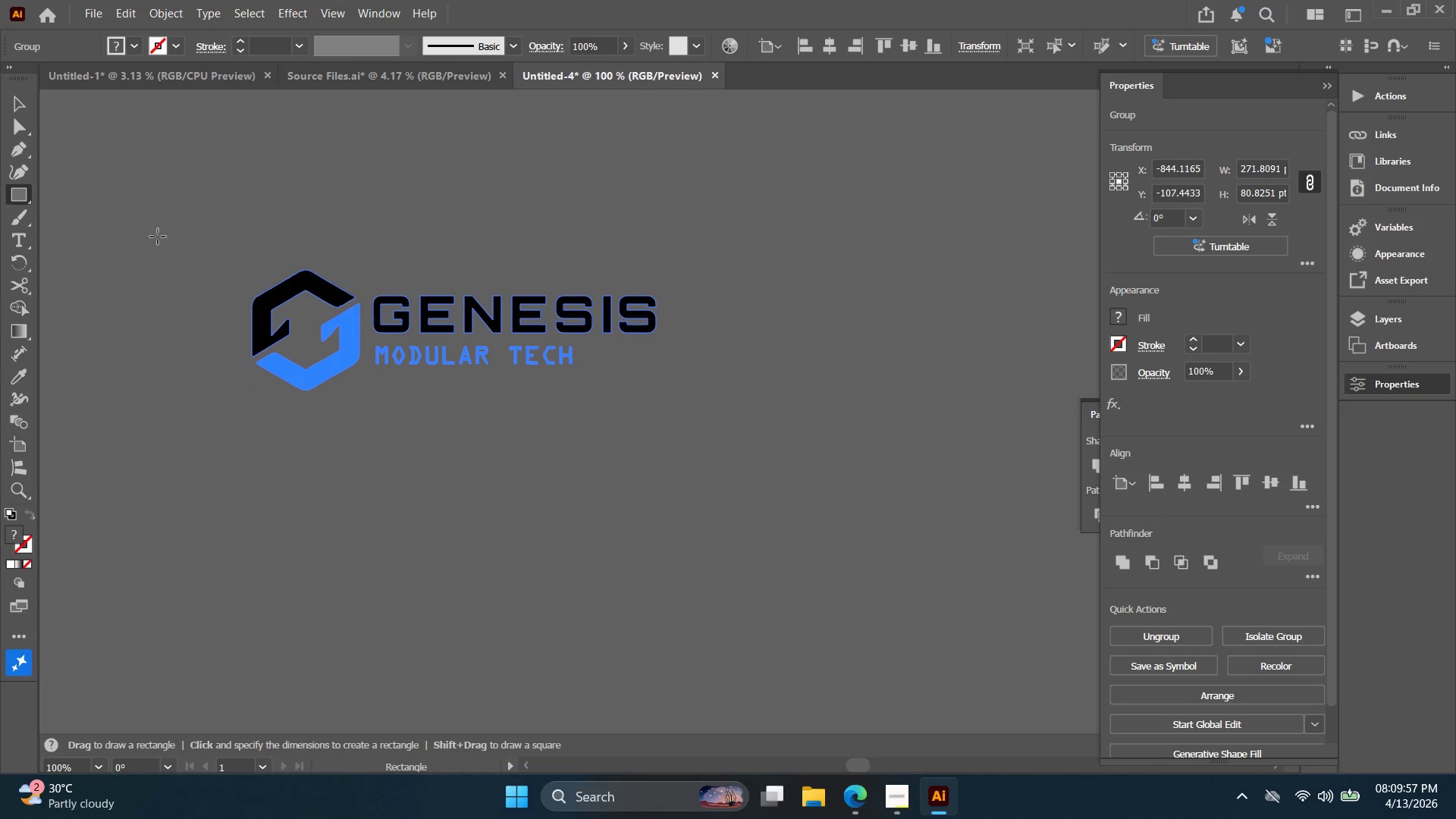 
left_click_drag(start_coordinate=[163, 253], to_coordinate=[842, 435])
 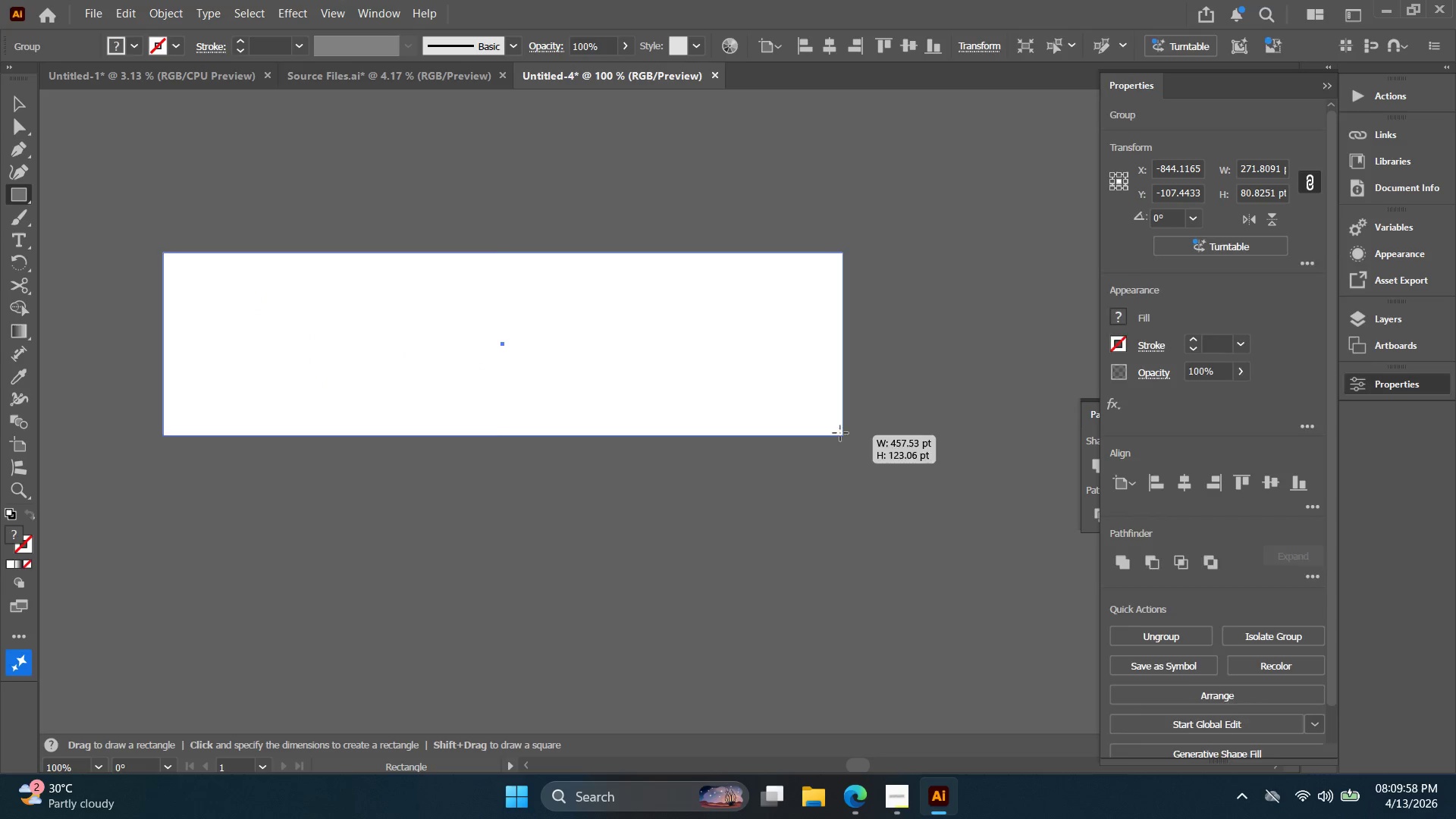 
key(Alt+AltLeft)
 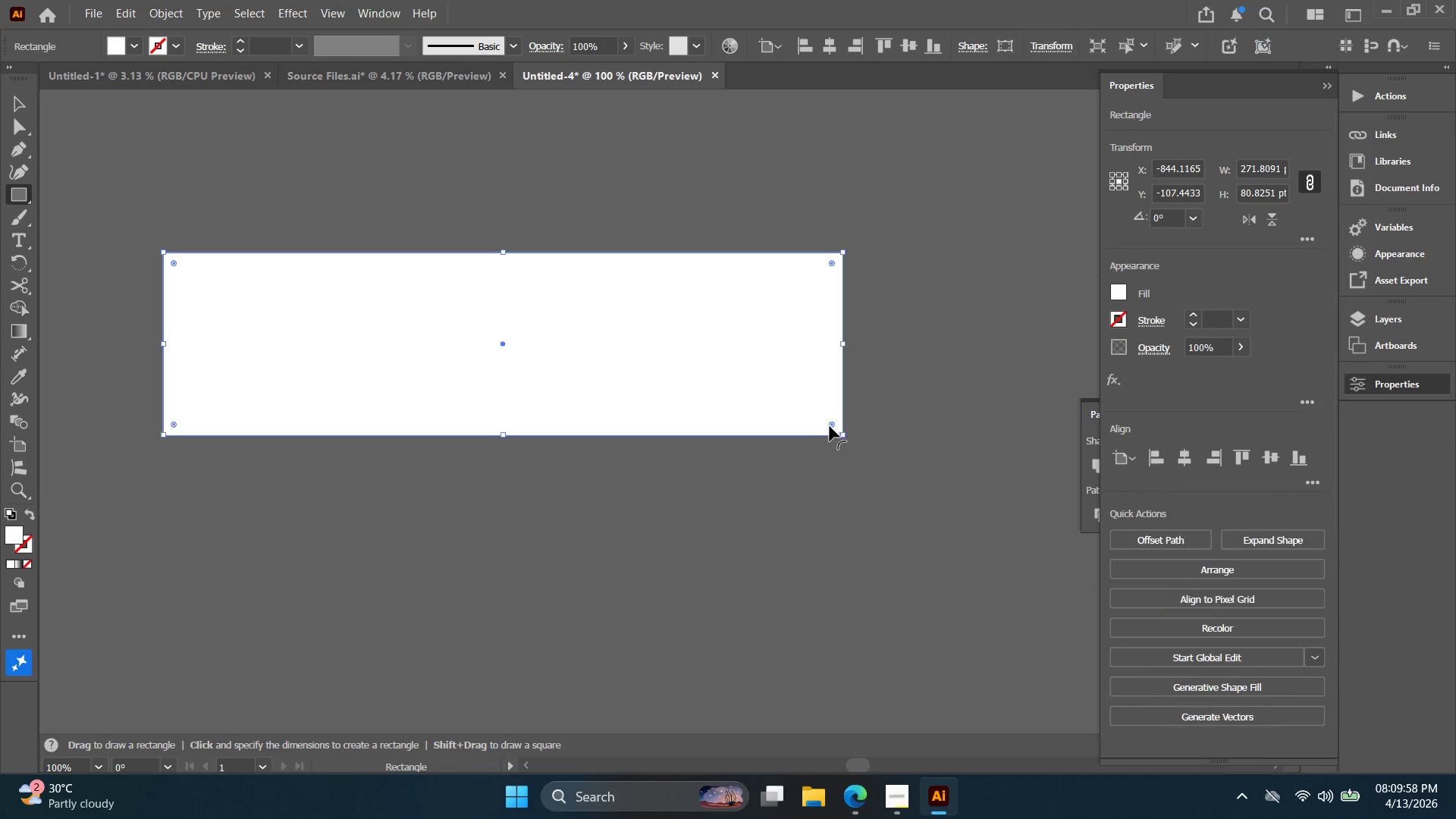 
hold_key(key=Space, duration=0.31)
 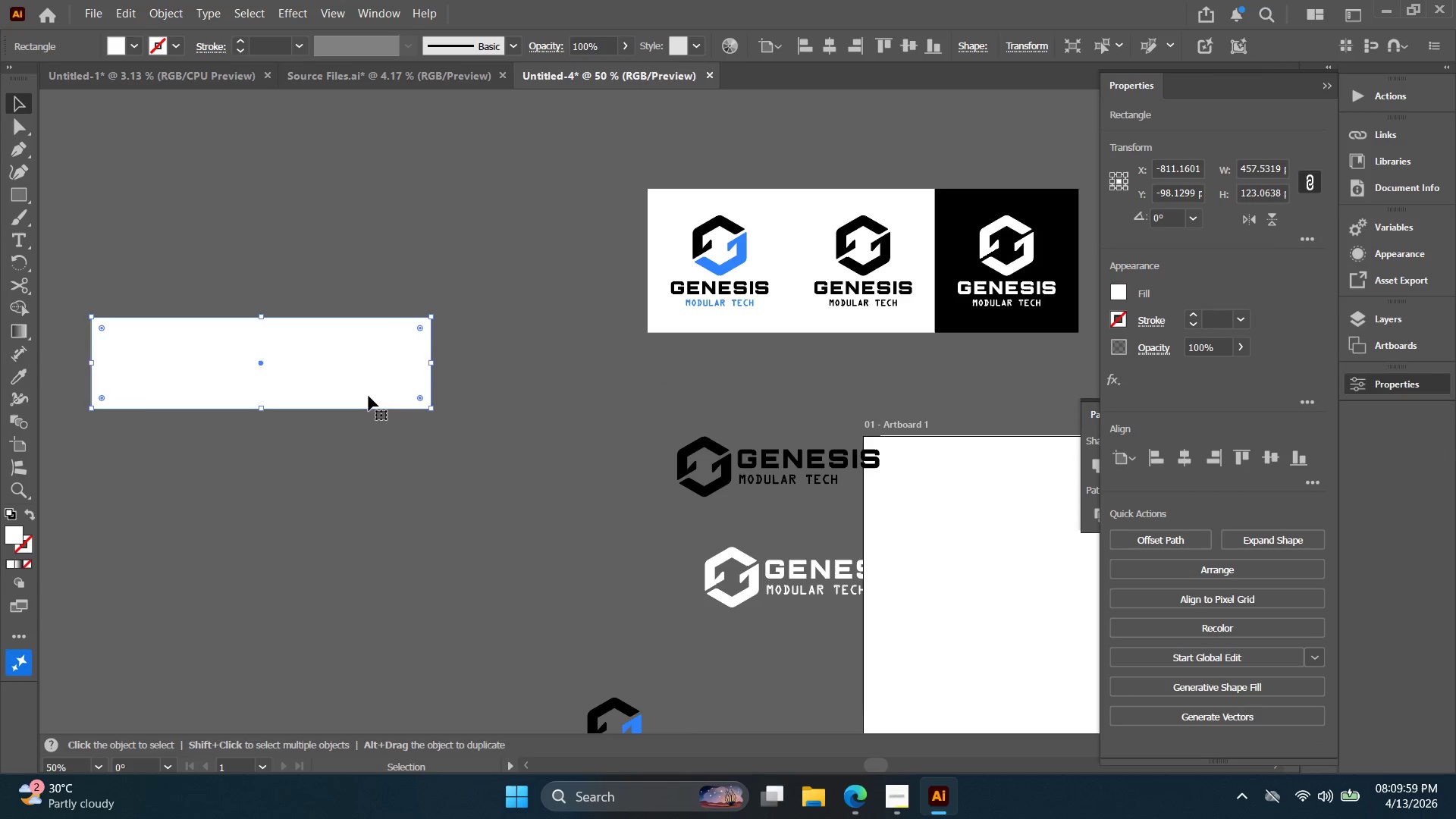 
left_click_drag(start_coordinate=[878, 437], to_coordinate=[475, 413])
 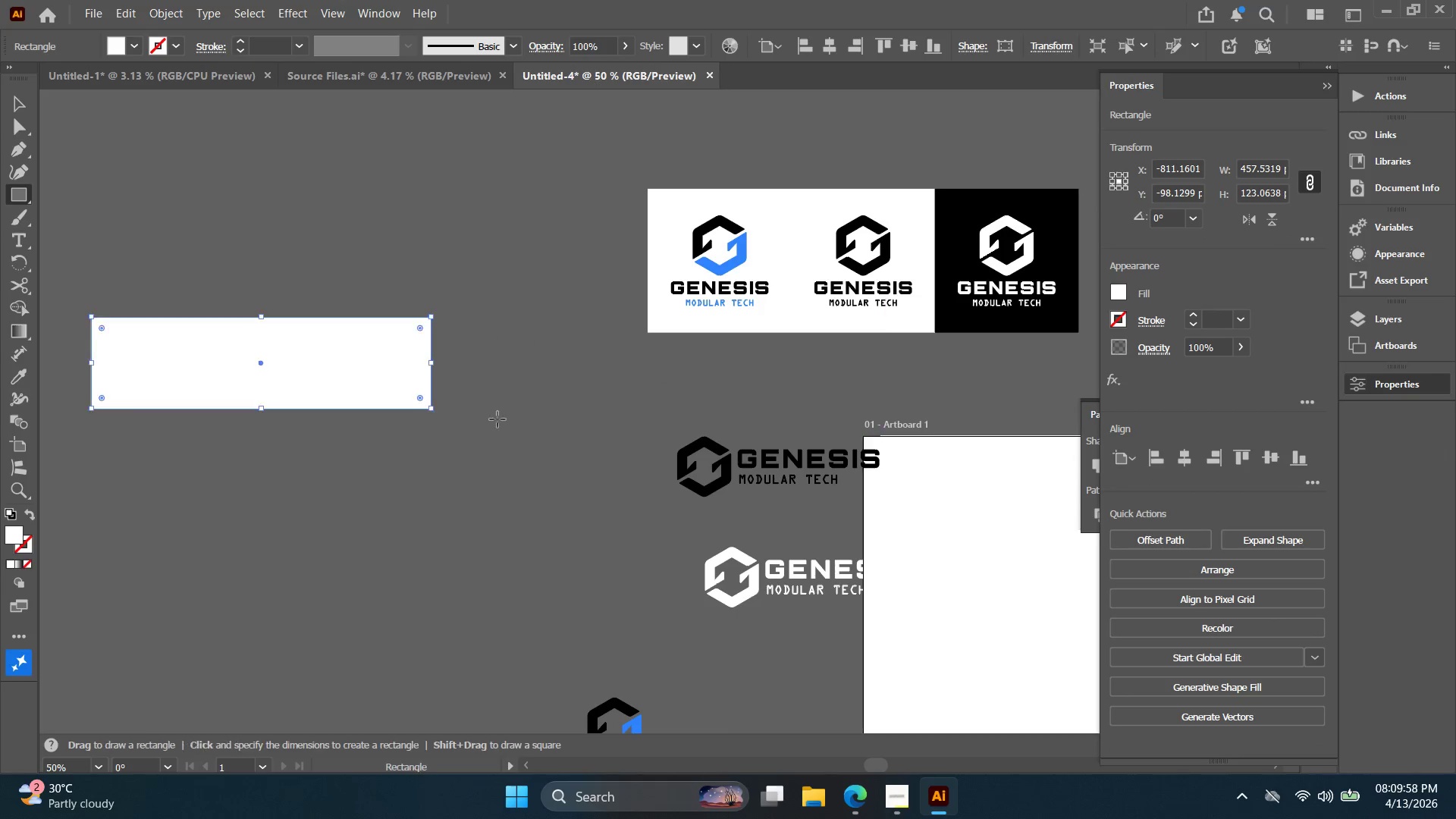 
scroll: coordinate [826, 429], scroll_direction: down, amount: 2.0
 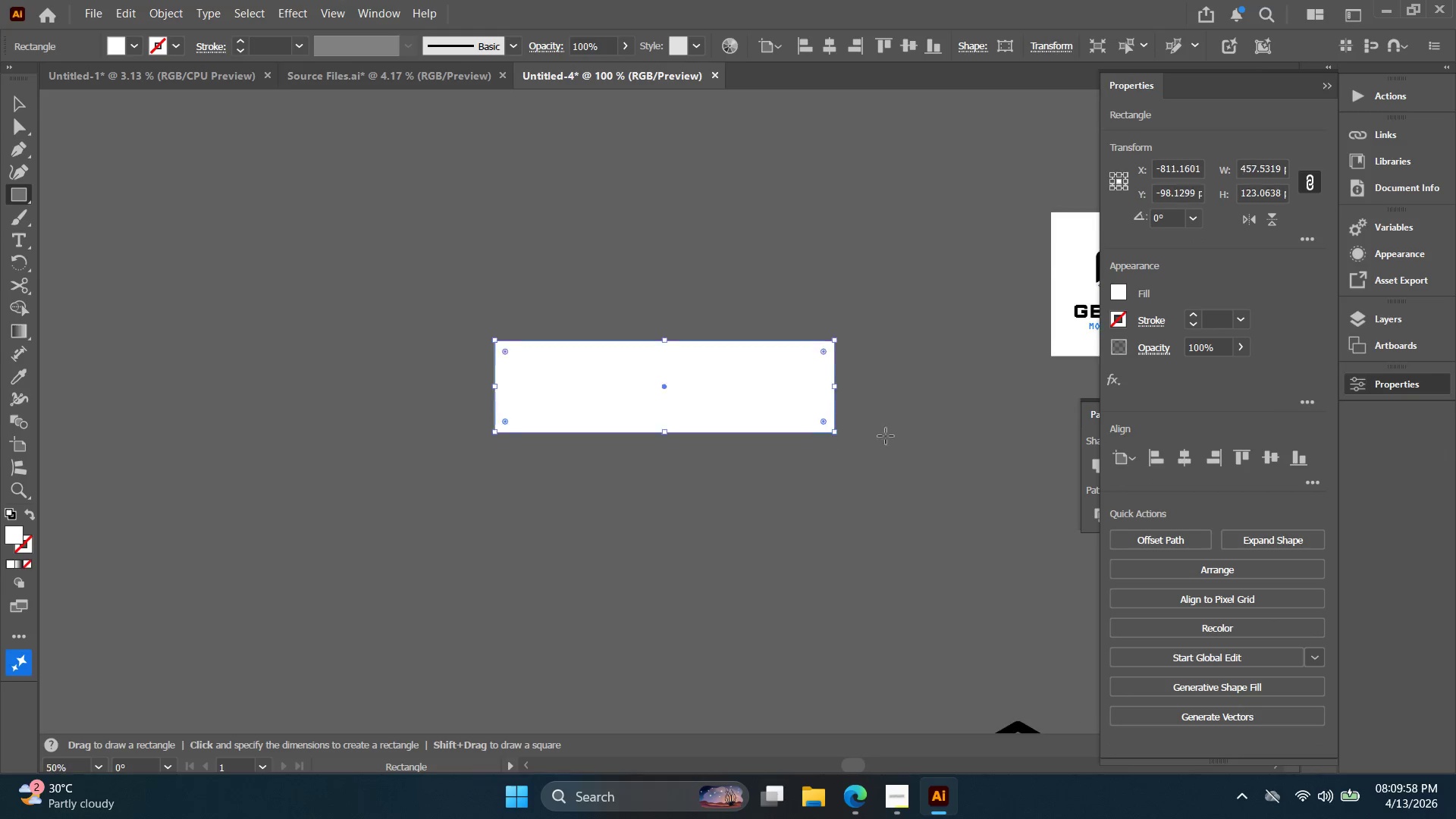 
key(V)
 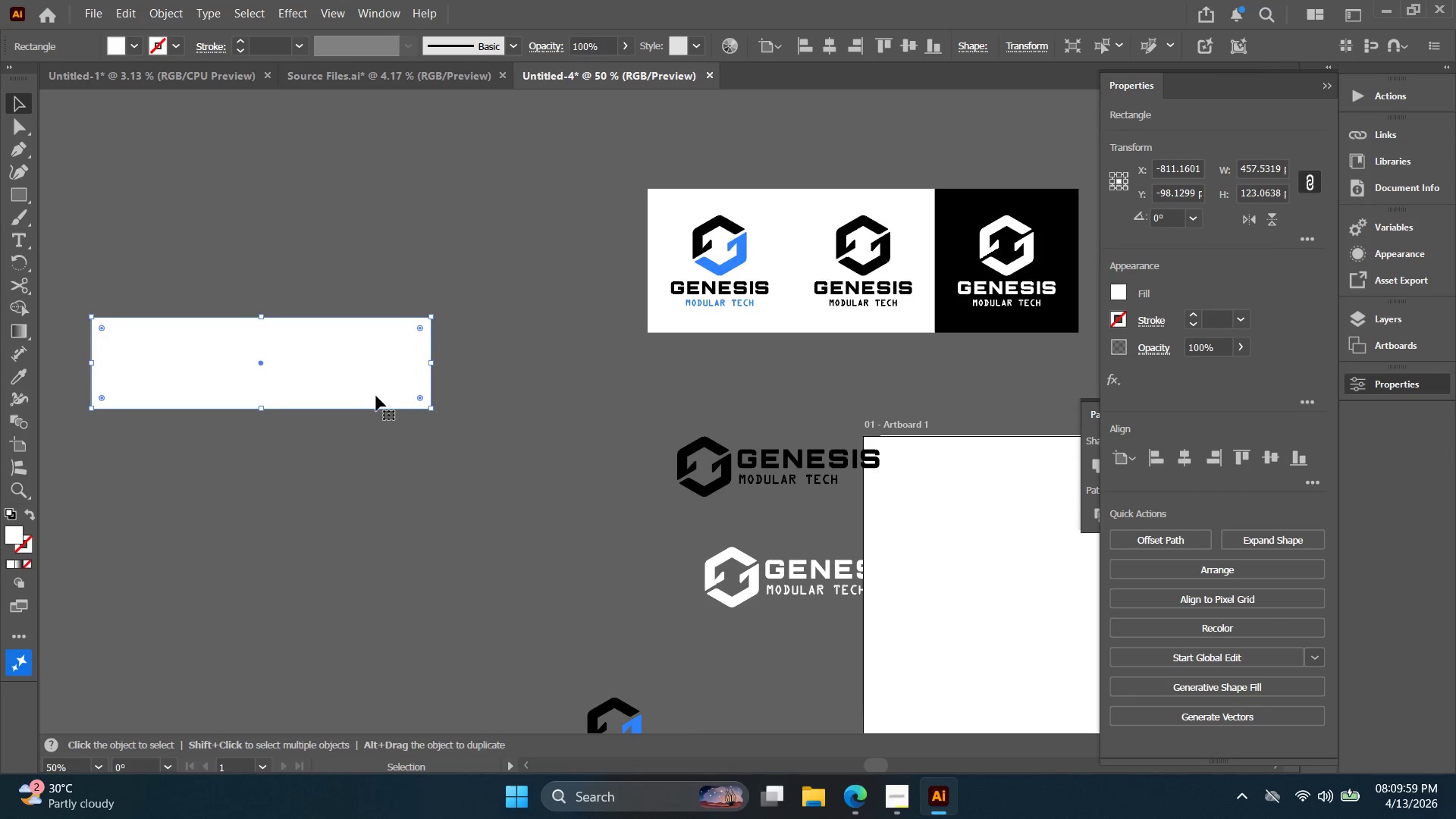 
left_click_drag(start_coordinate=[376, 391], to_coordinate=[933, 405])
 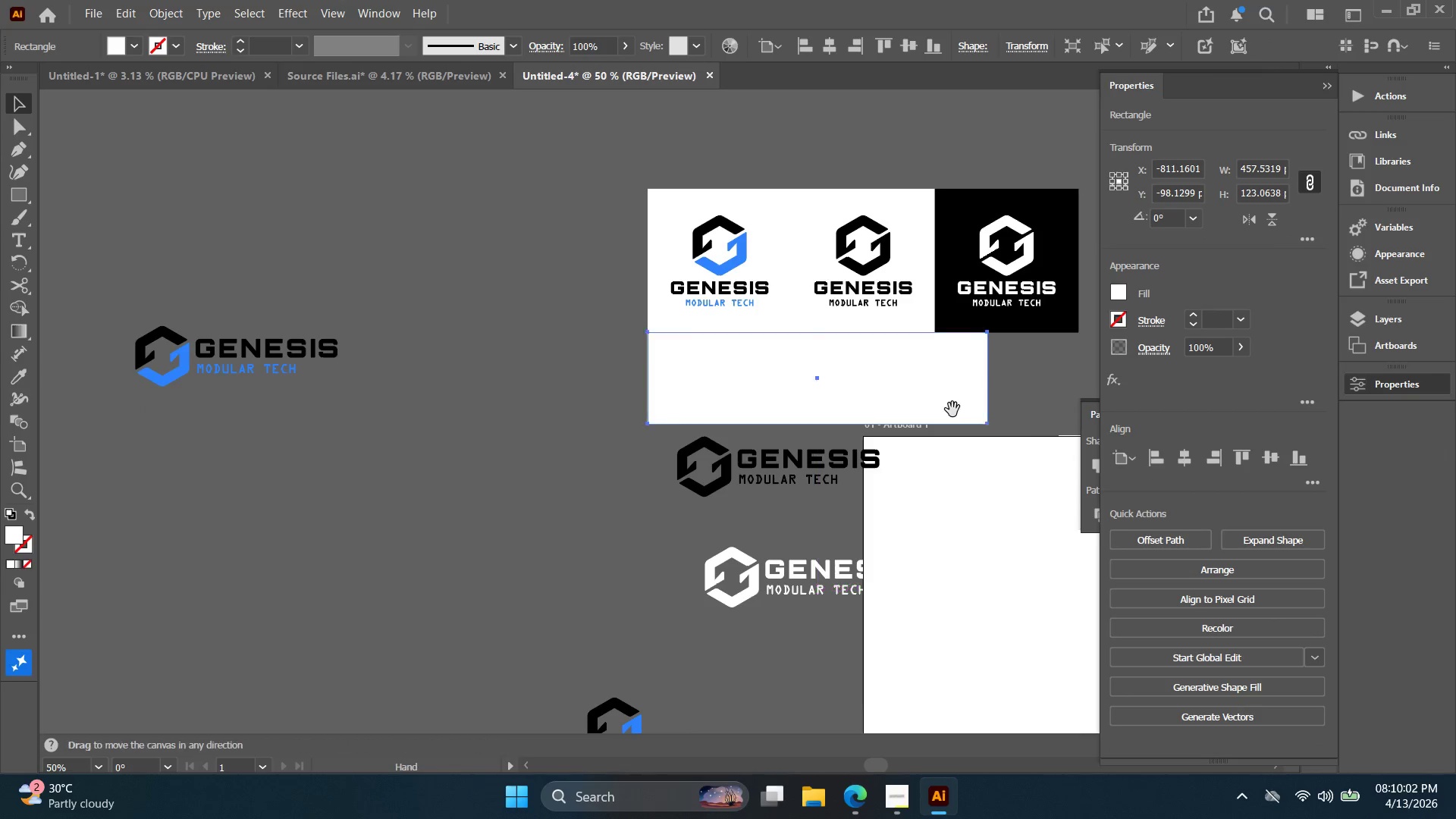 
hold_key(key=Space, duration=0.45)
 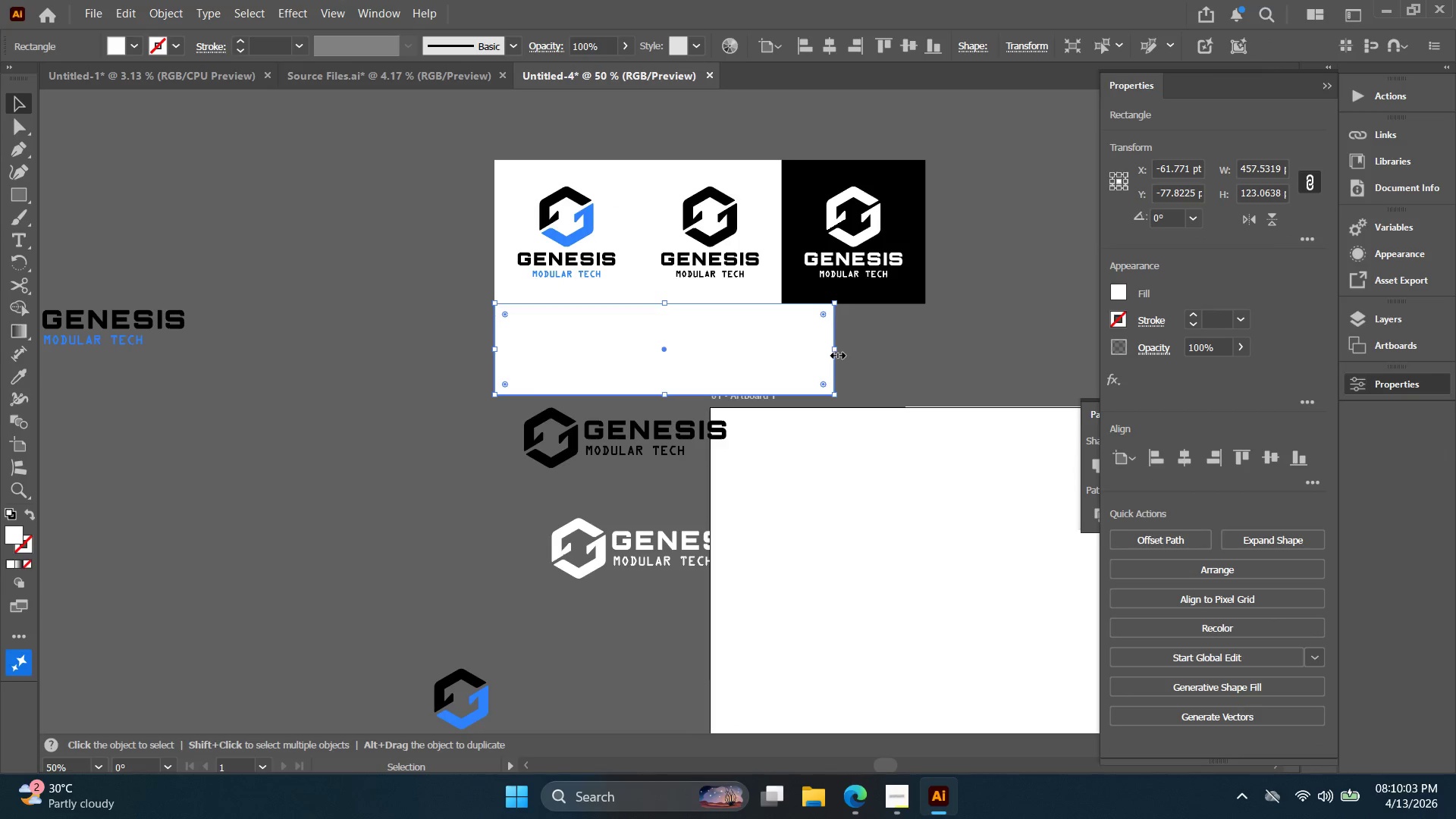 
left_click_drag(start_coordinate=[949, 407], to_coordinate=[796, 378])
 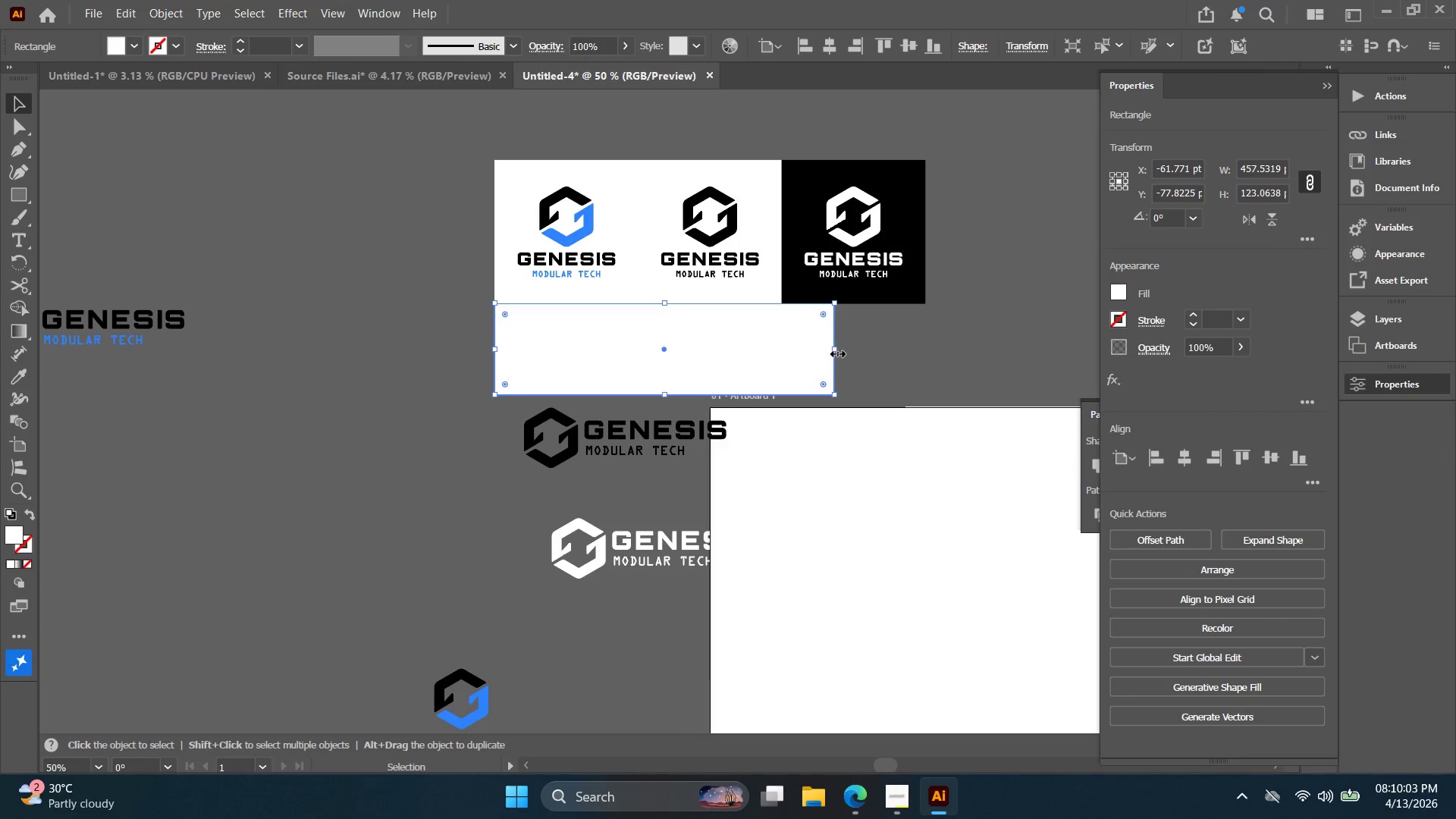 
left_click_drag(start_coordinate=[835, 351], to_coordinate=[927, 352])
 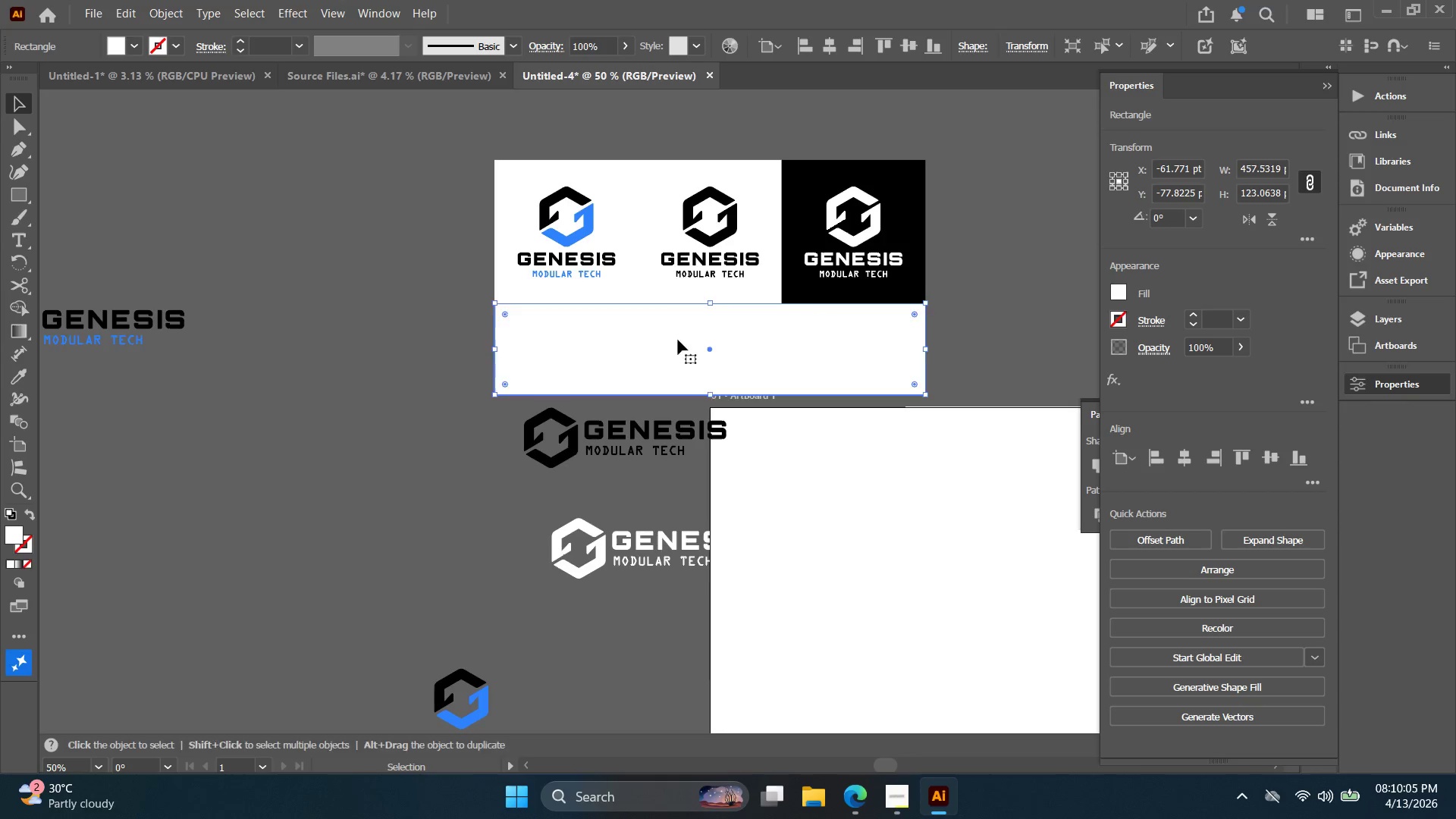 
hold_key(key=Space, duration=0.31)
 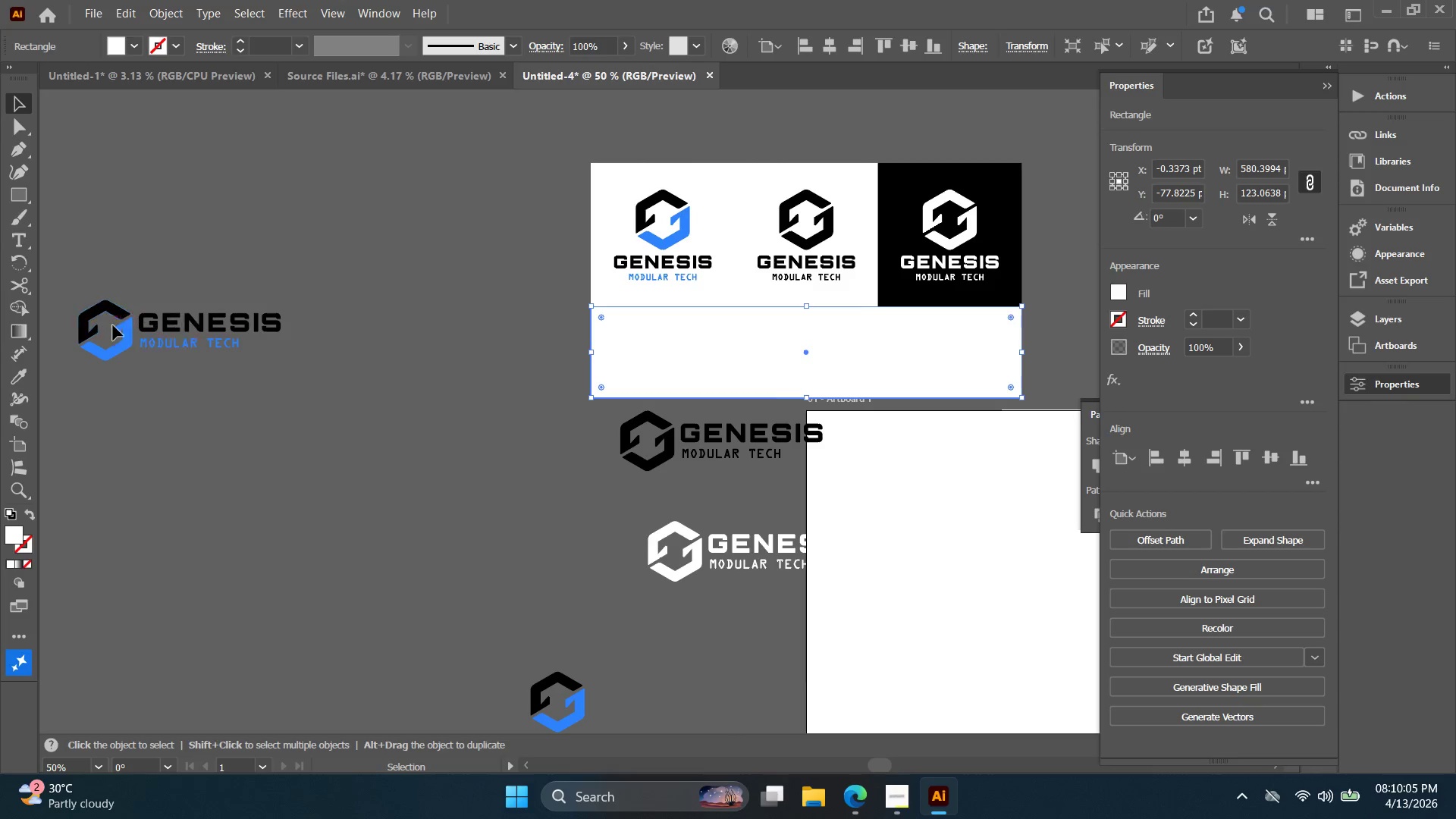 
left_click_drag(start_coordinate=[663, 346], to_coordinate=[757, 349])
 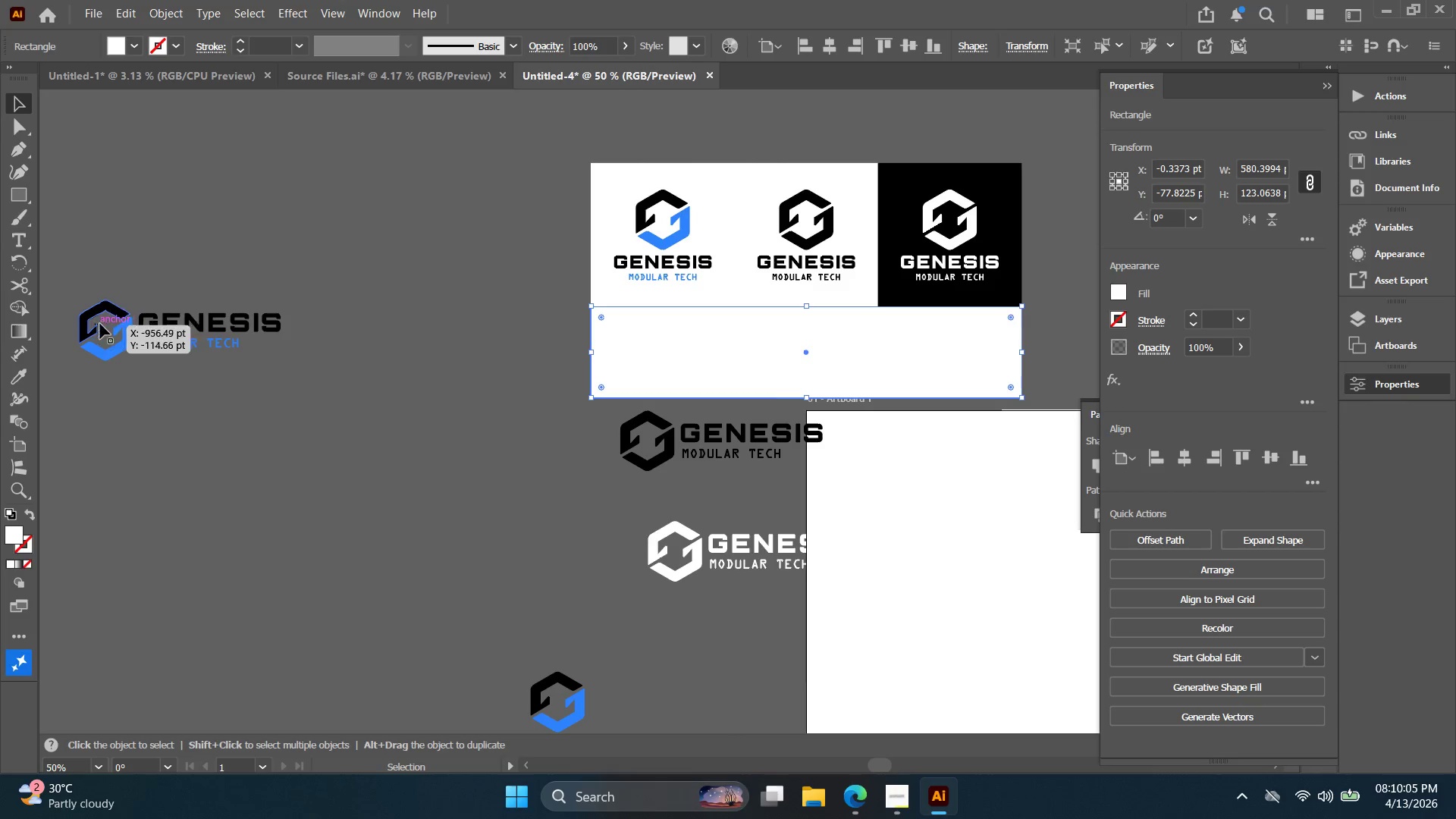 
left_click_drag(start_coordinate=[112, 325], to_coordinate=[299, 328])
 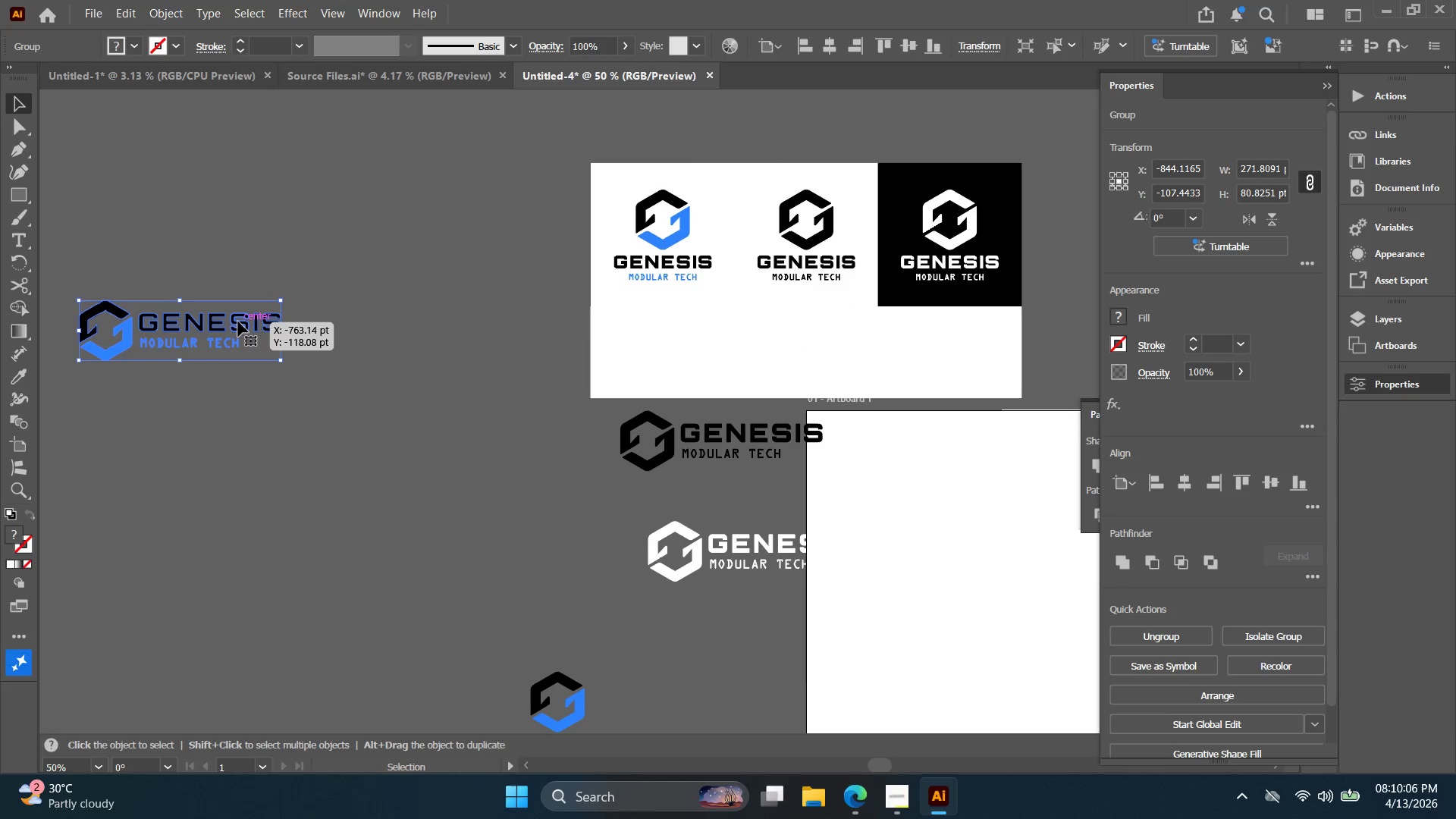 
left_click_drag(start_coordinate=[238, 322], to_coordinate=[823, 344])
 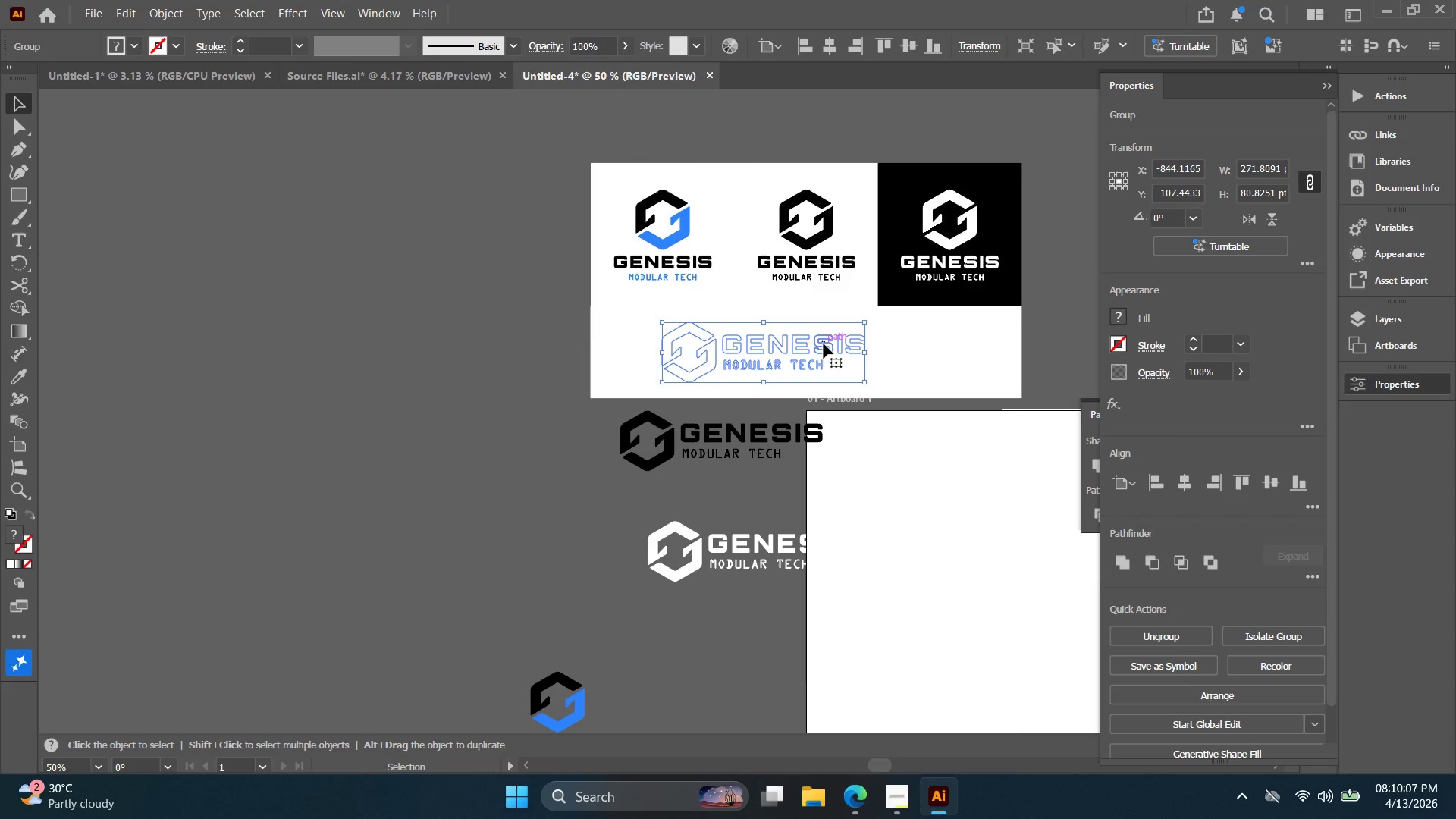 
right_click([824, 344])
 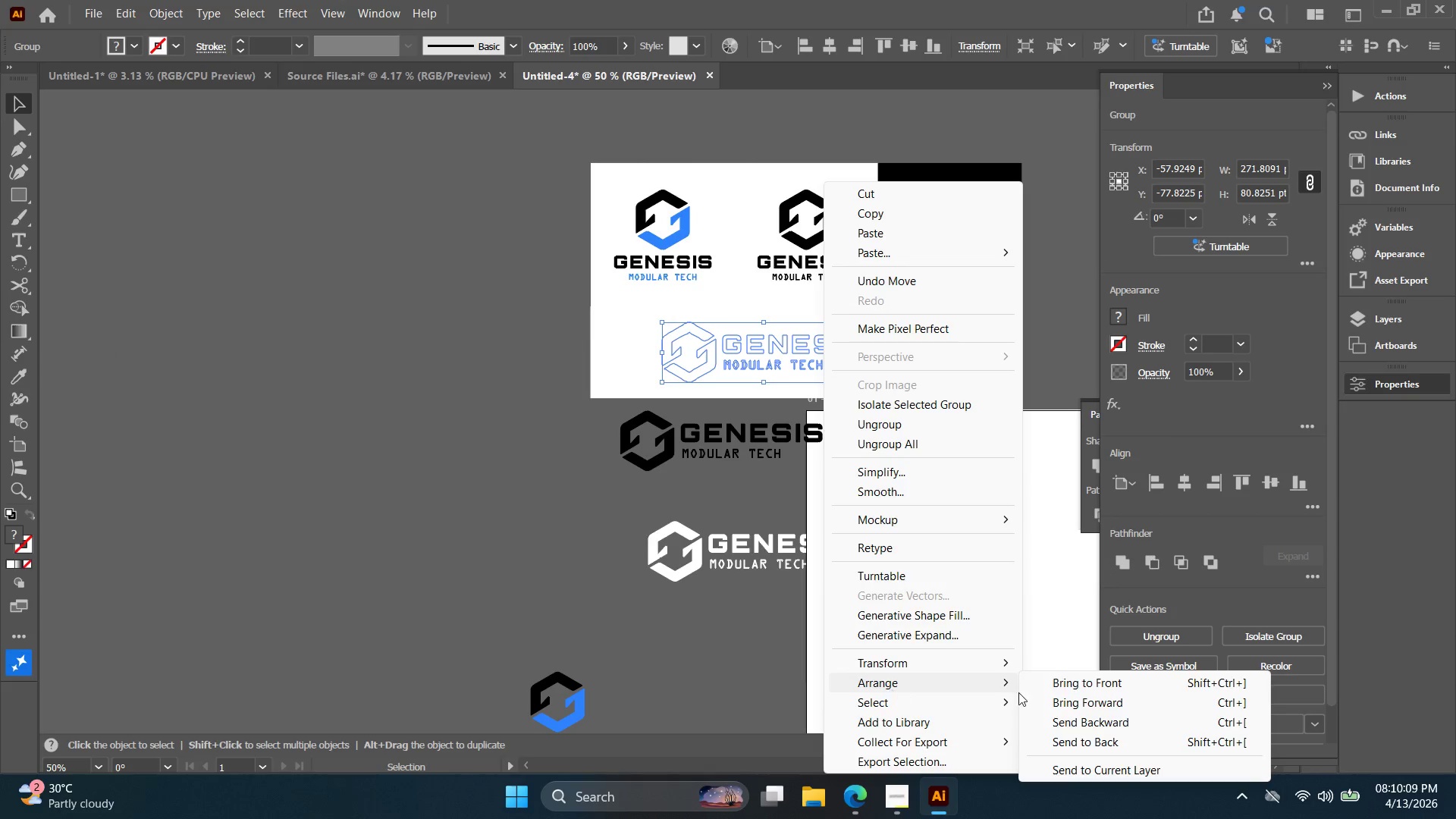 
left_click([1102, 685])
 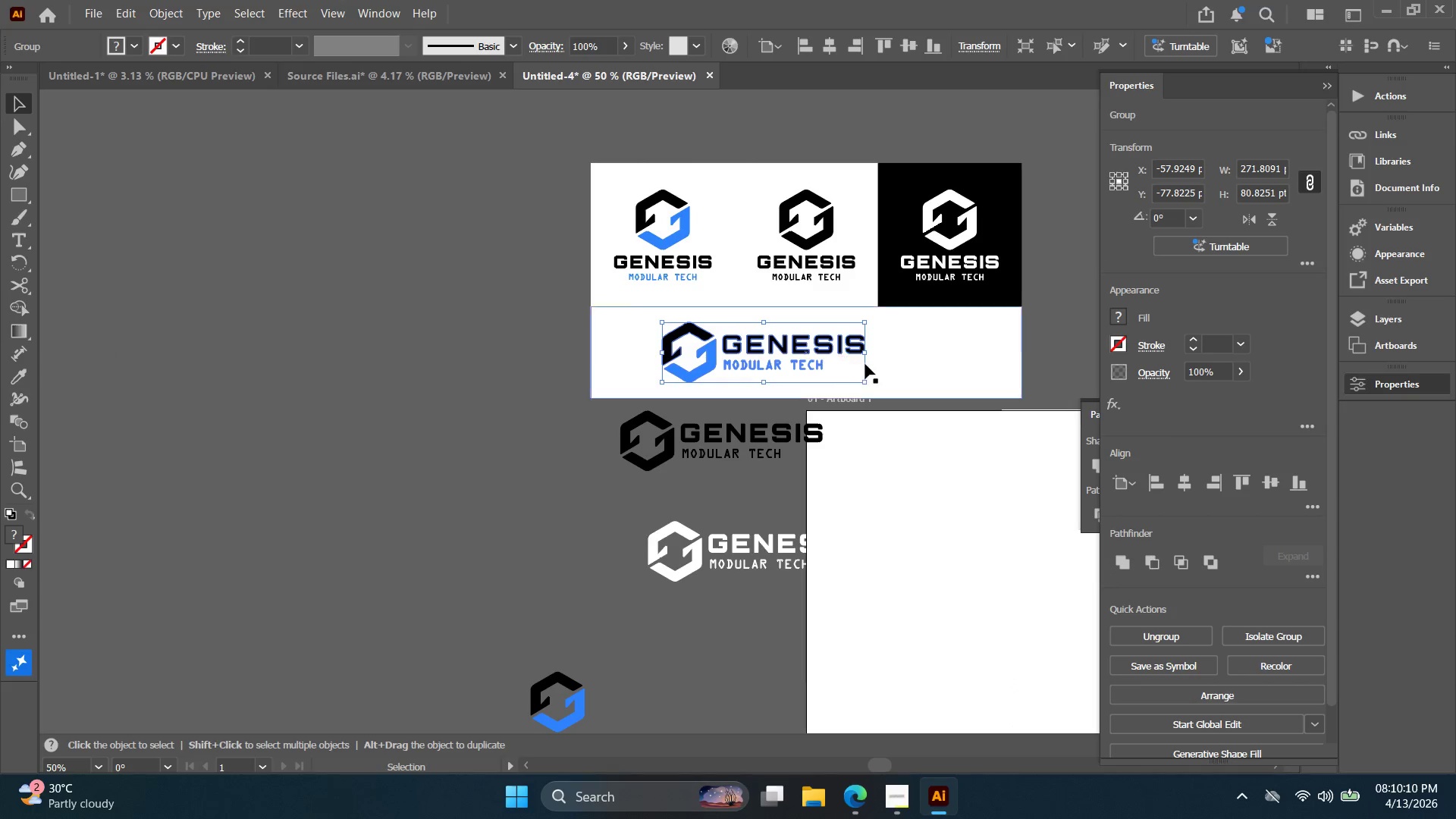 
key(Alt+AltLeft)
 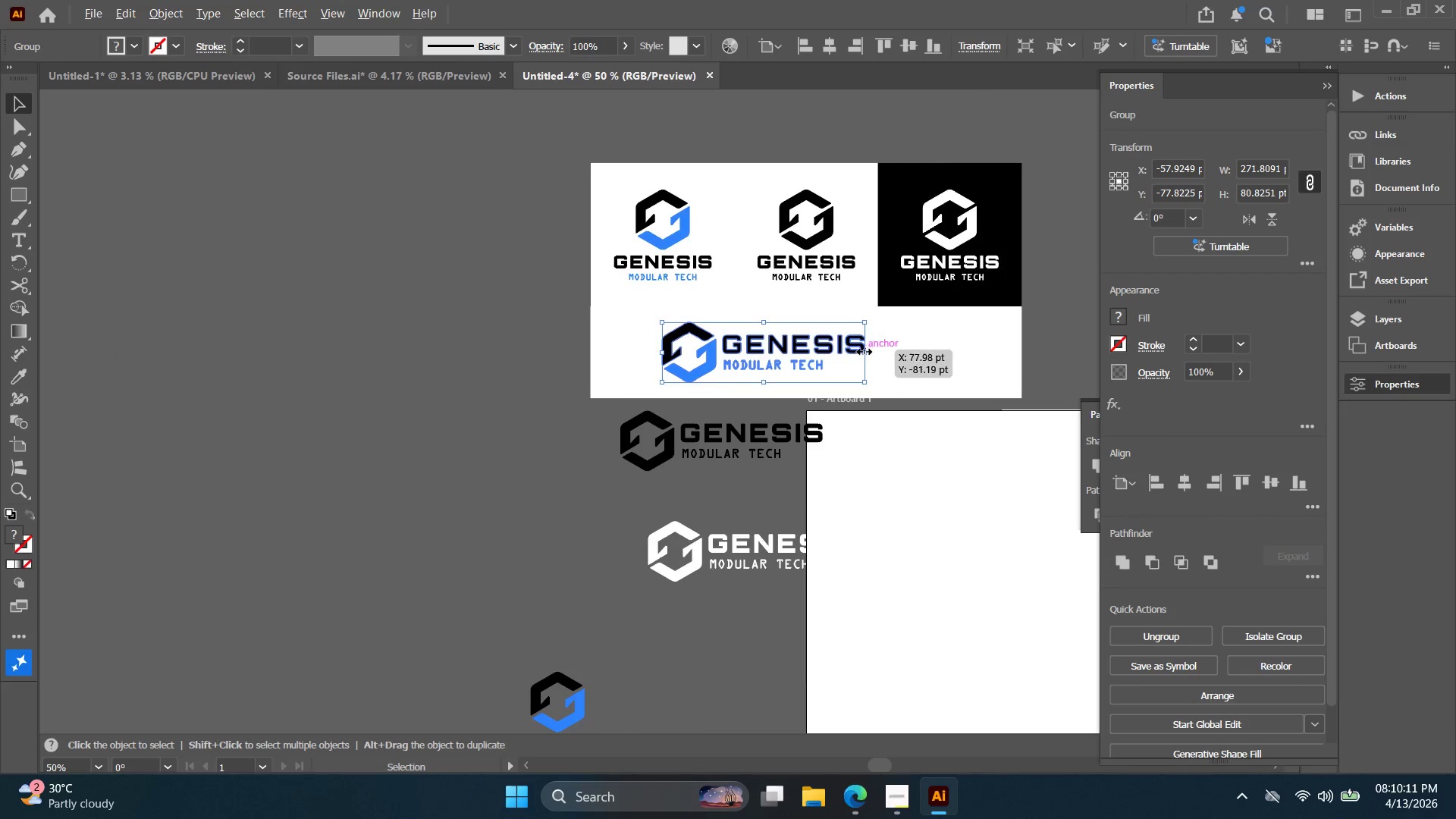 
key(Alt+AltLeft)
 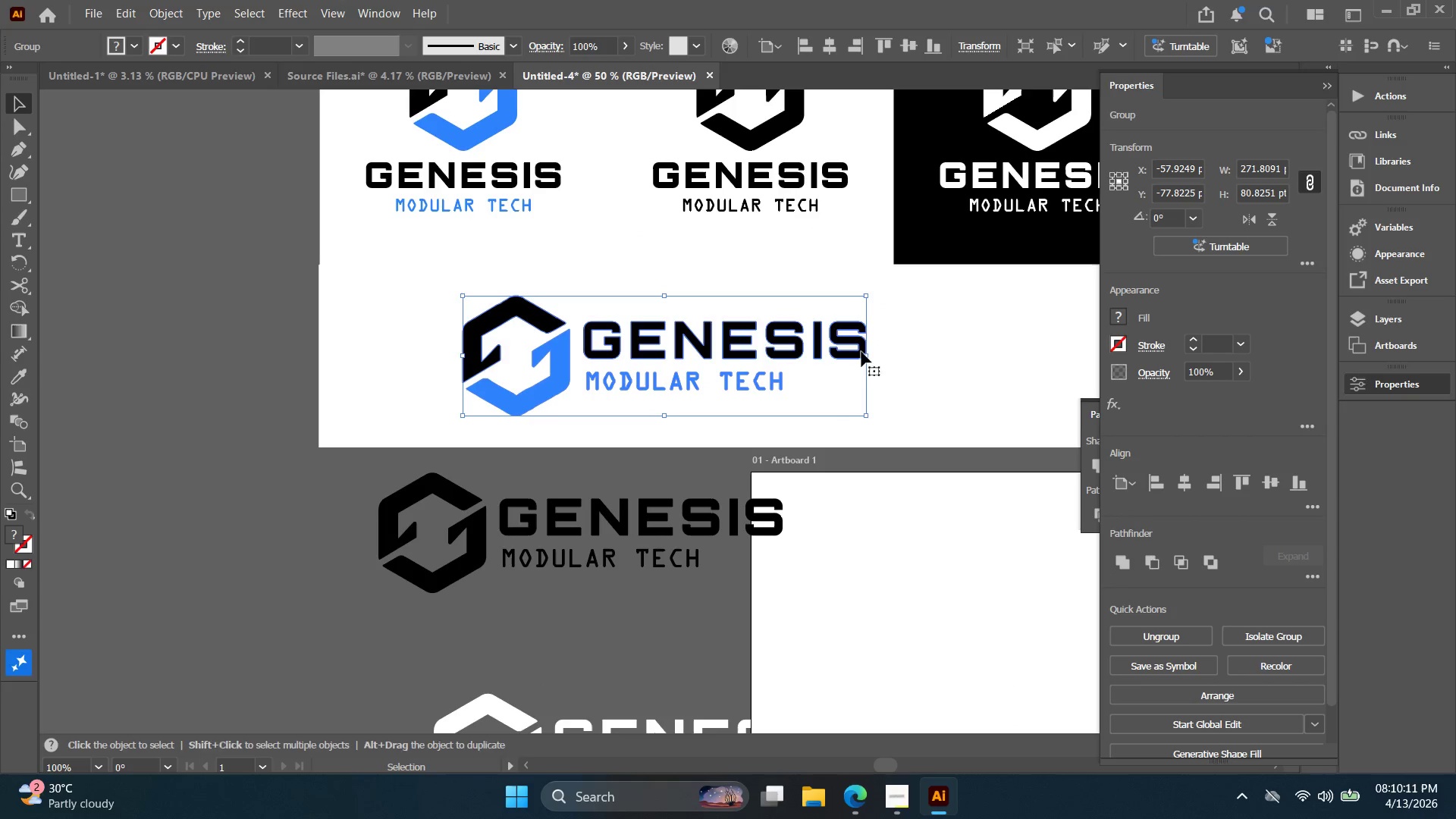 
key(Alt+Shift+ShiftLeft)
 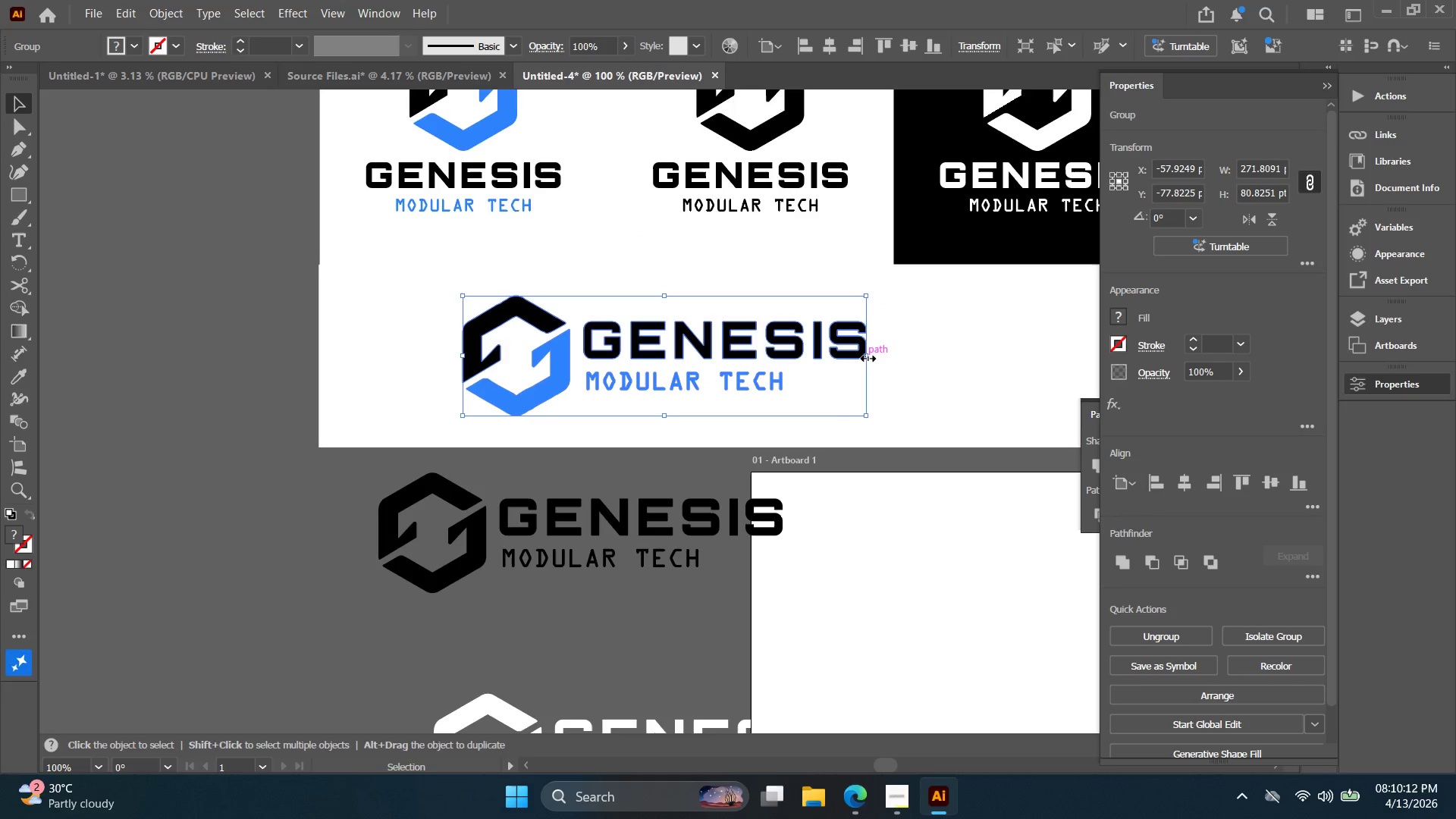 
scroll: coordinate [862, 349], scroll_direction: up, amount: 2.0
 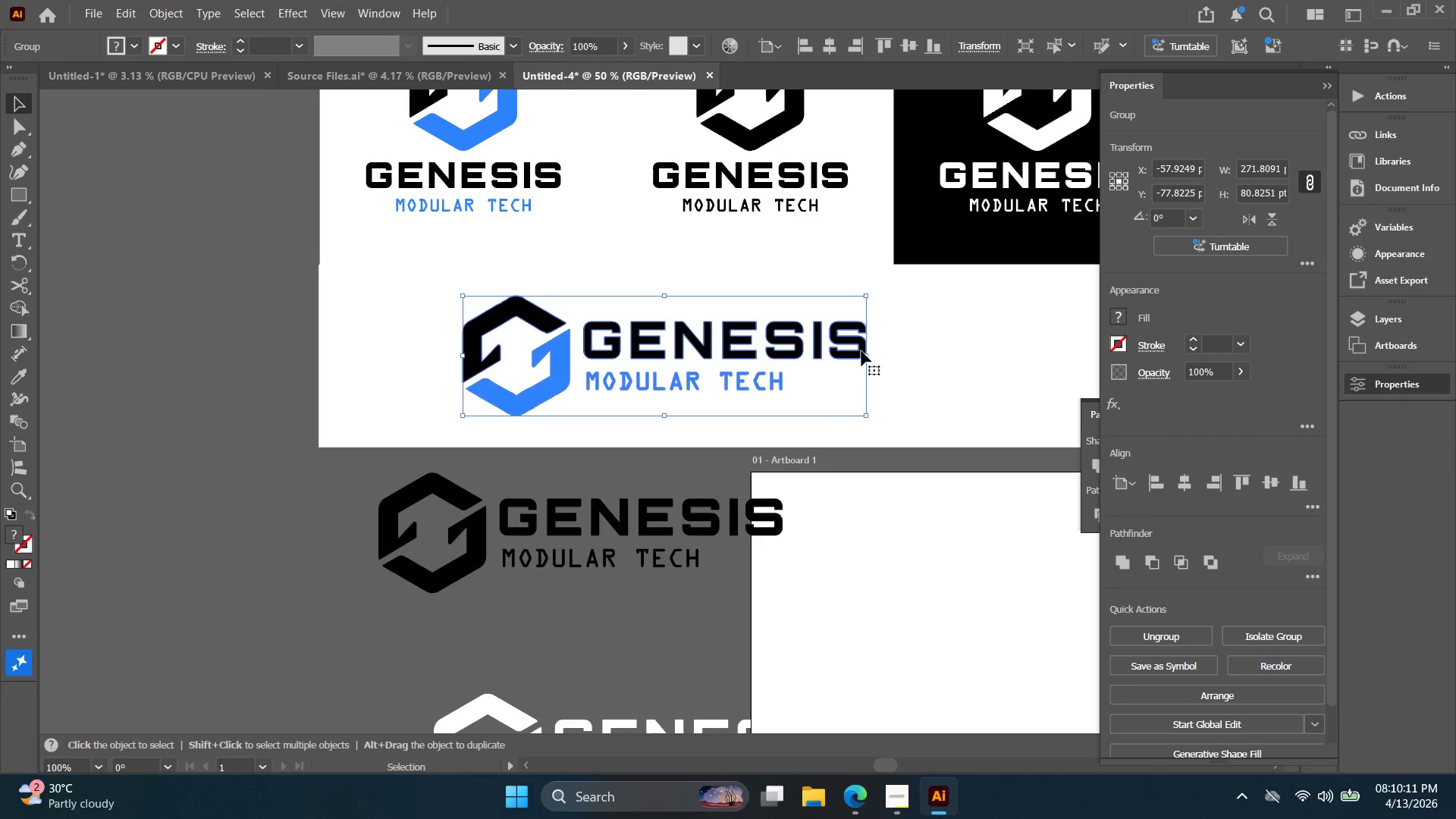 
hold_key(key=ShiftLeft, duration=1.0)
left_click_drag(start_coordinate=[868, 356], to_coordinate=[937, 363])
 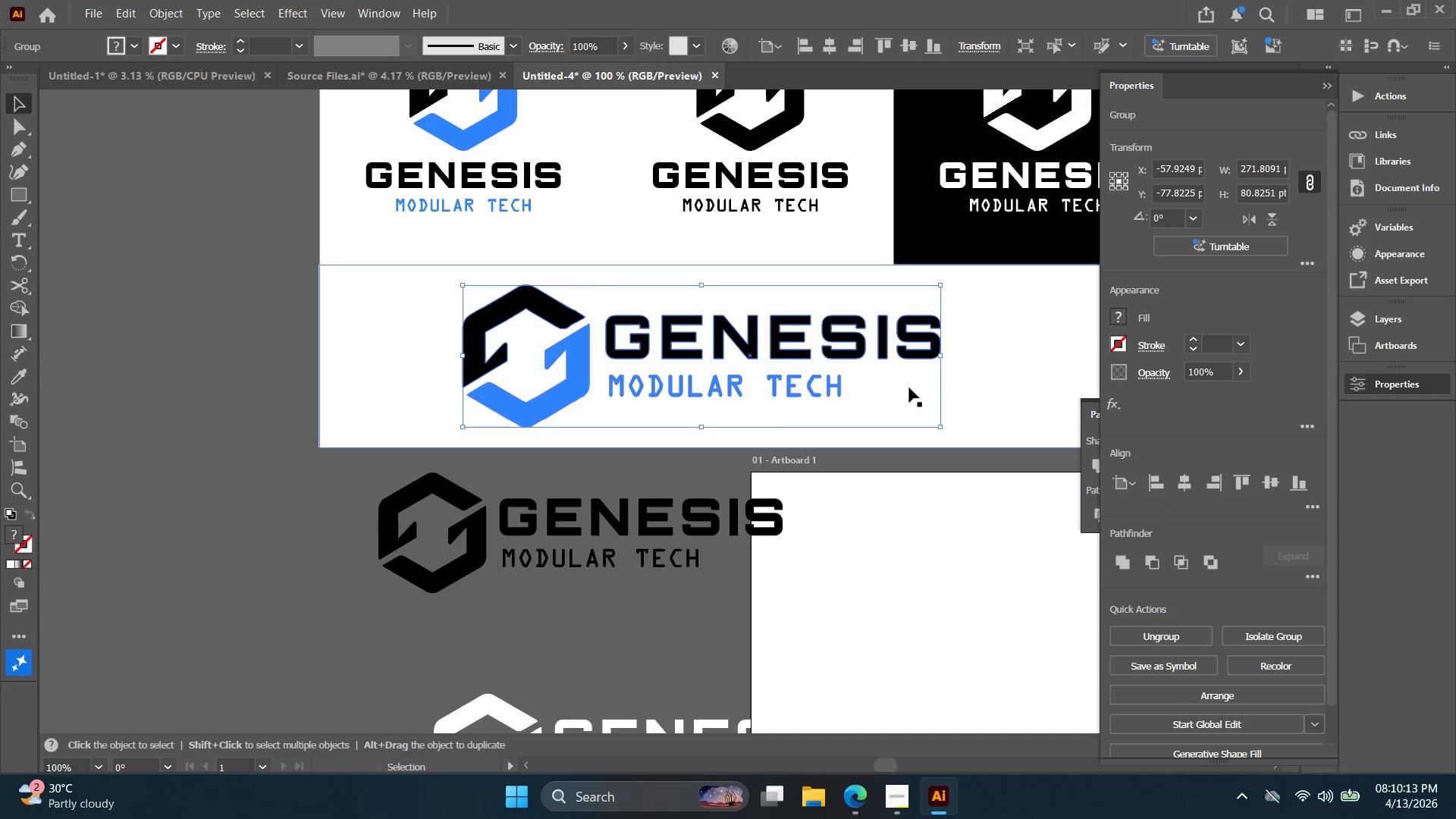 
hold_key(key=Space, duration=0.33)
 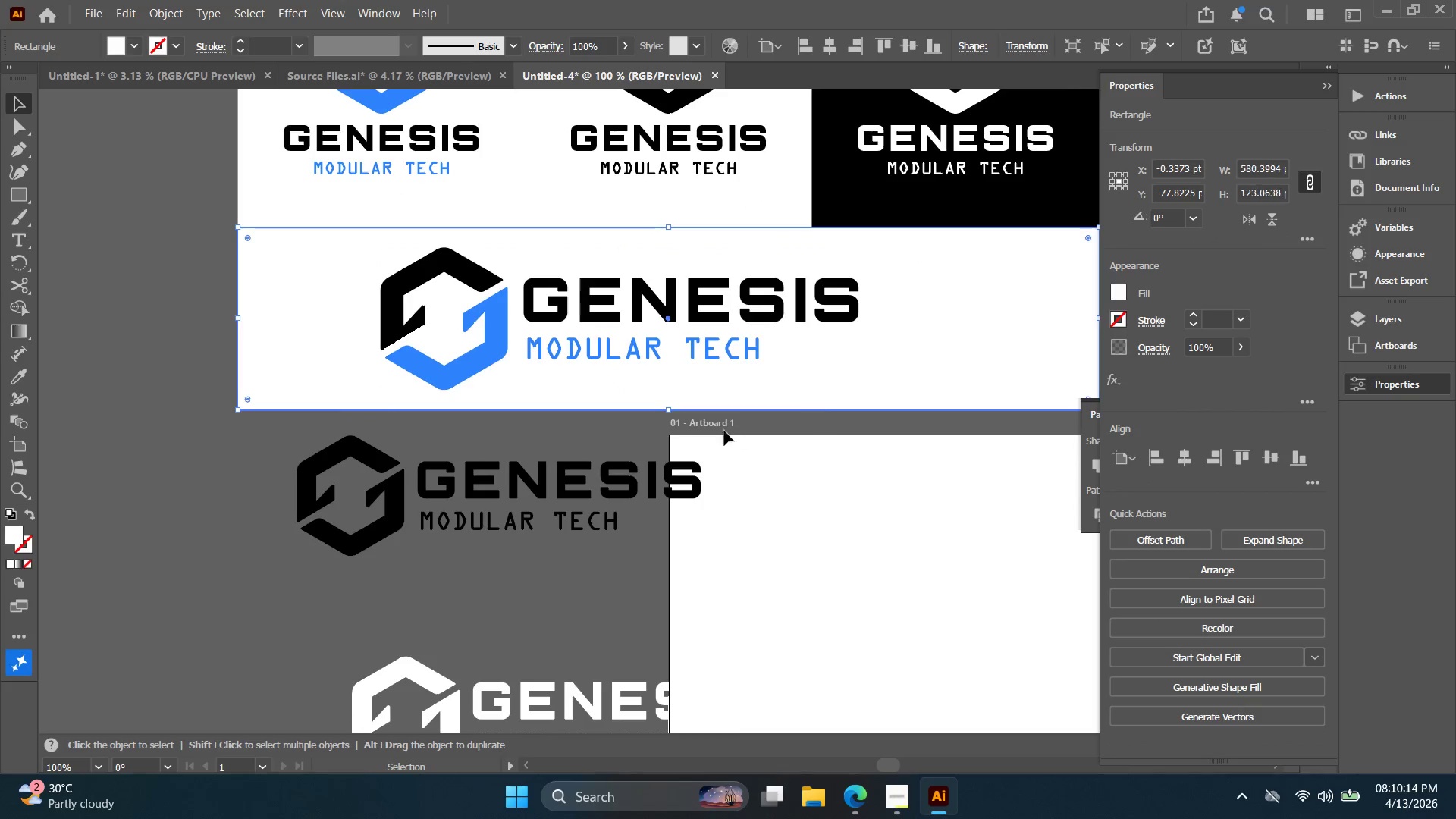 
left_click_drag(start_coordinate=[872, 371], to_coordinate=[790, 334])
 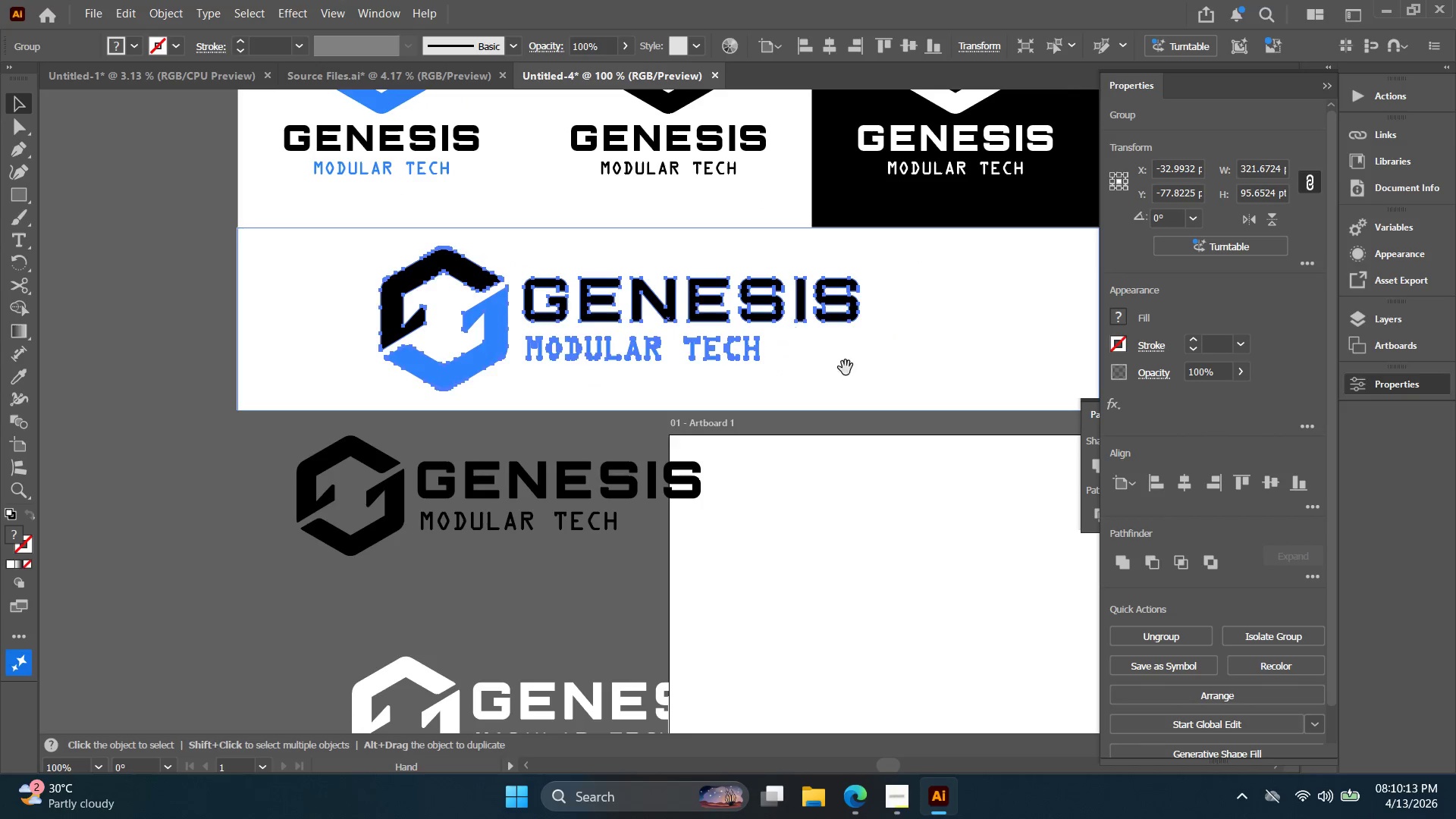 
double_click([874, 377])
 